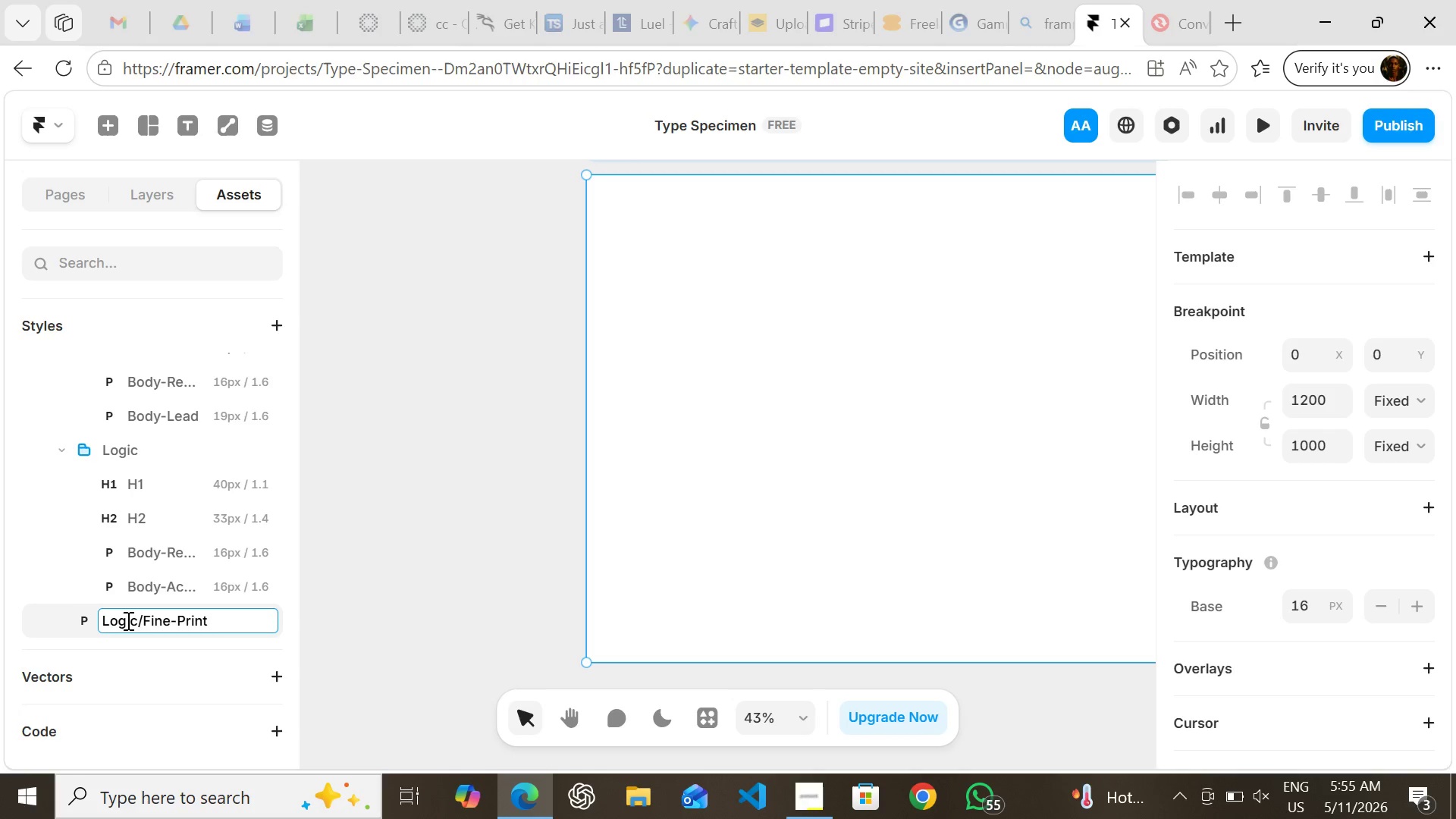 
key(Enter)
 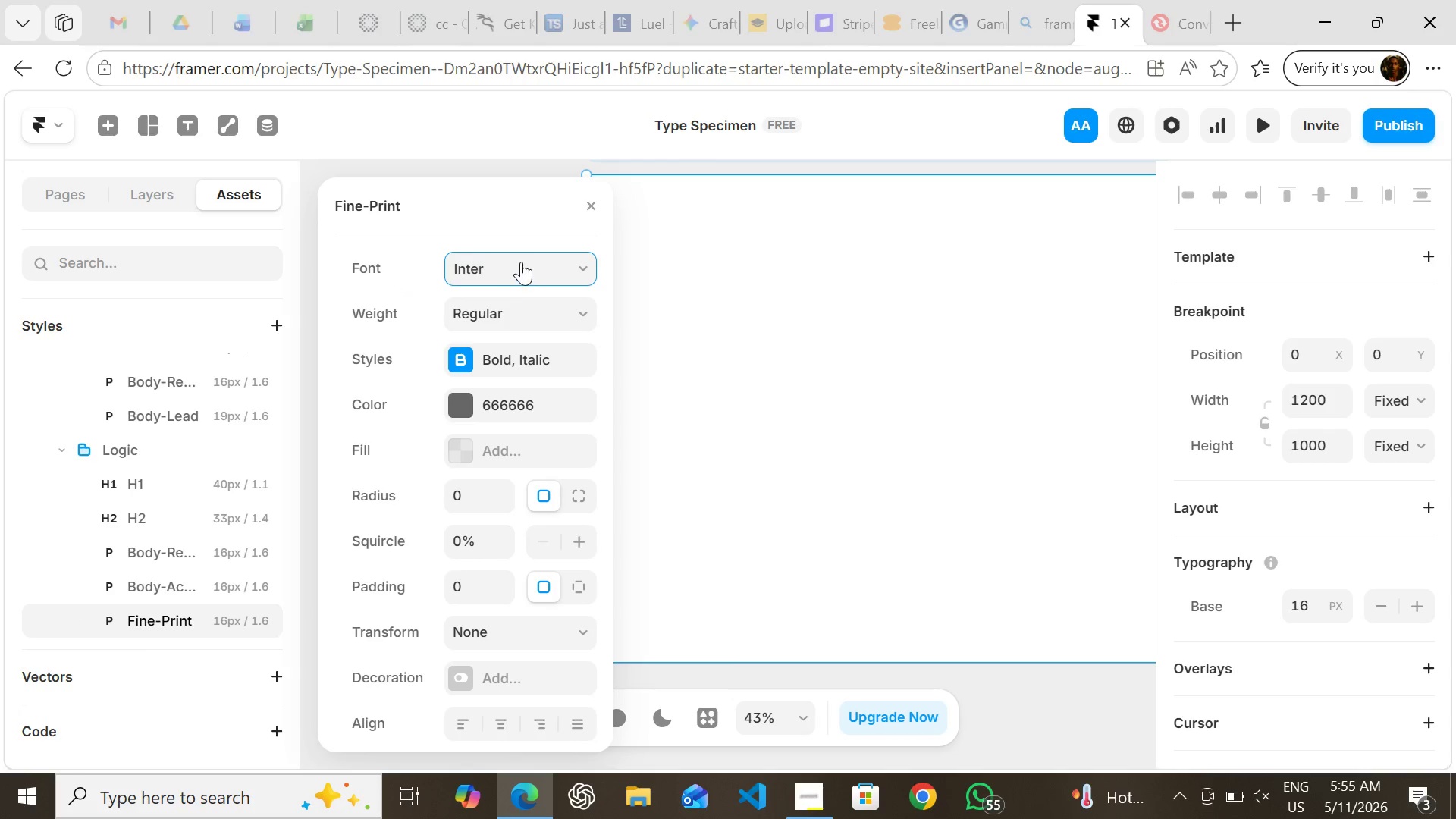 
left_click([521, 262])
 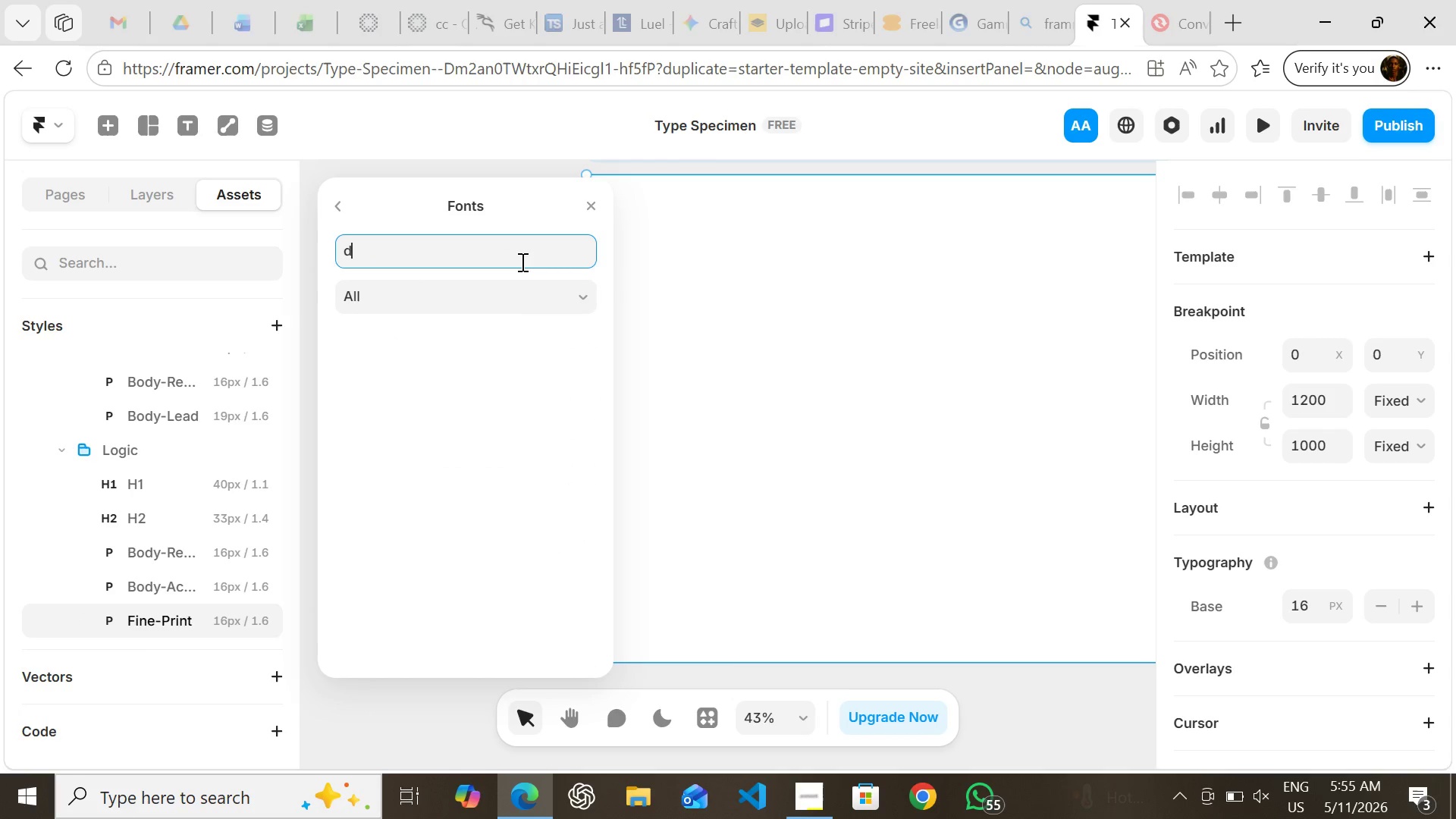 
type(dm s)
 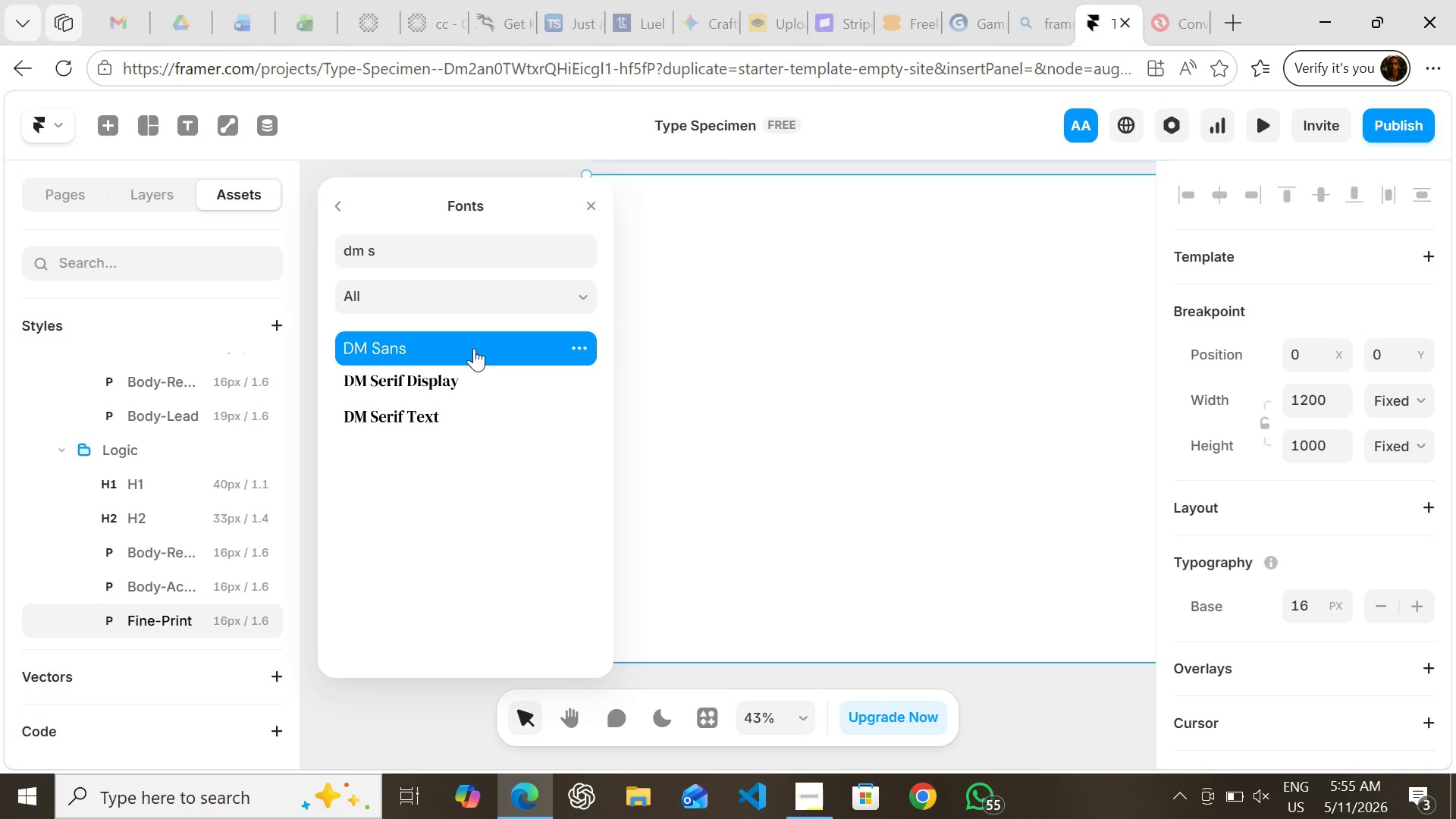 
left_click([474, 348])
 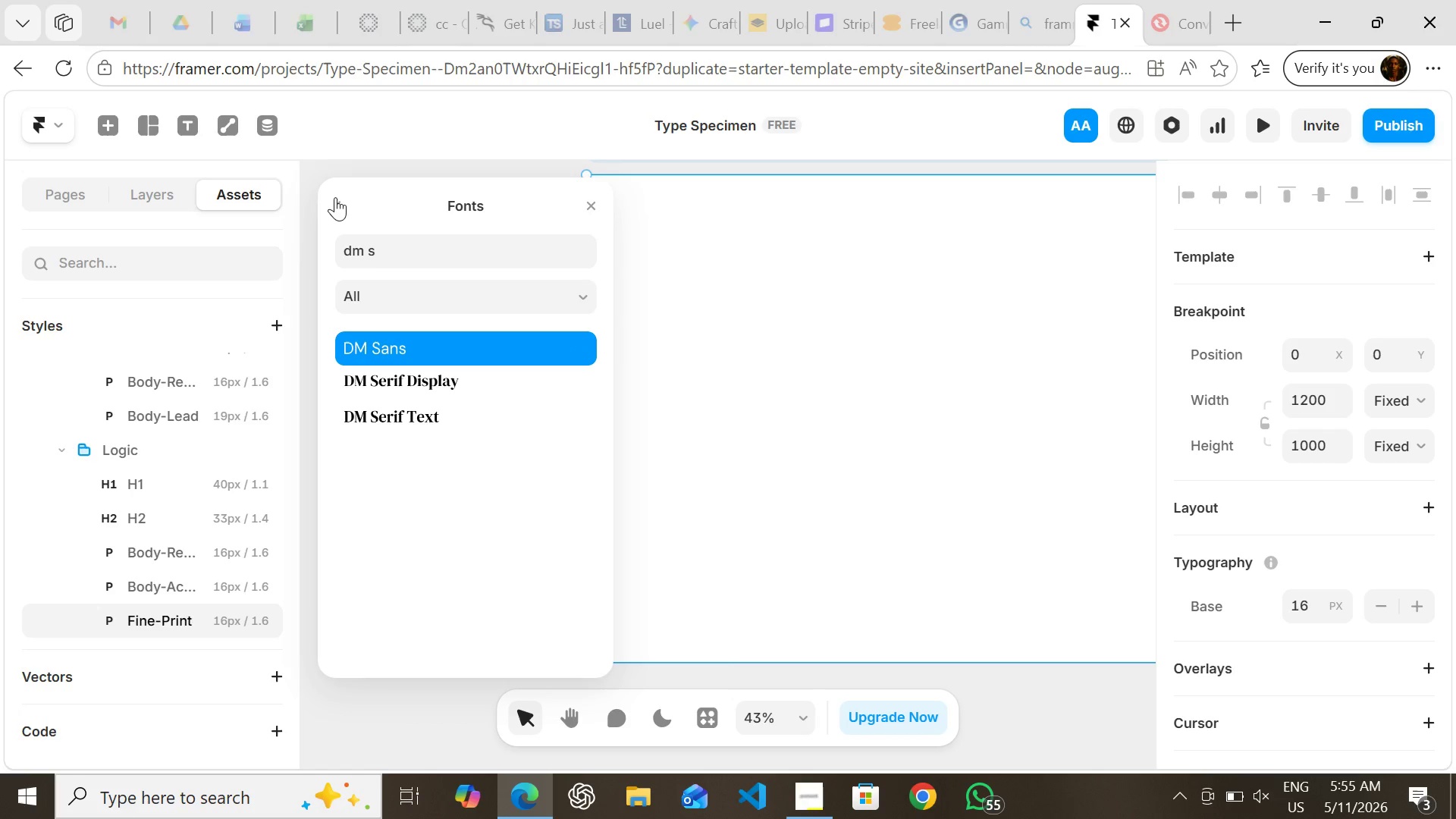 
left_click([335, 197])
 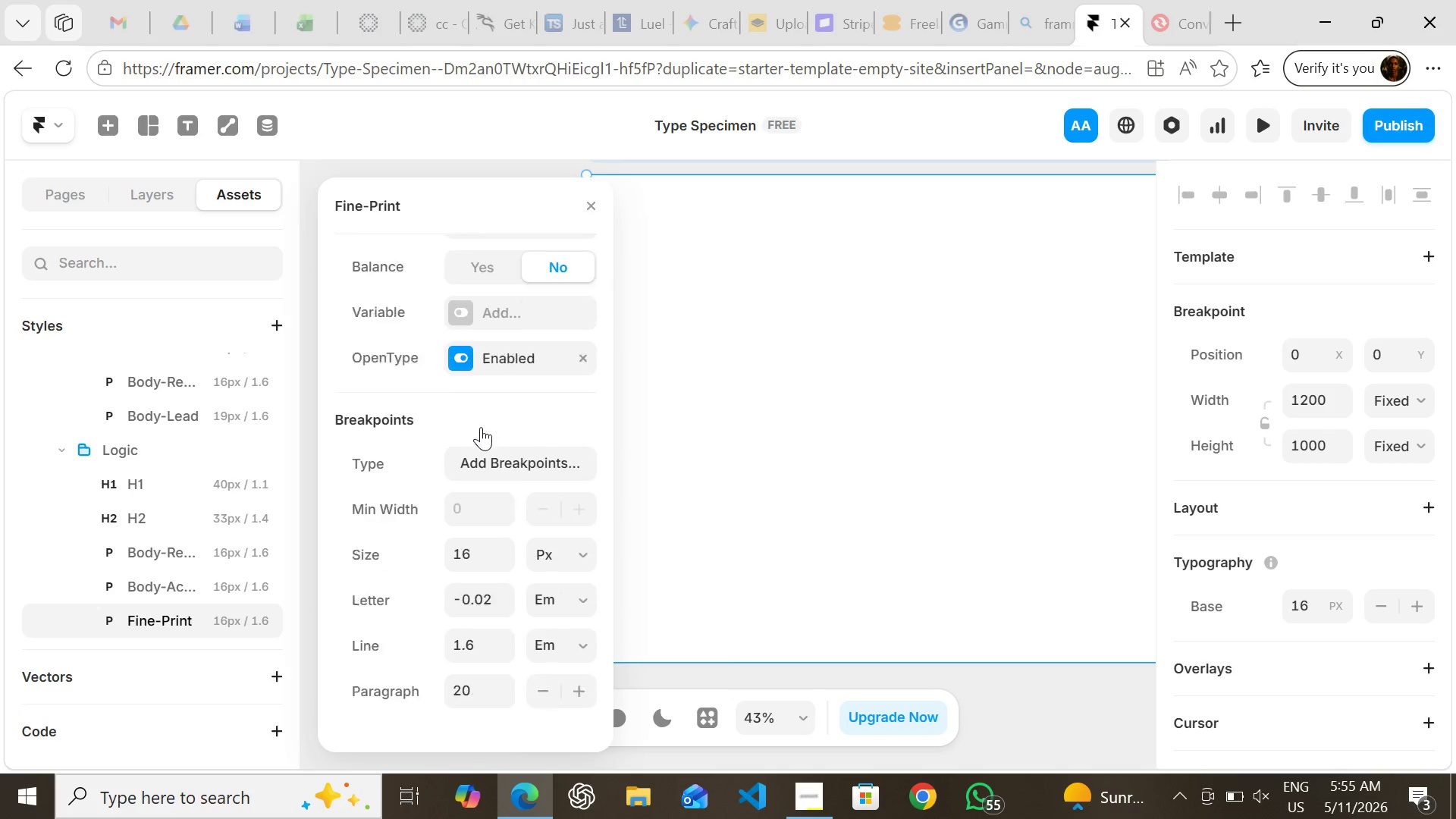 
wait(7.12)
 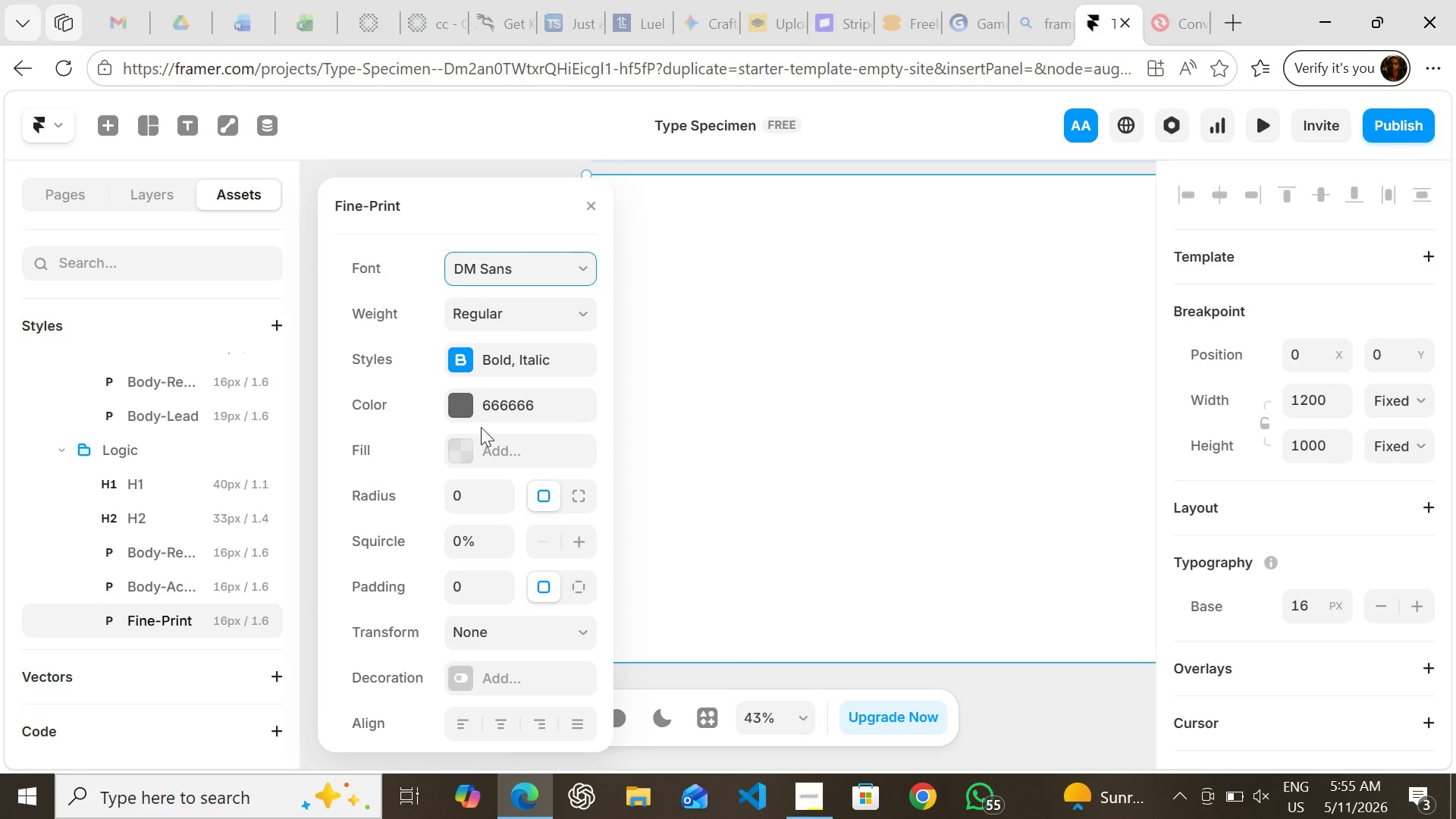 
left_click([463, 576])
 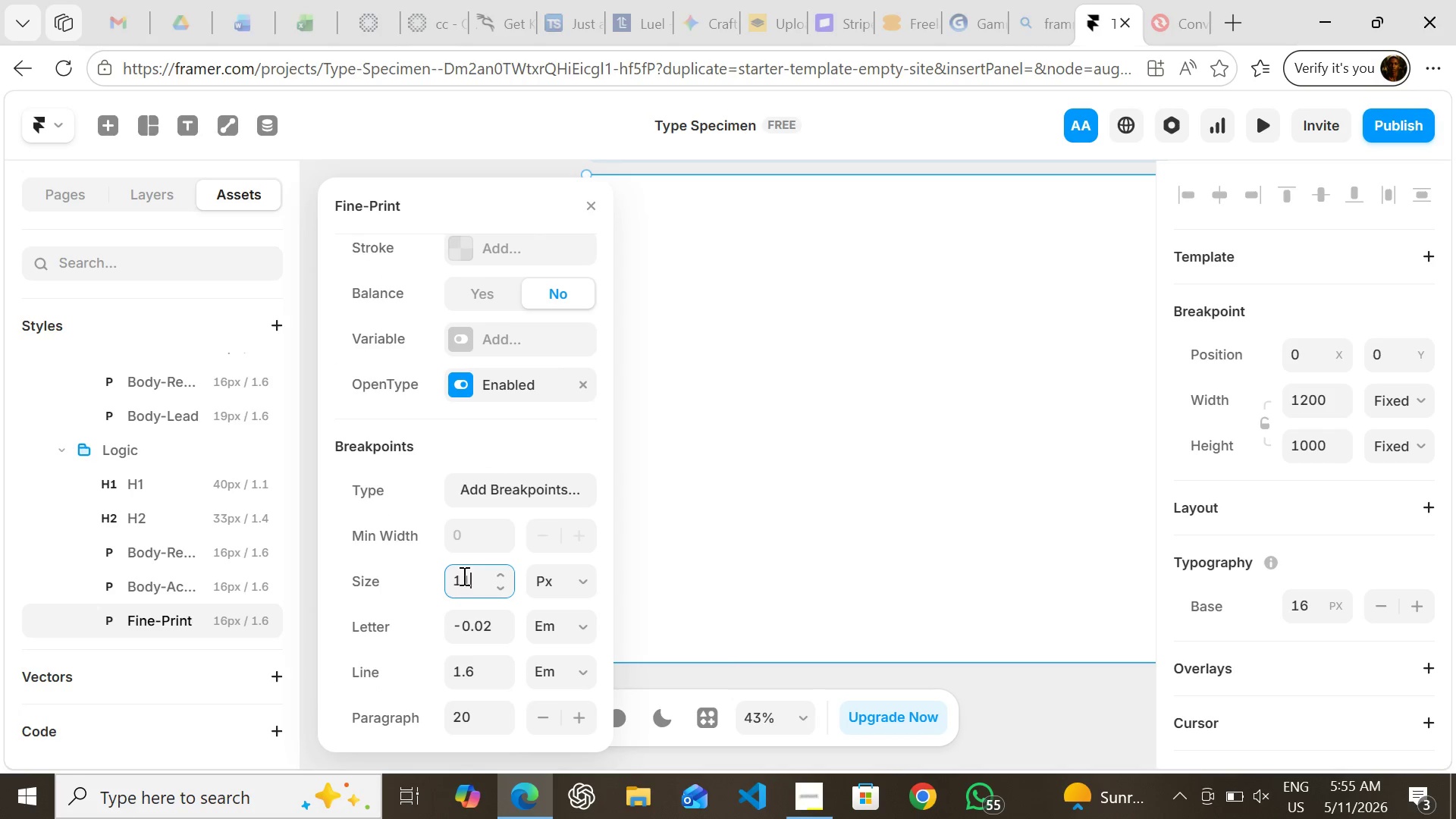 
type(11)
 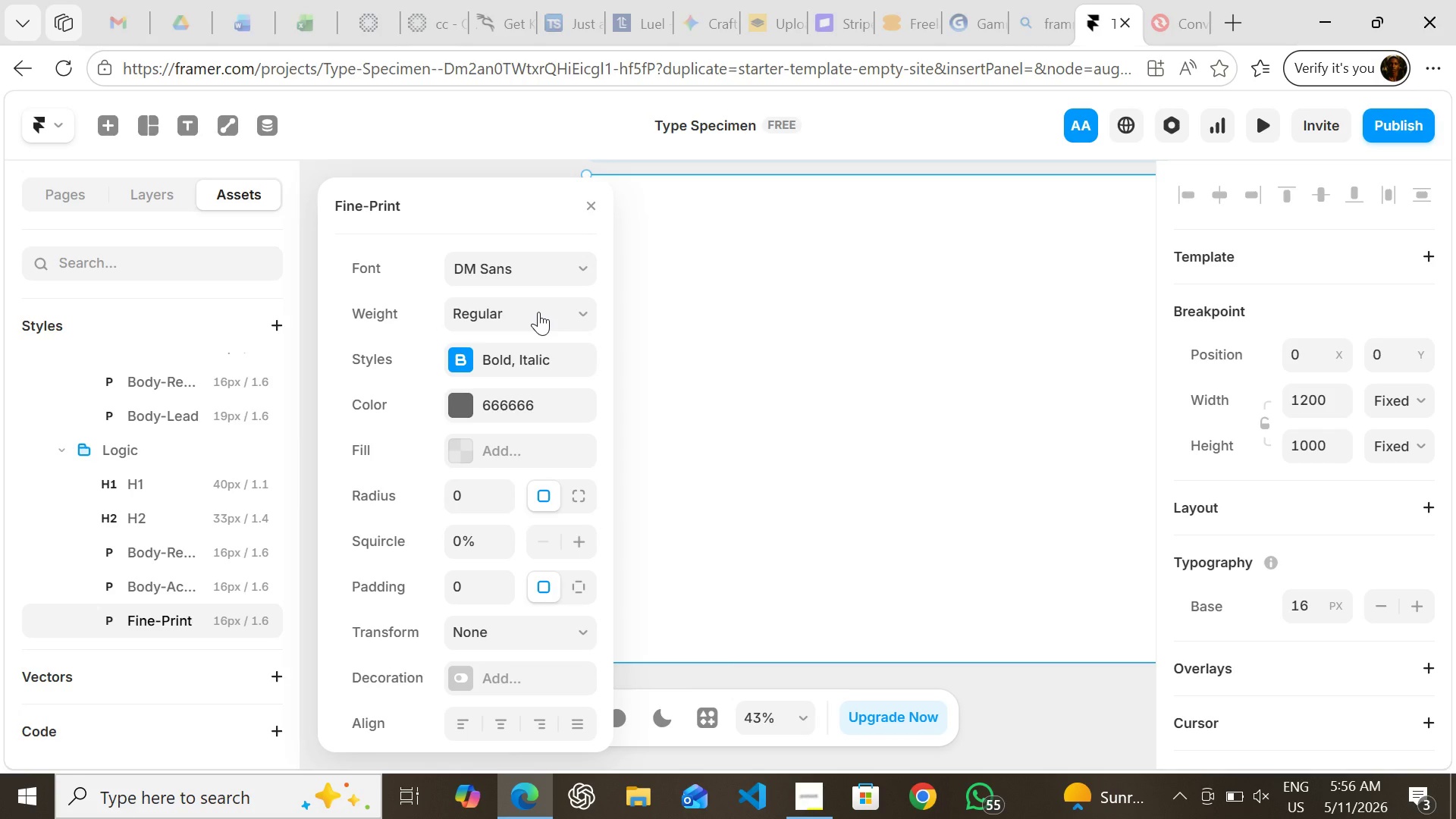 
wait(14.55)
 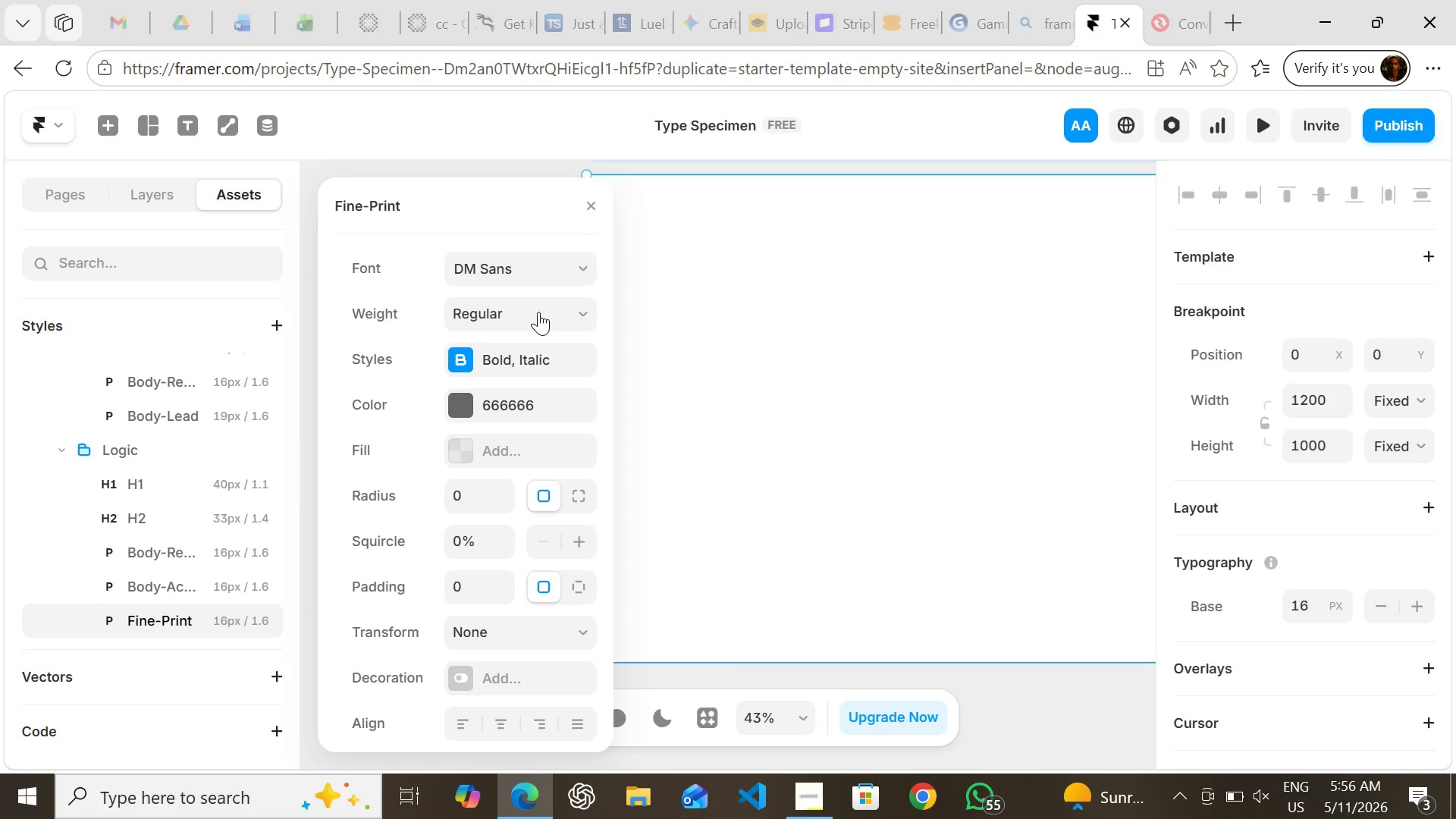 
left_click([592, 209])
 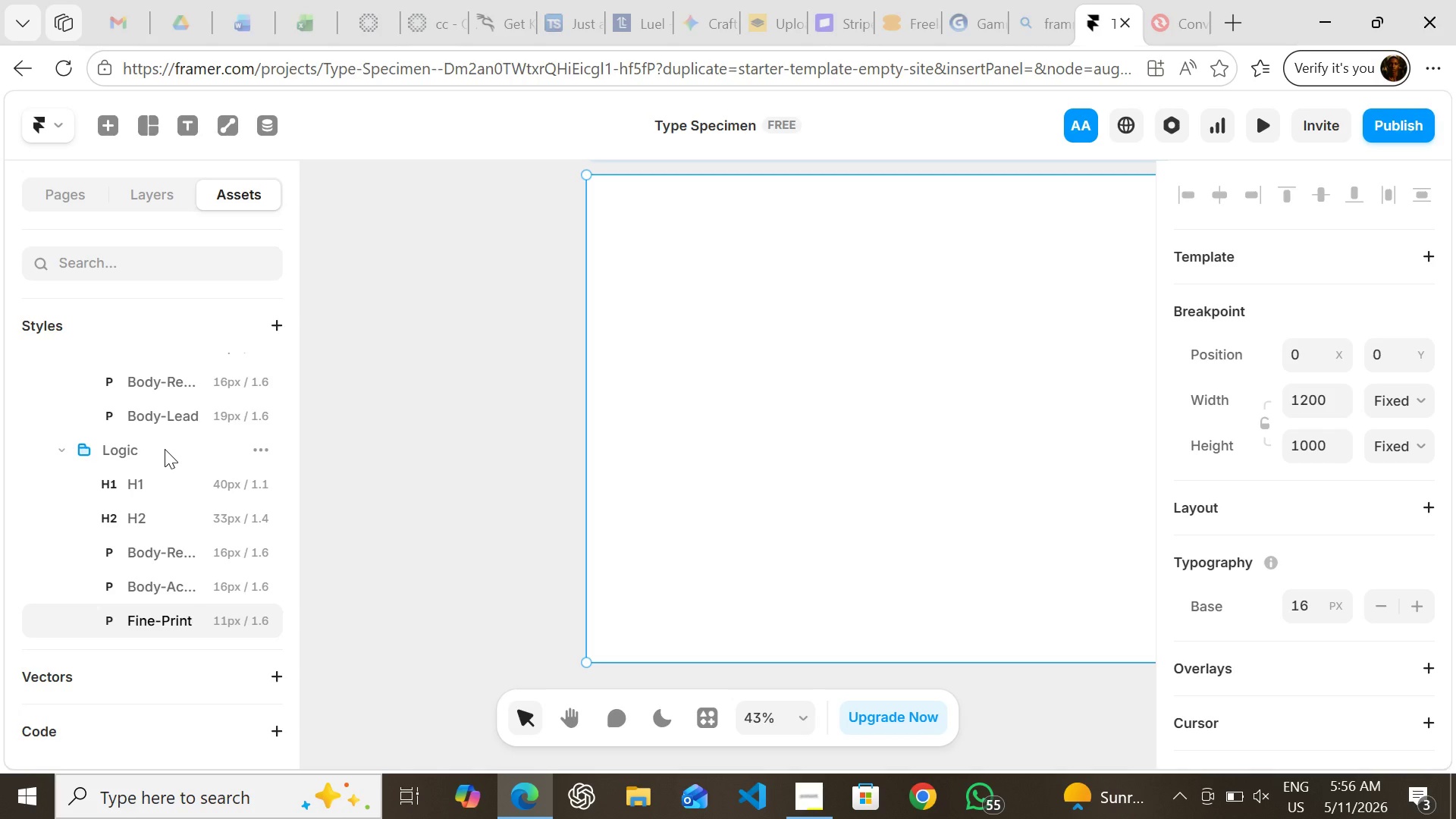 
wait(53.55)
 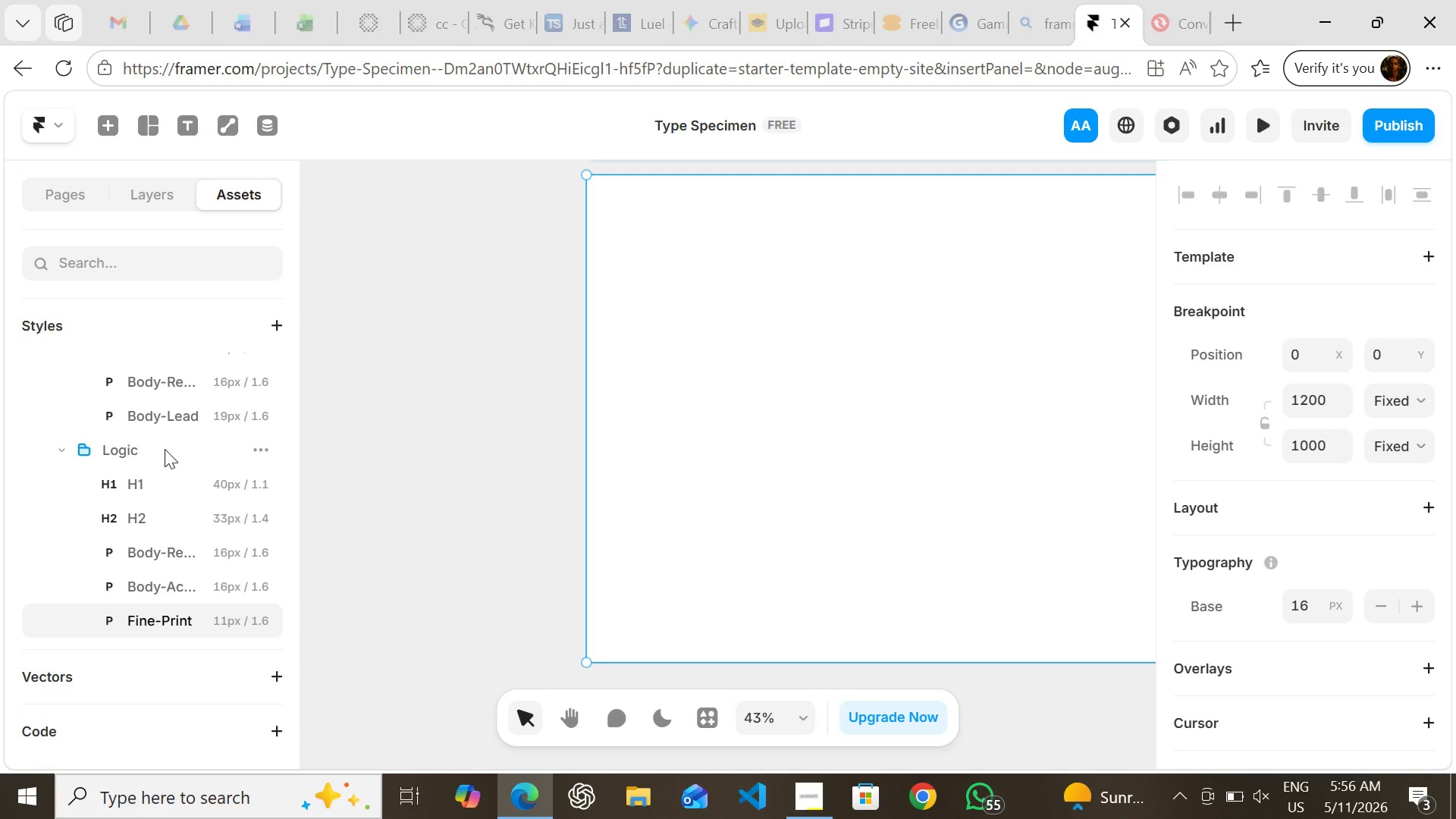 
key(F)
 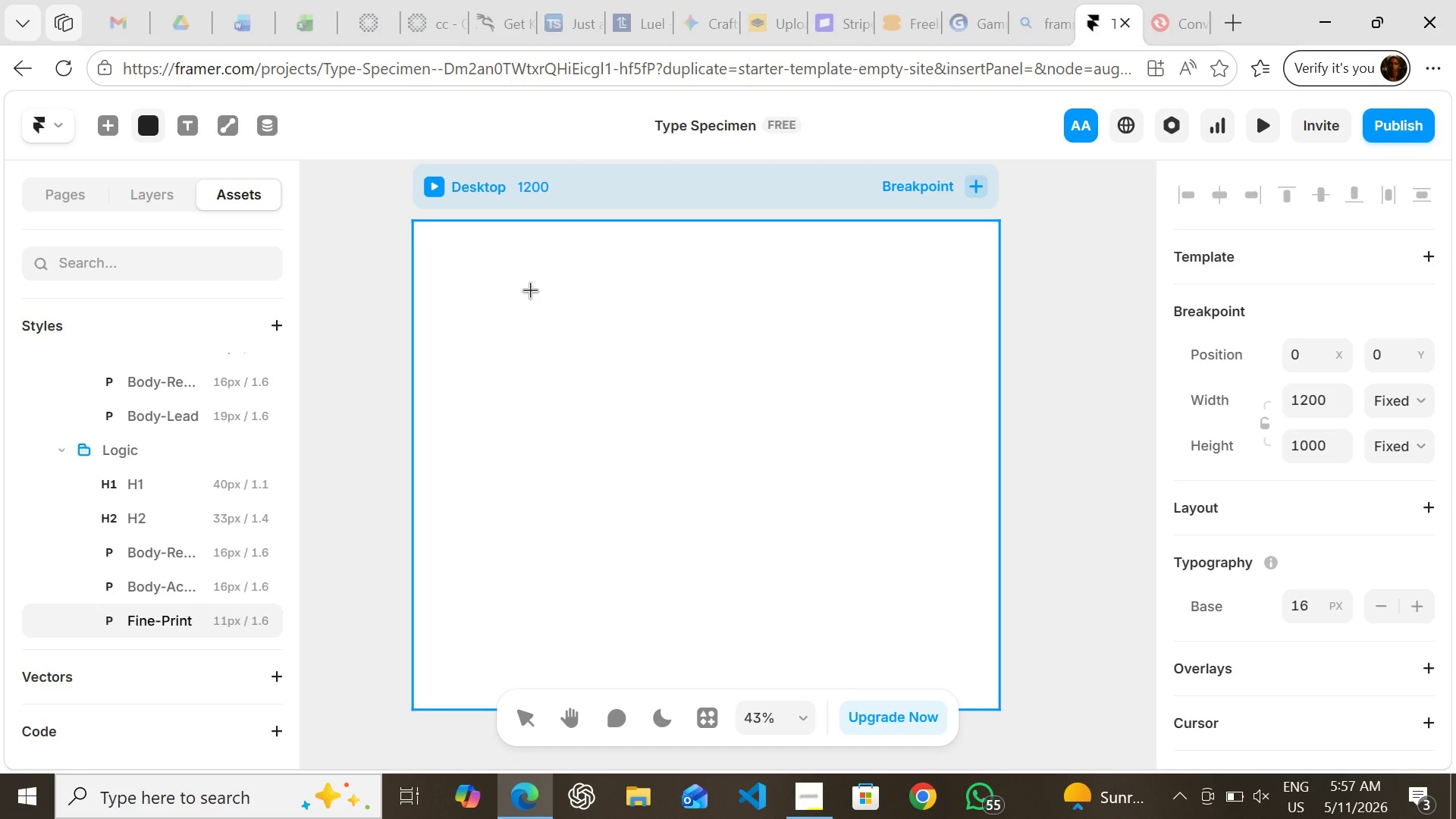 
key(F)
 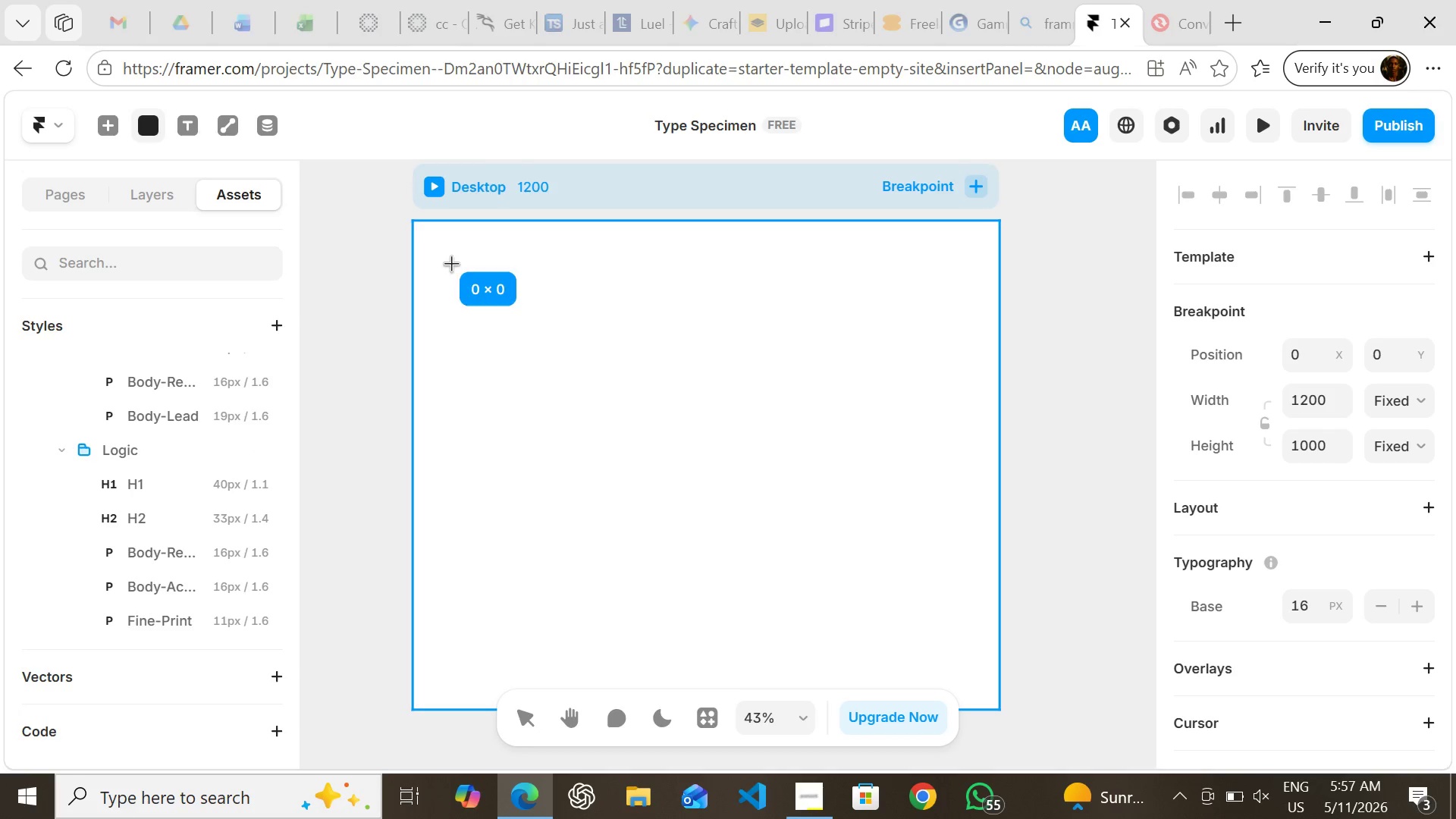 
left_click_drag(start_coordinate=[451, 263], to_coordinate=[663, 320])
 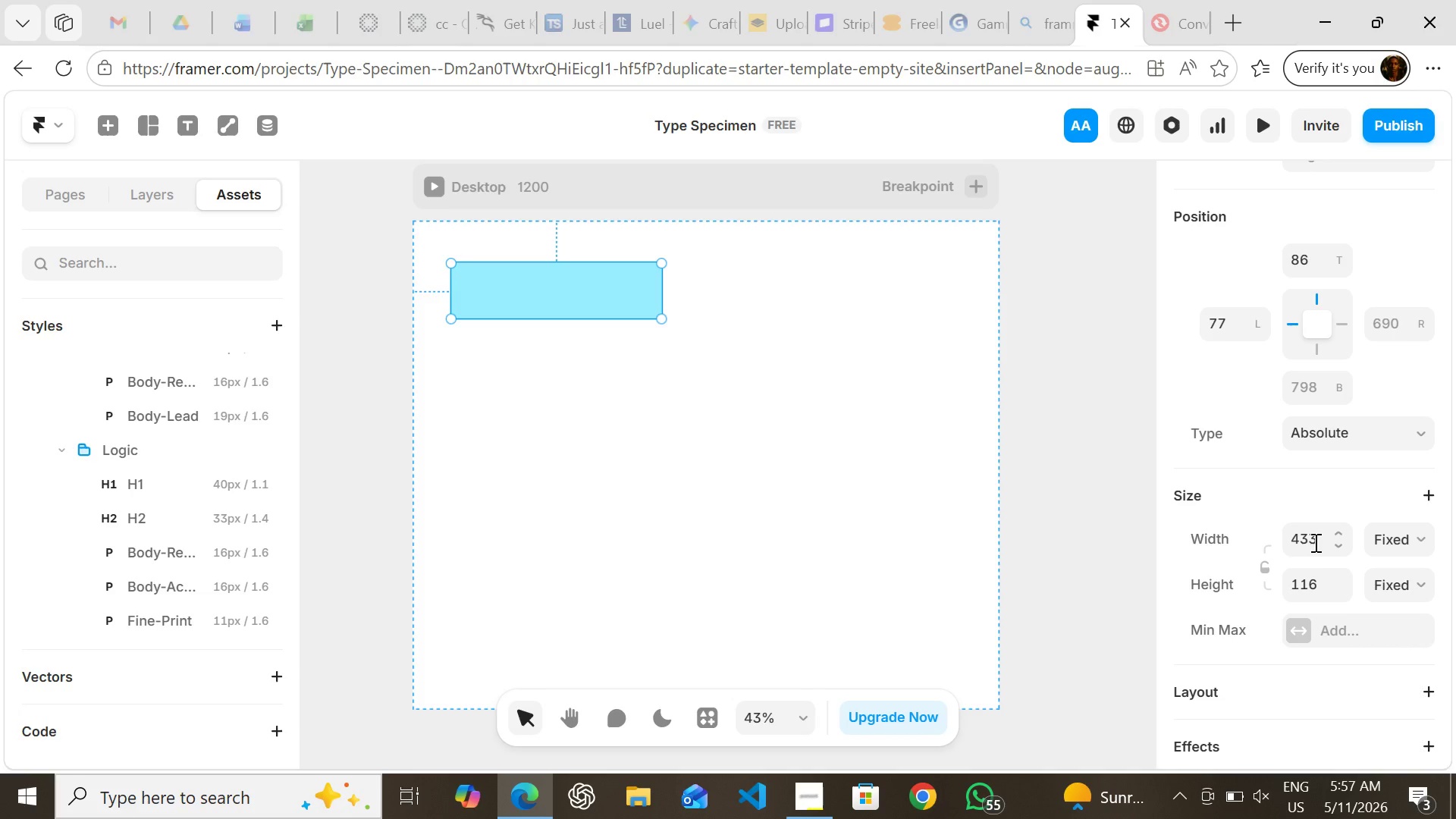 
left_click([1314, 542])
 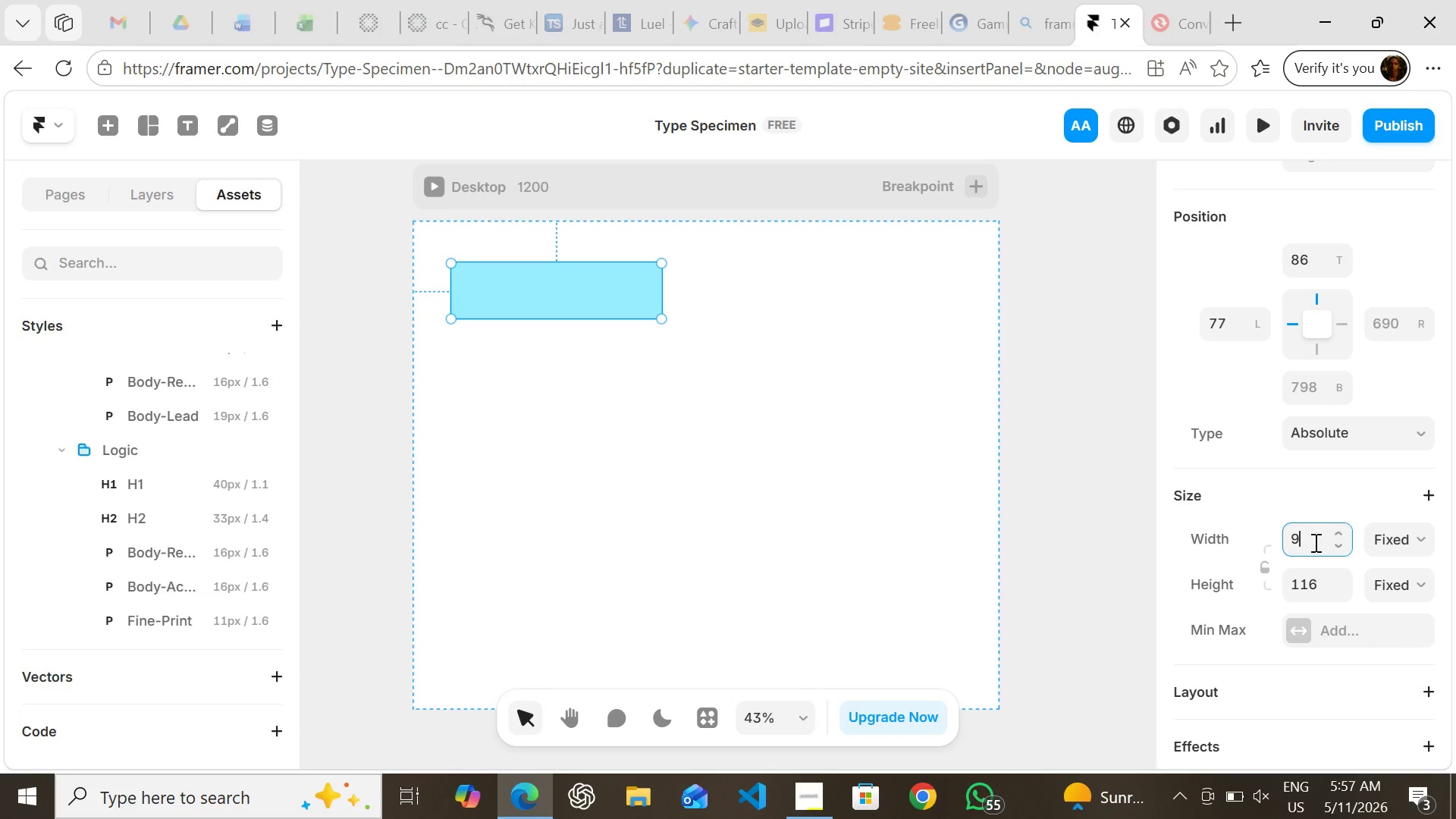 
type(900)
 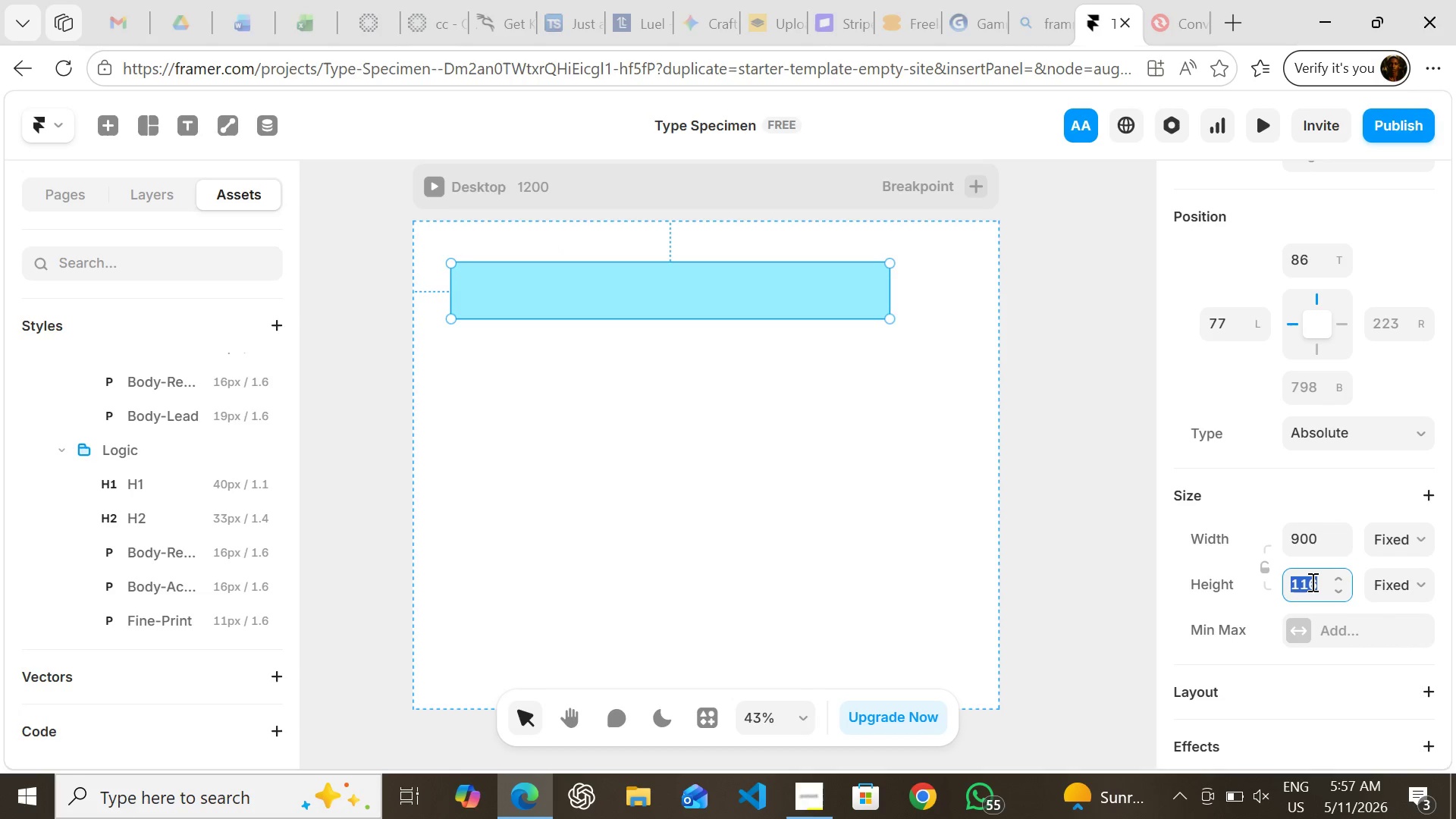 
left_click([1311, 582])
 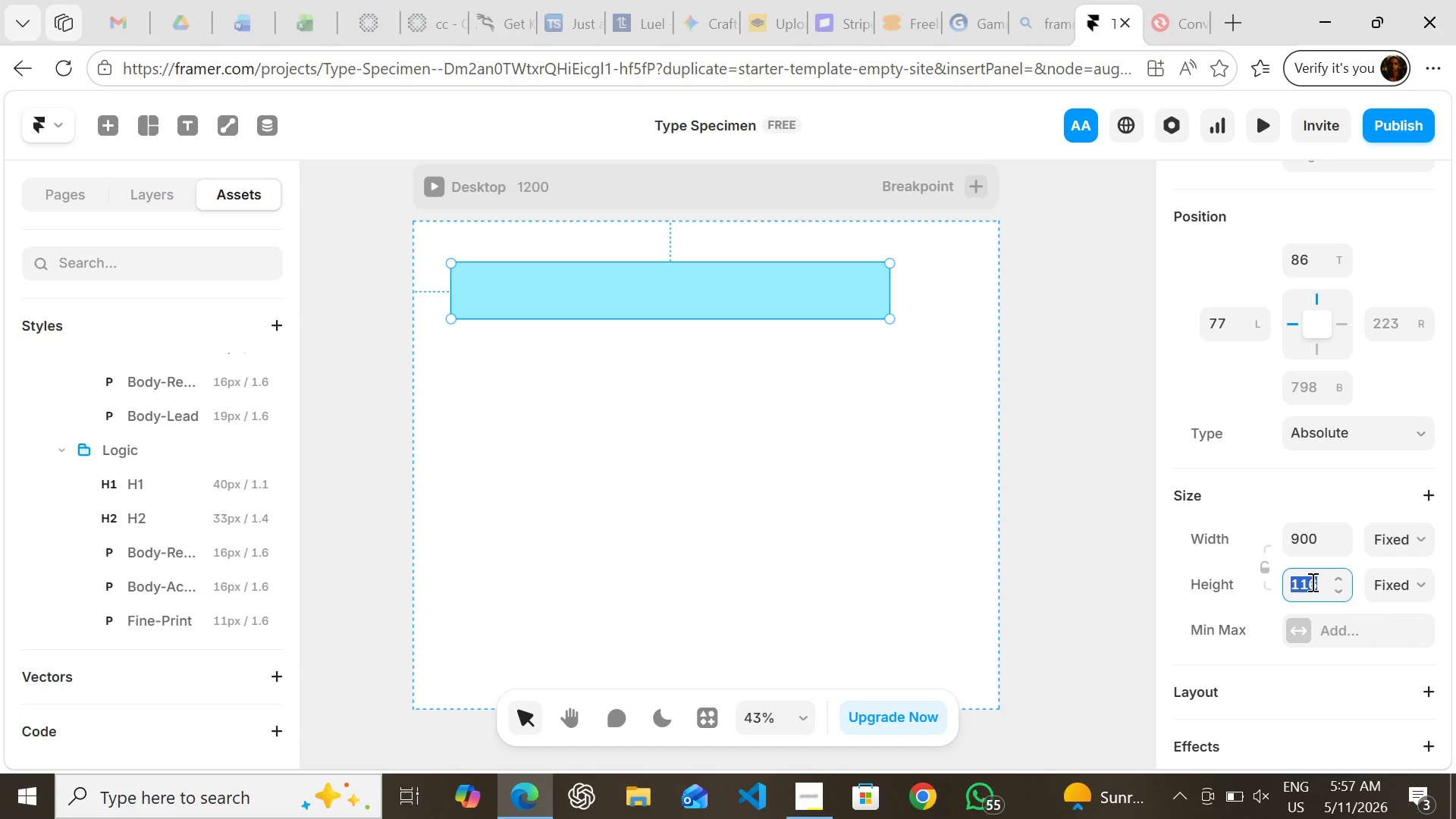 
type(600)
 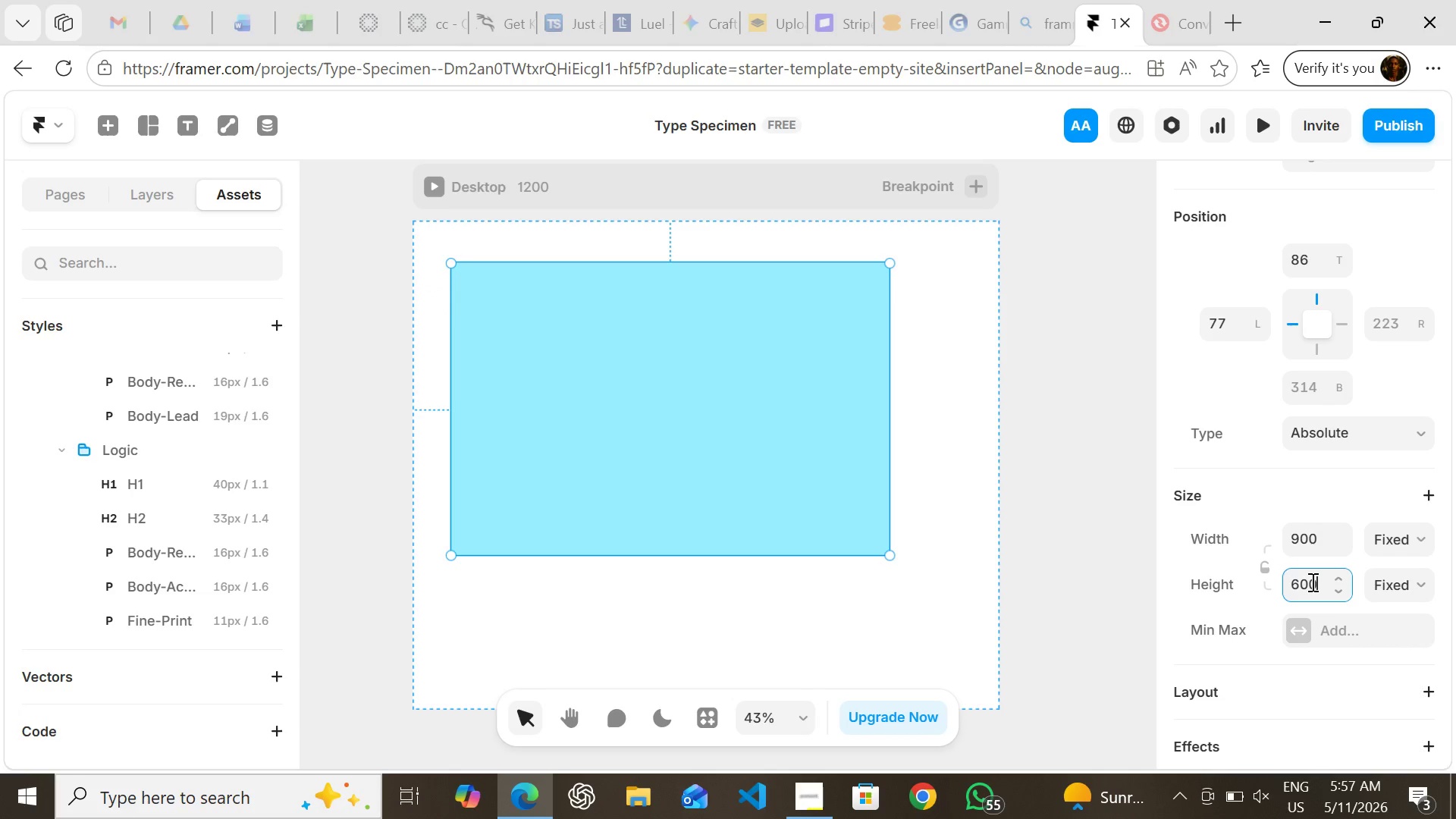 
key(Enter)
 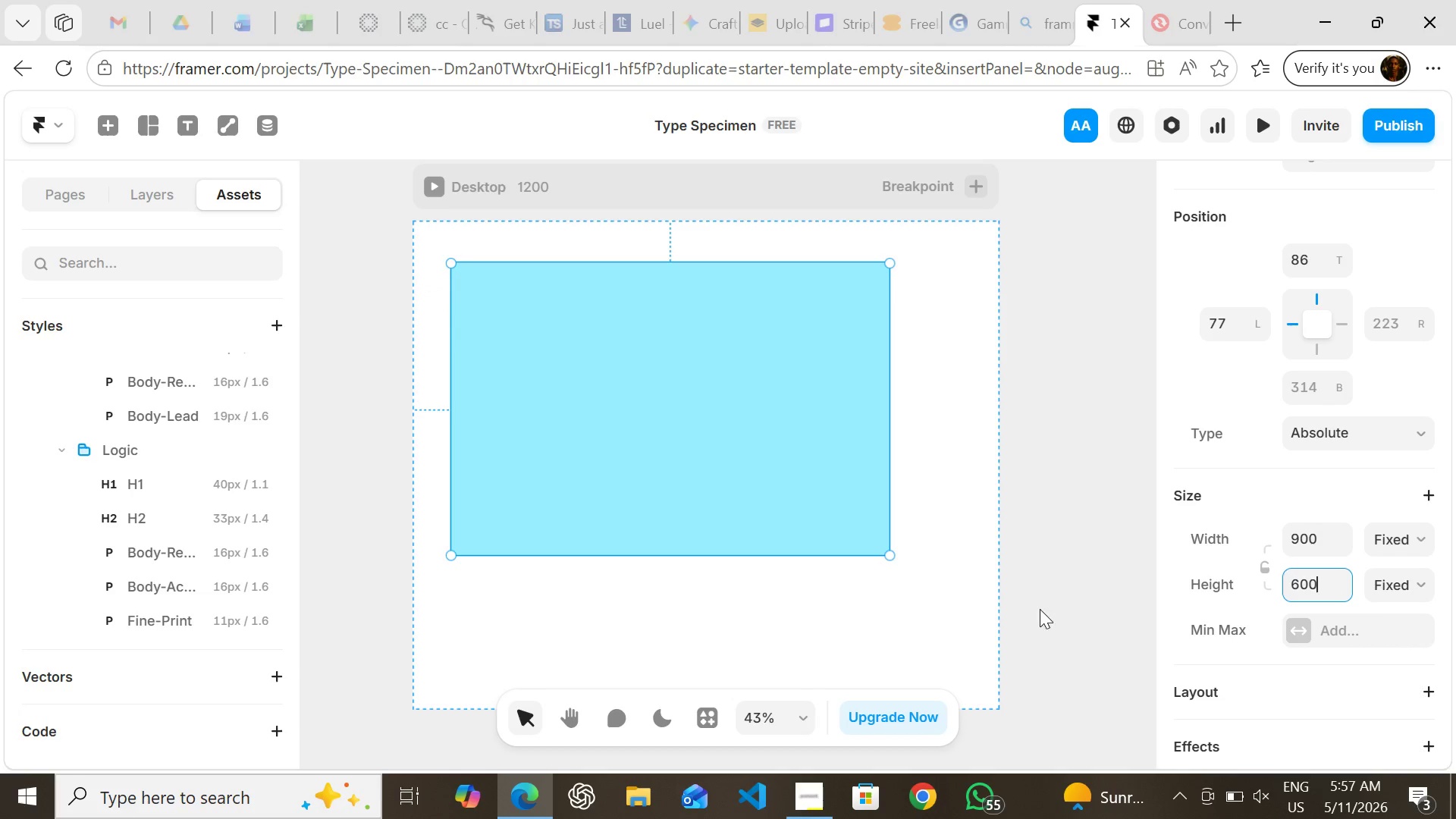 
left_click([963, 501])
 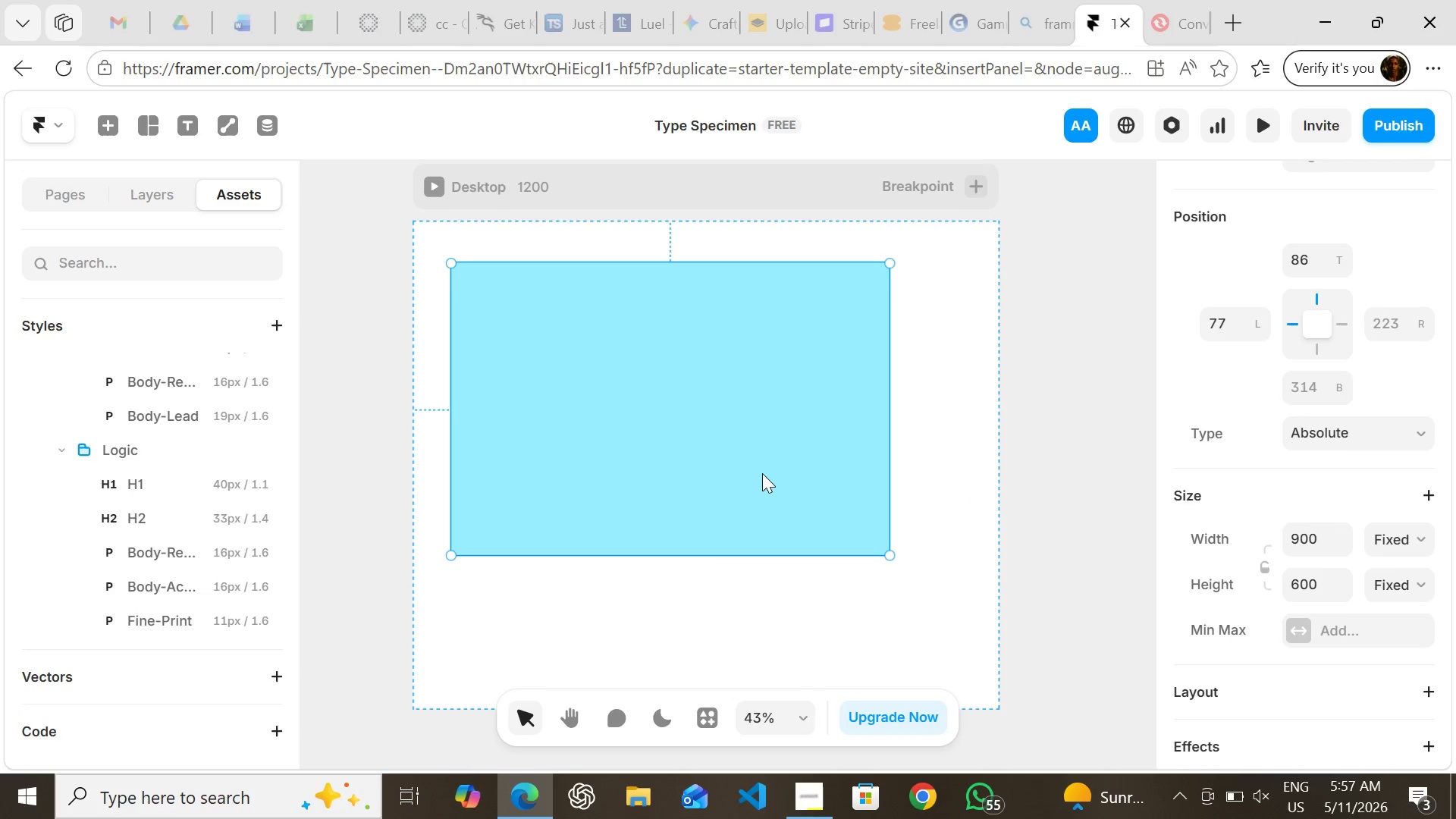 
left_click([762, 473])
 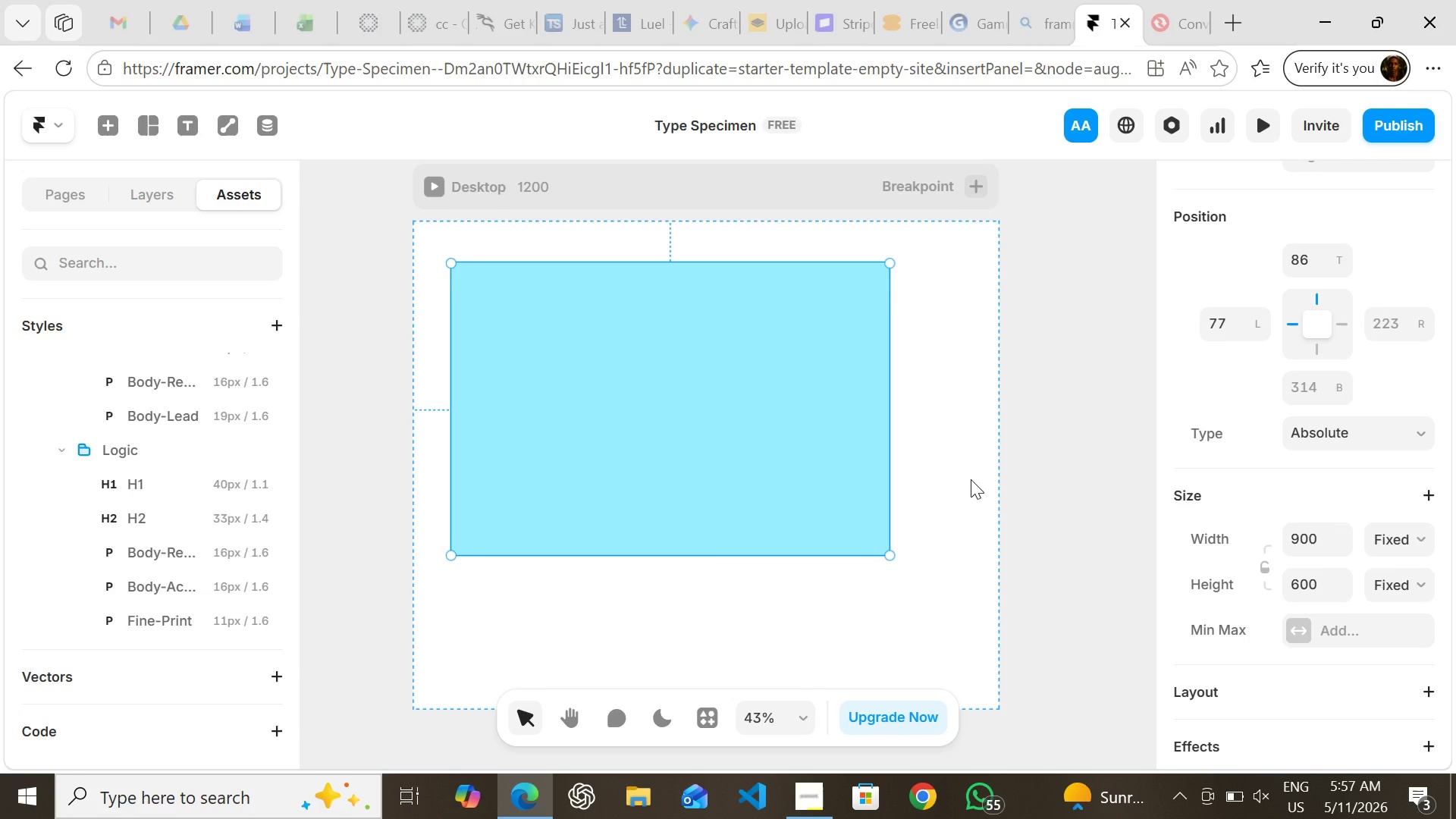 
left_click([971, 479])
 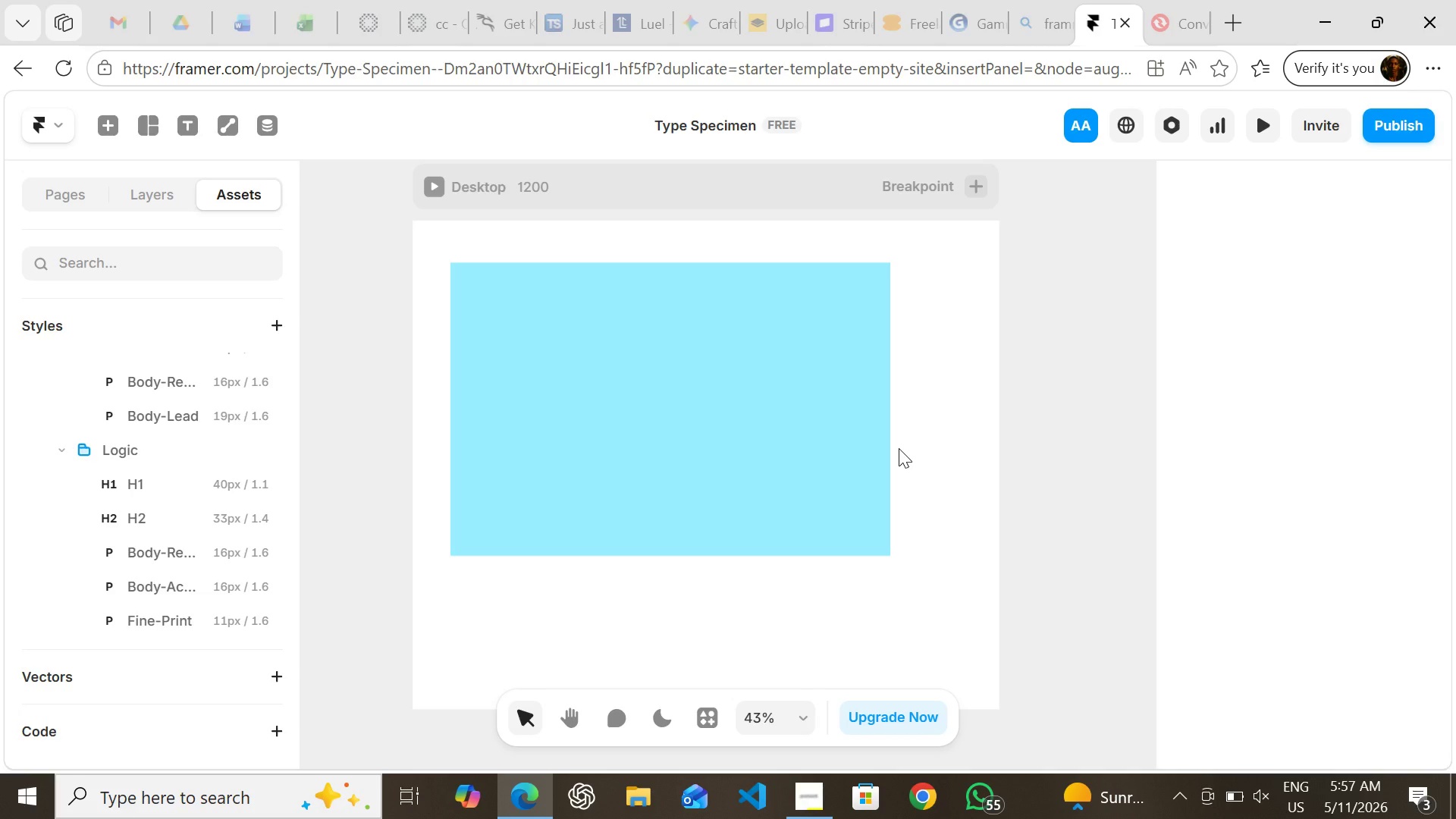 
wait(12.14)
 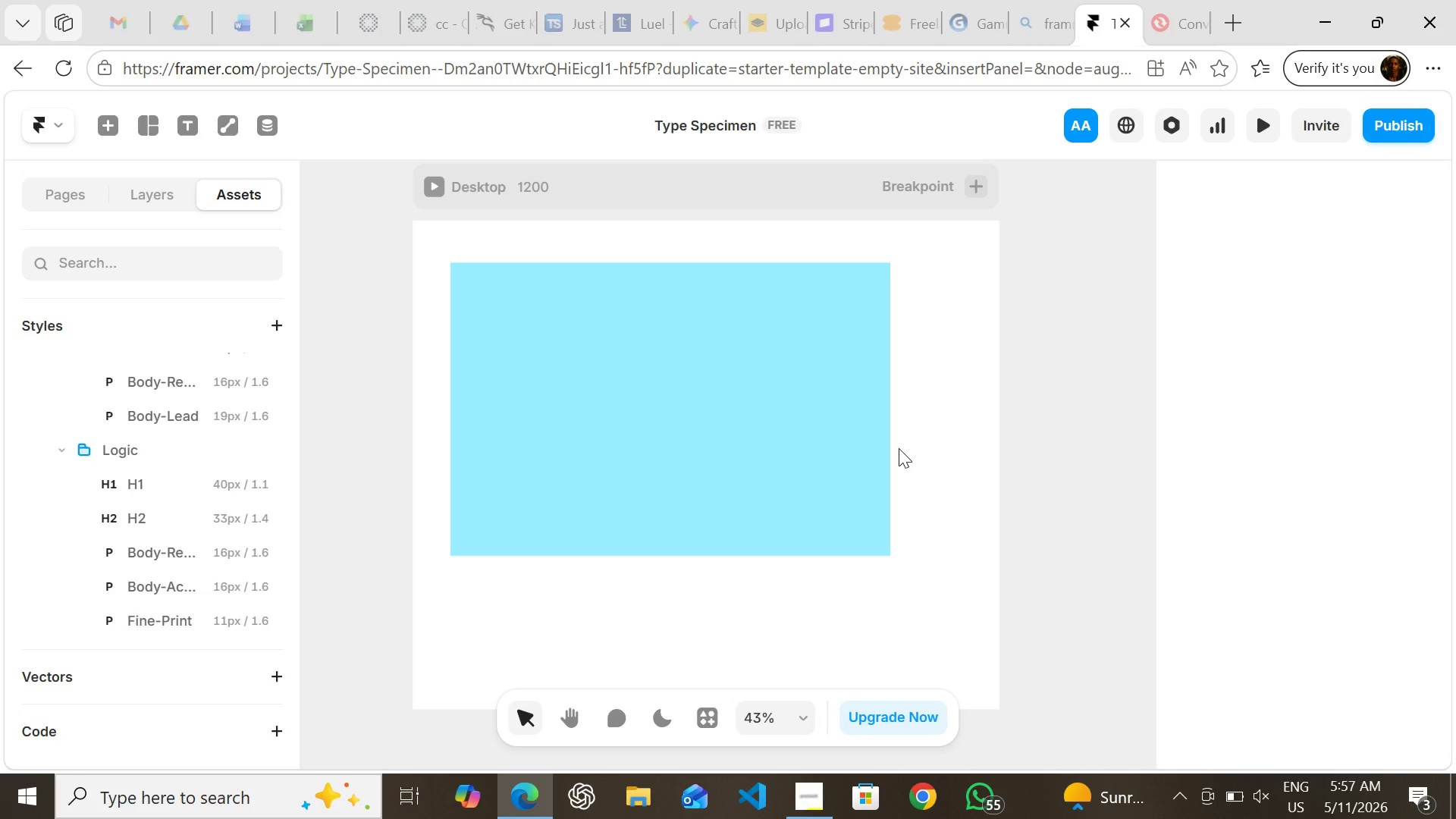 
left_click([815, 438])
 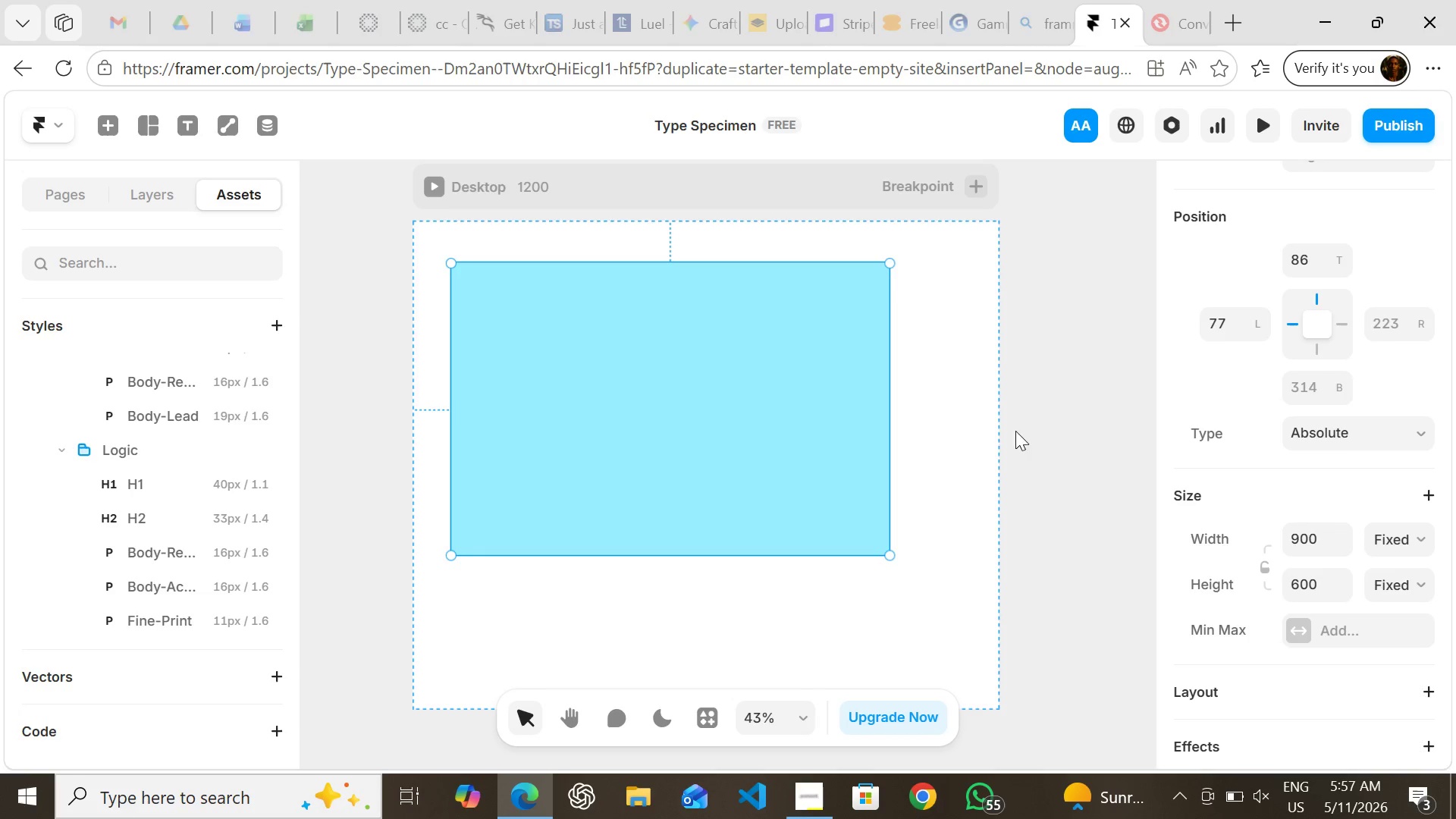 
left_click([980, 429])
 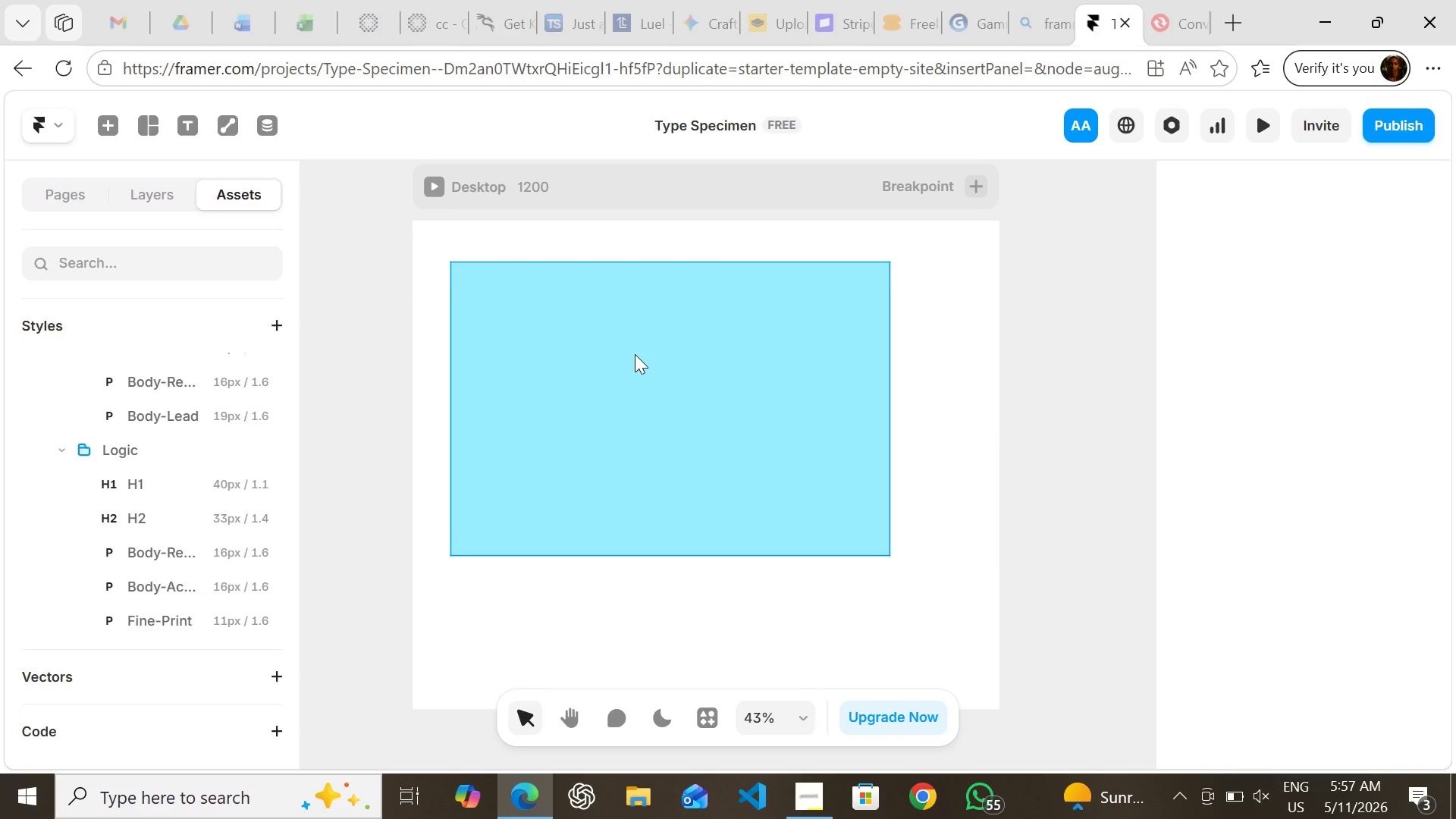 
key(T)
 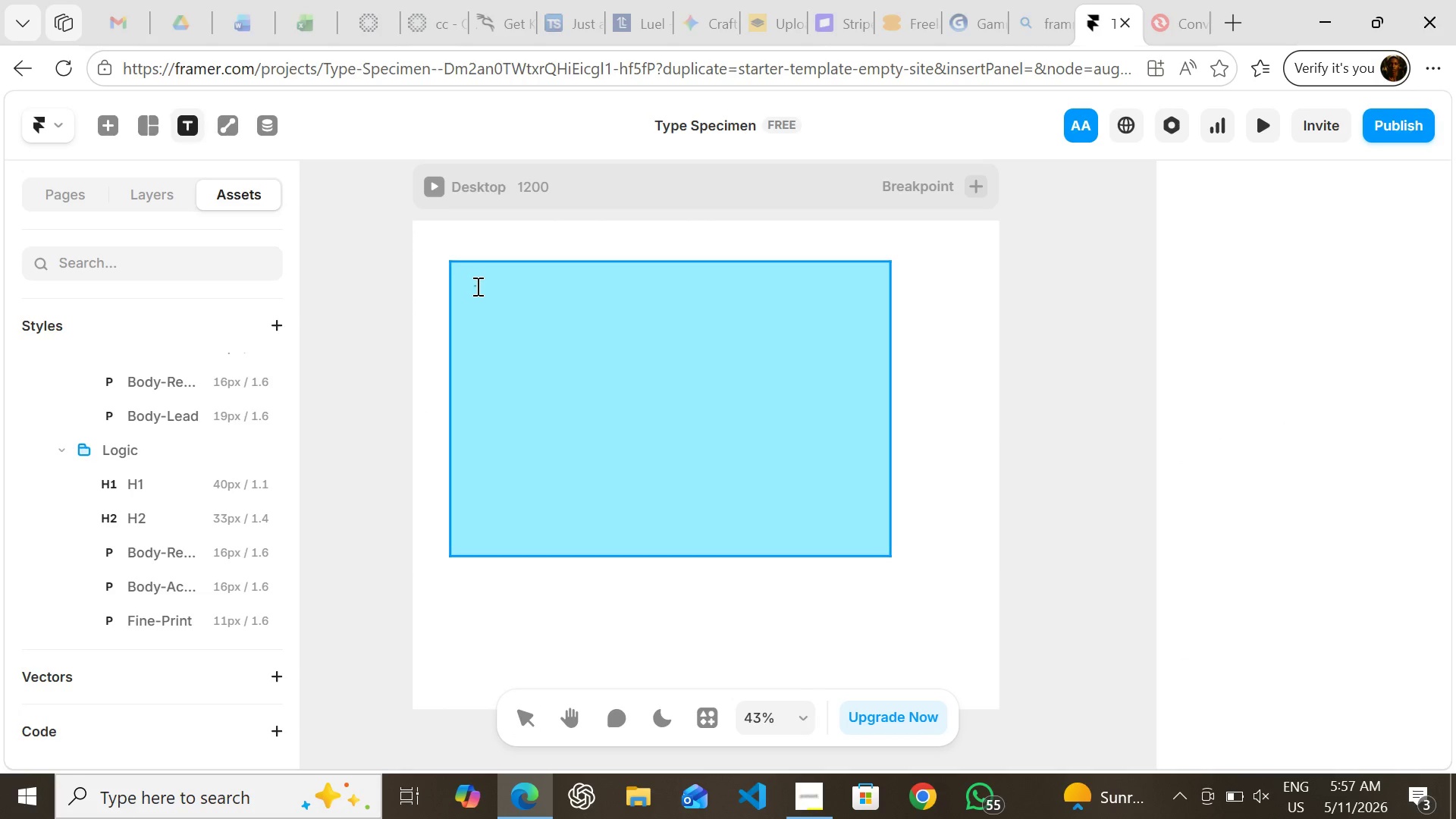 
left_click([476, 286])
 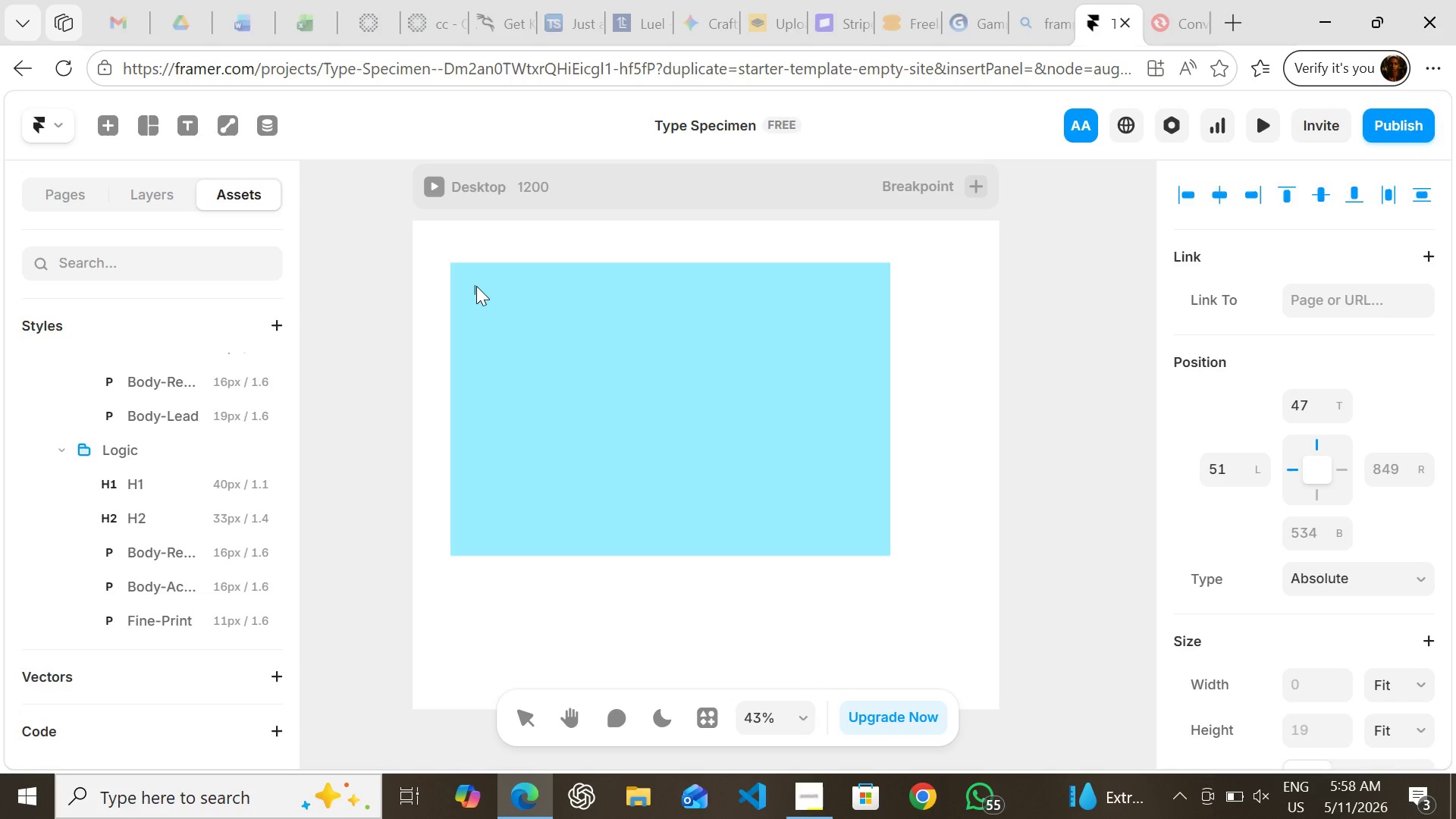 
wait(43.2)
 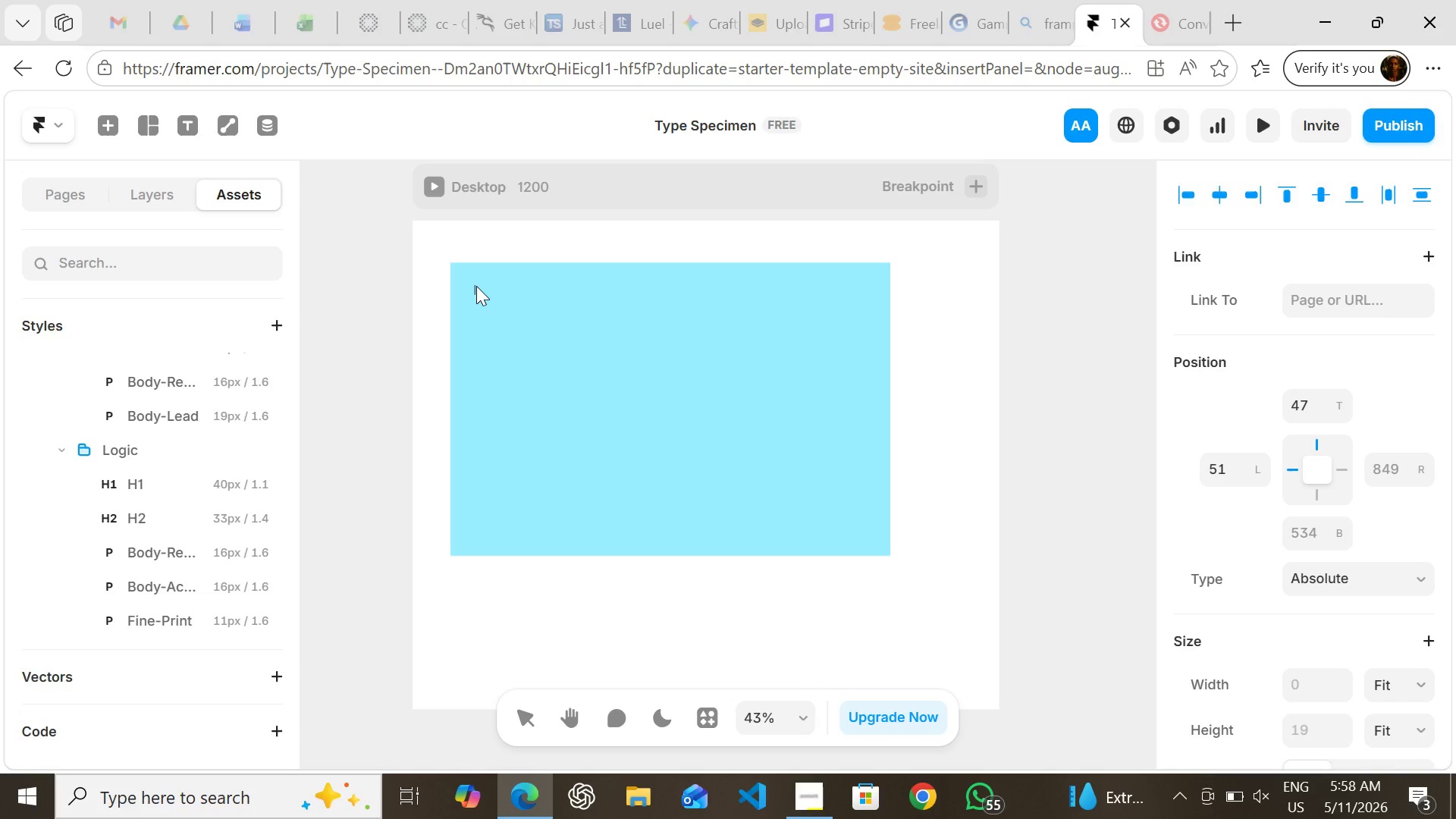 
hold_key(key=ShiftLeft, duration=0.58)
 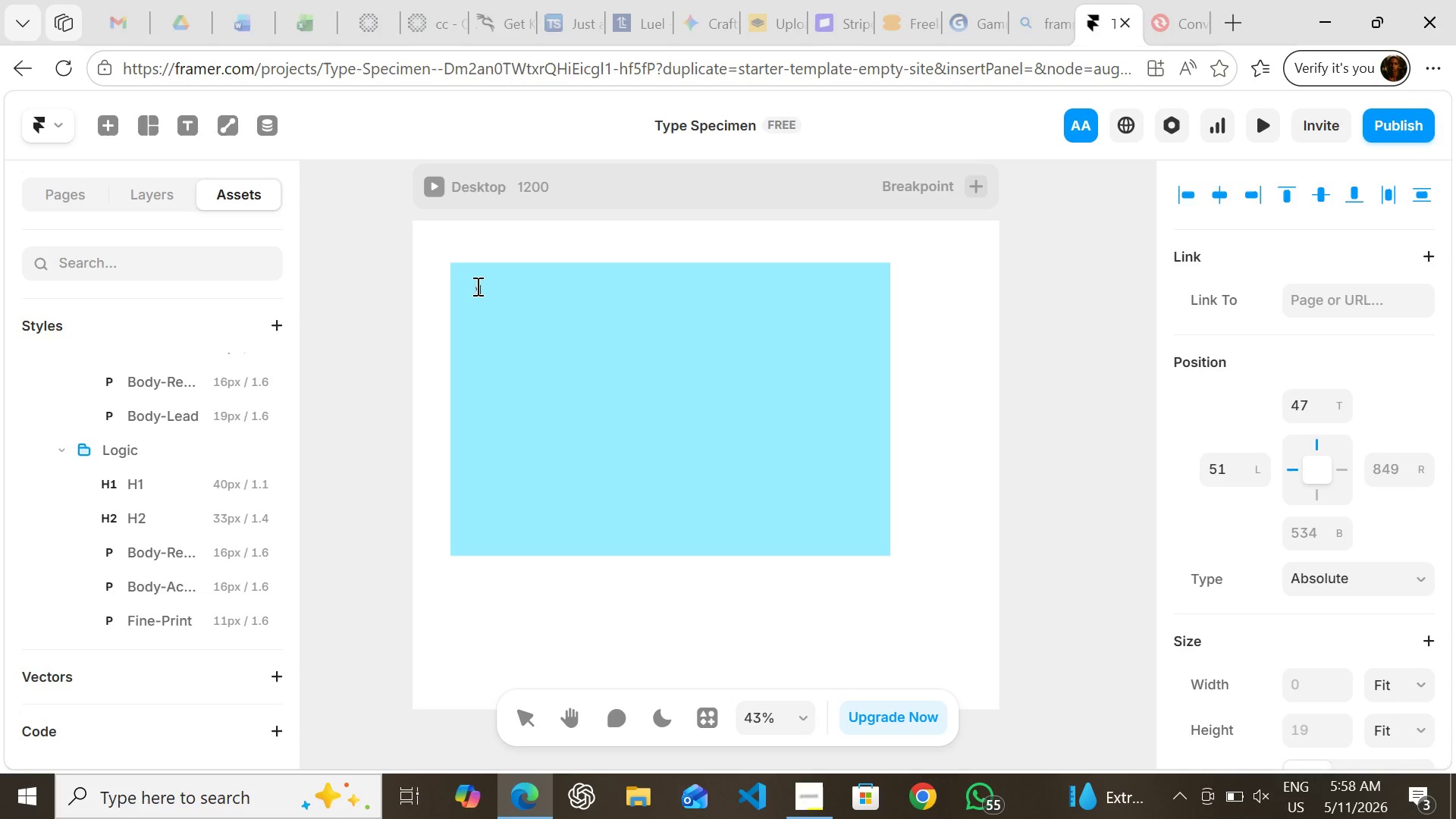 
type(Vellum )
 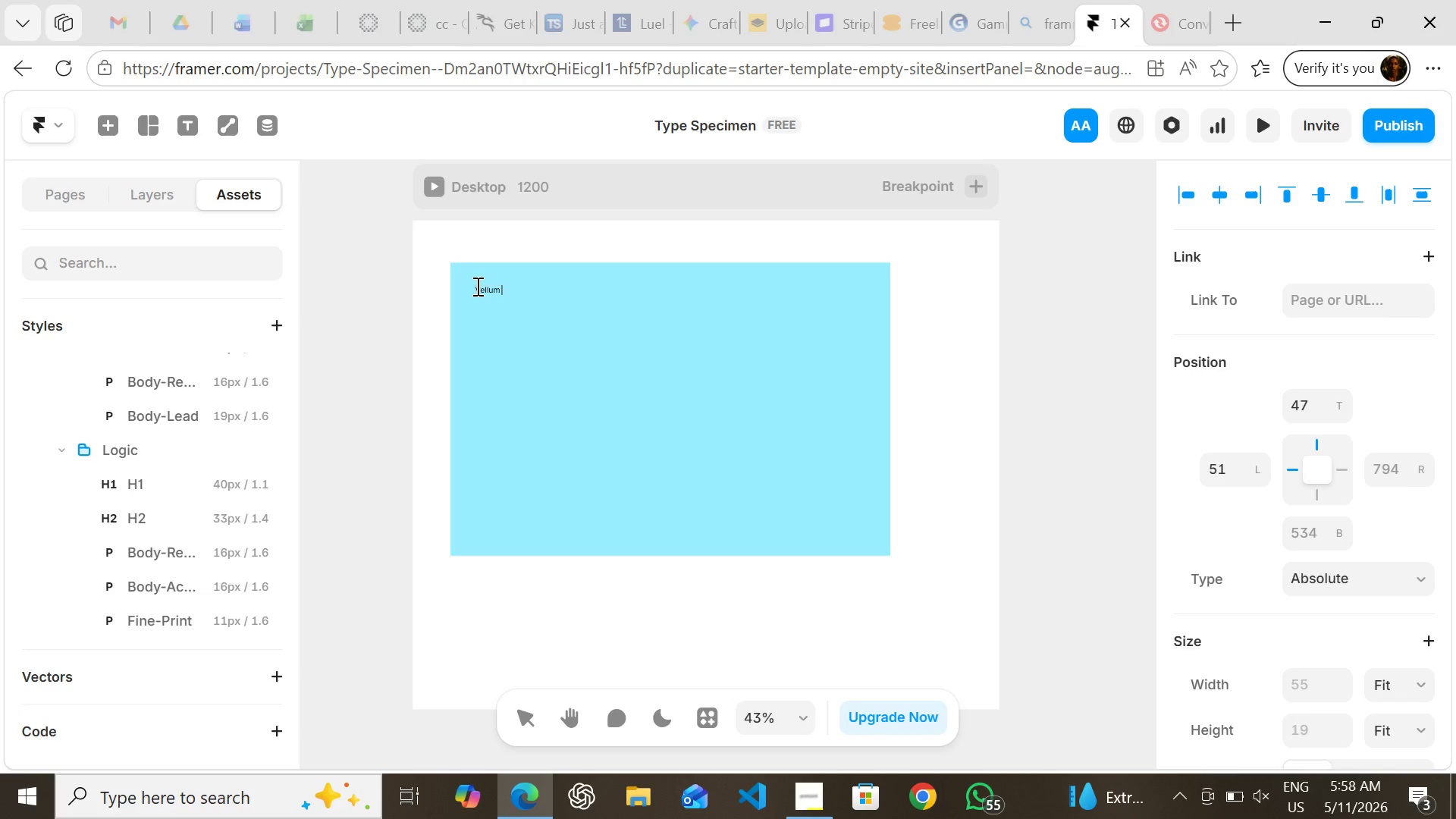 
type(& Verdict)
 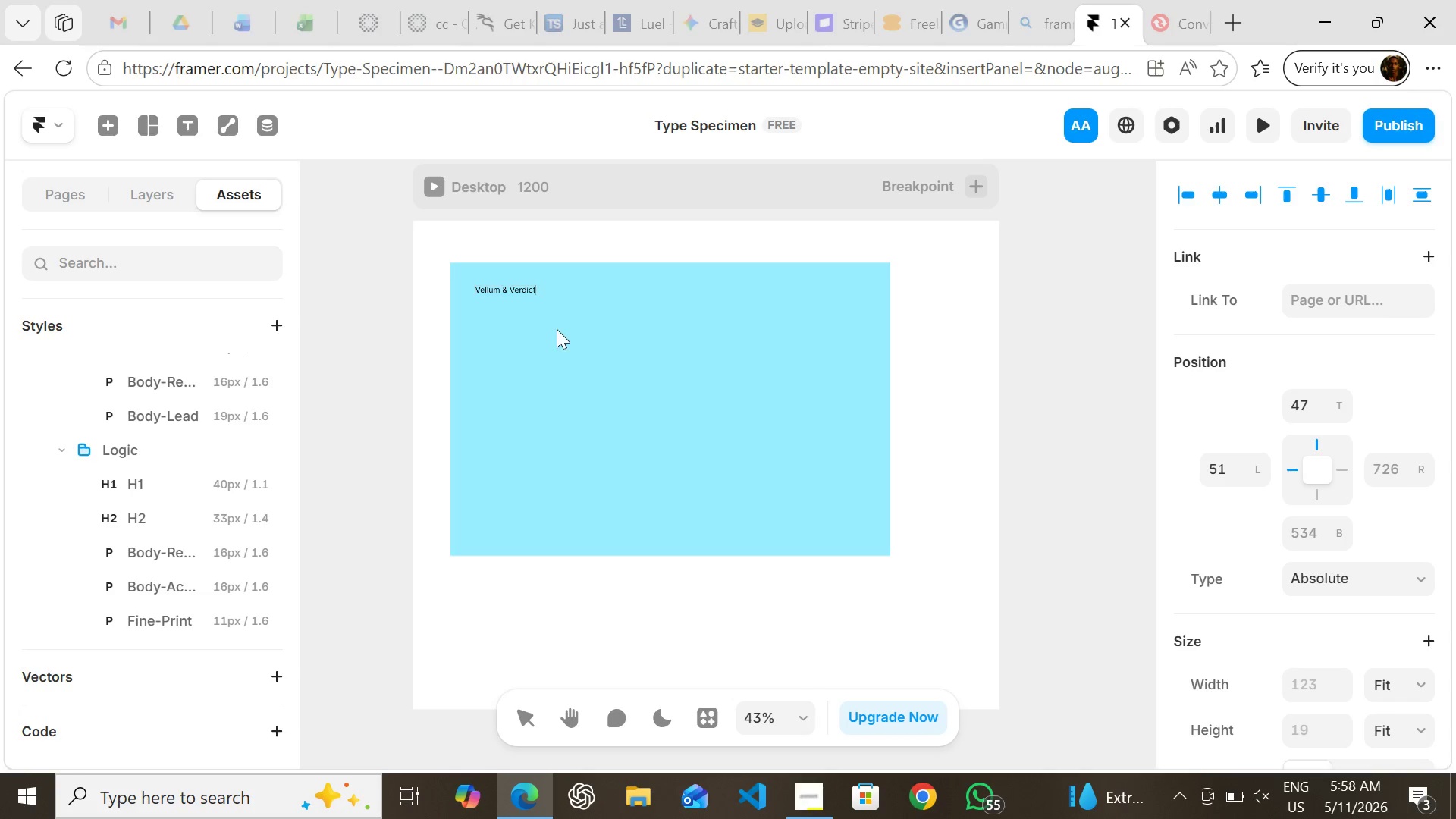 
left_click([636, 215])
 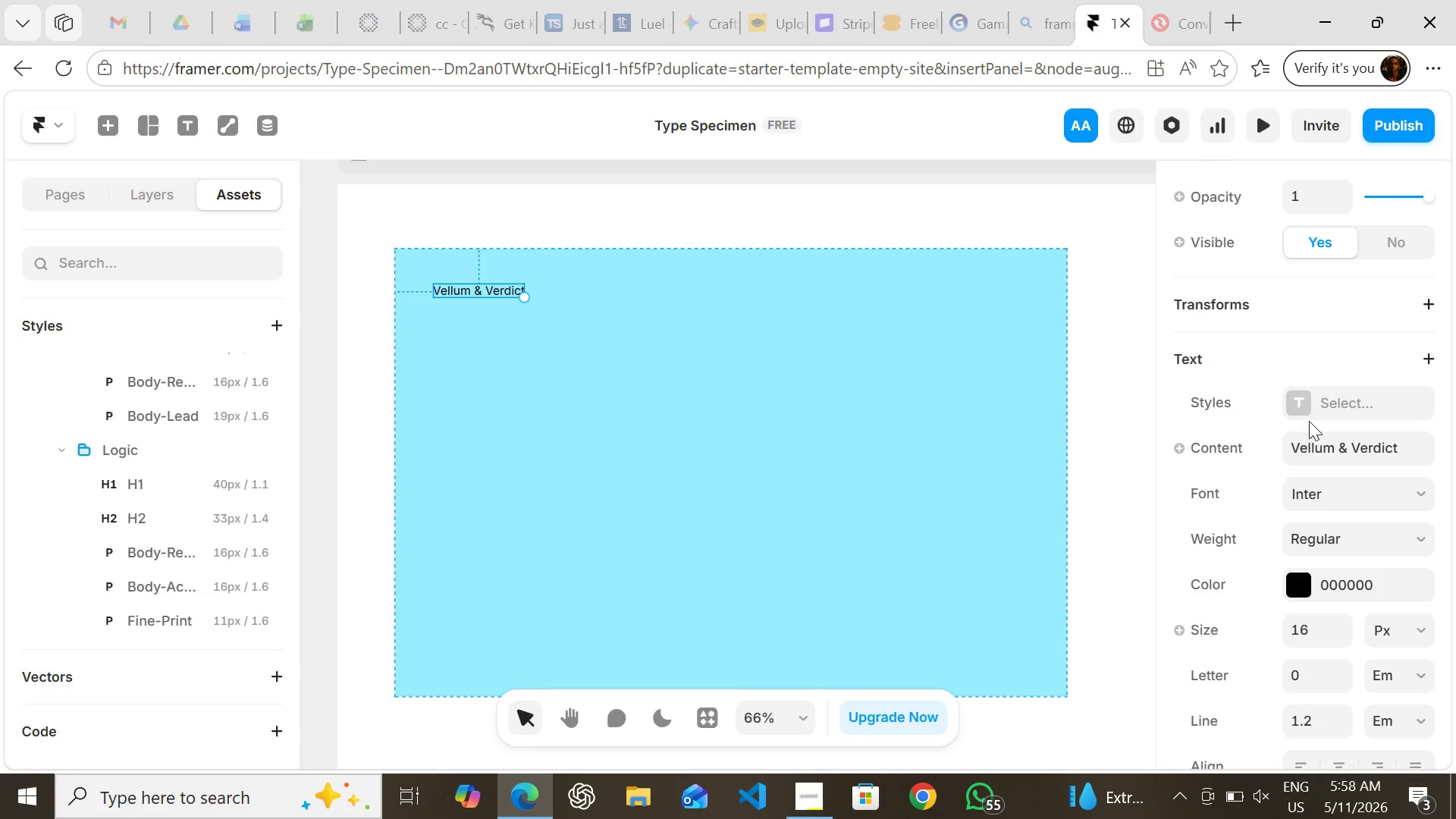 
left_click([1294, 390])
 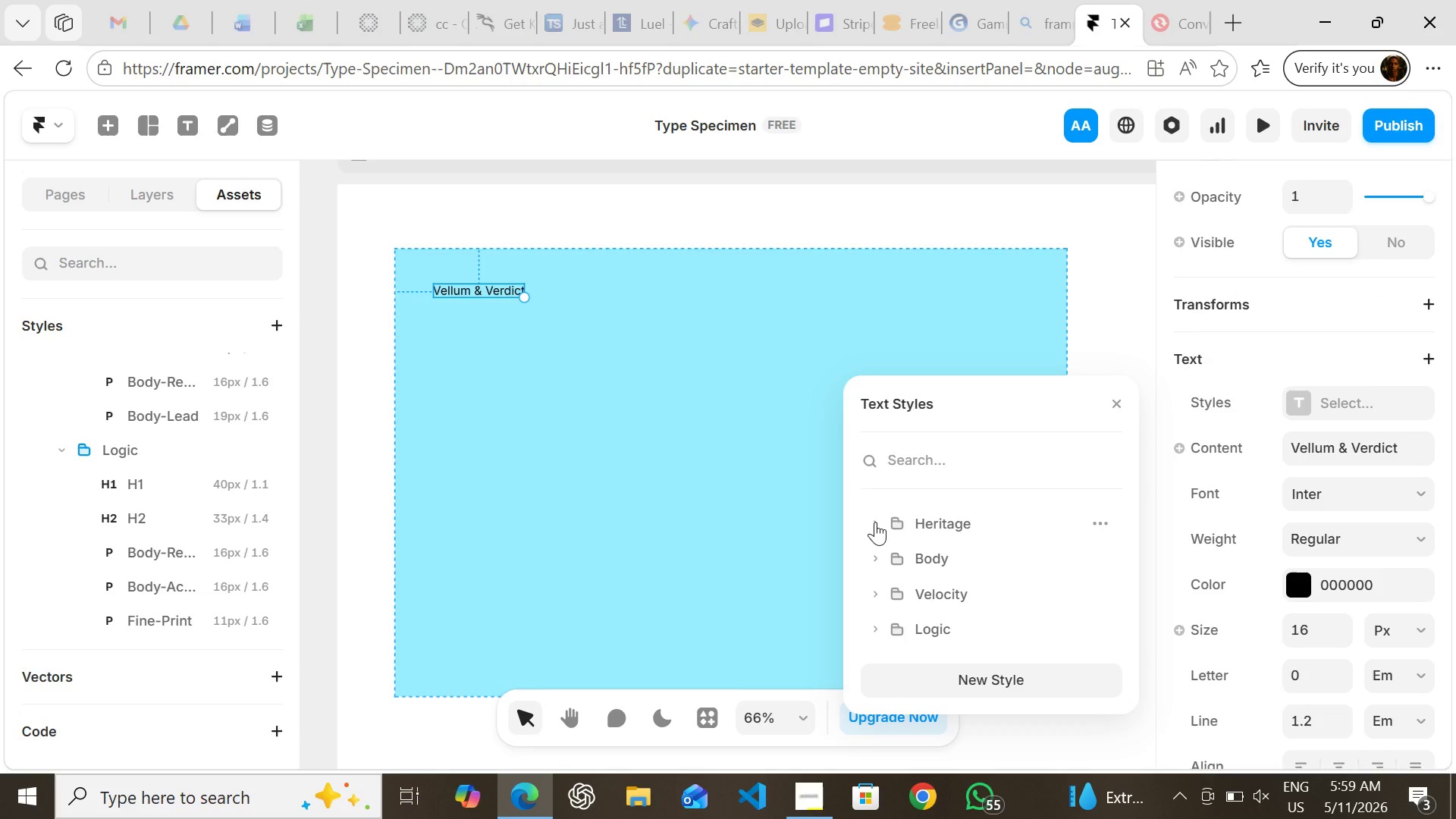 
left_click([875, 522])
 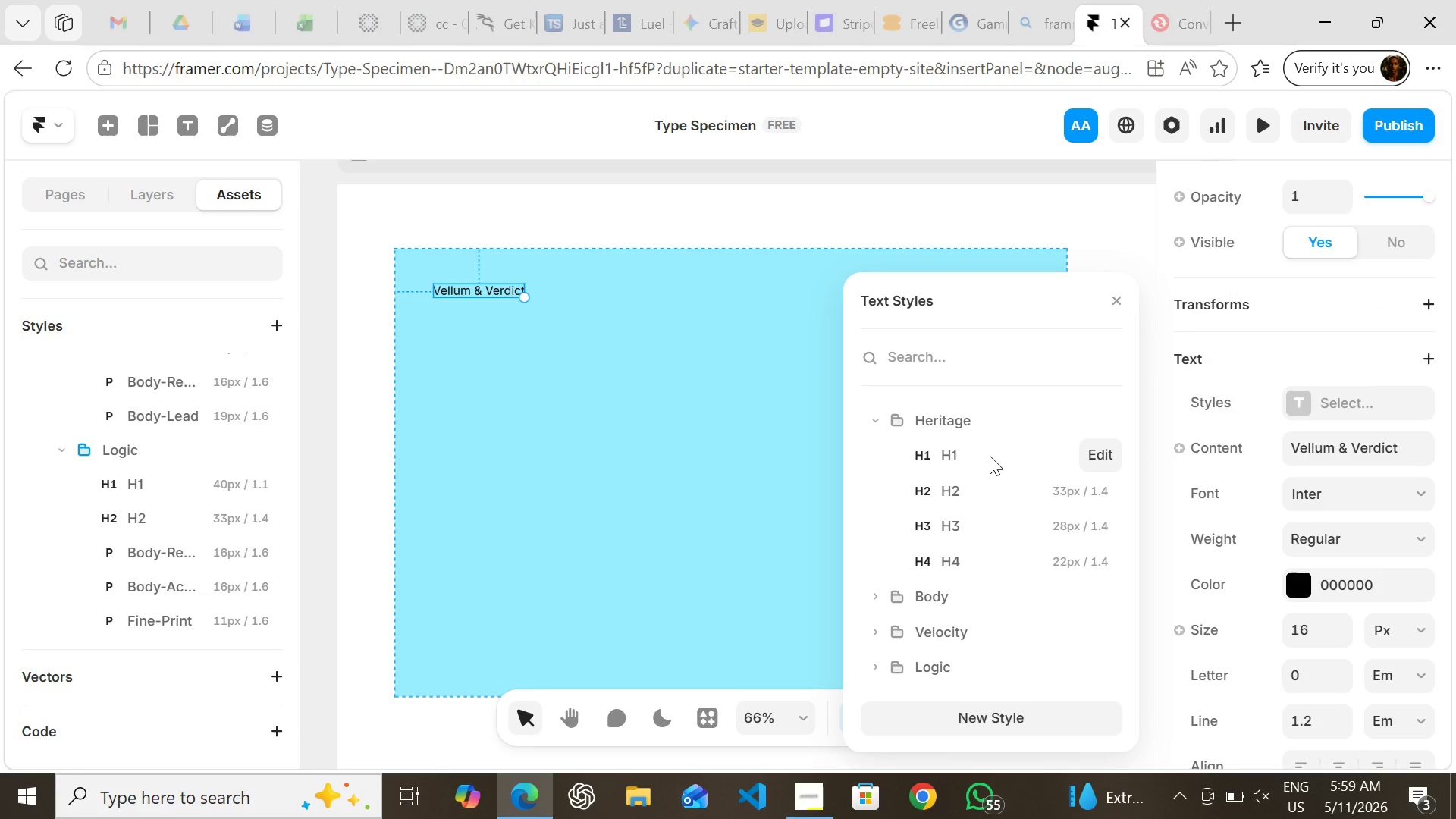 
left_click([990, 456])
 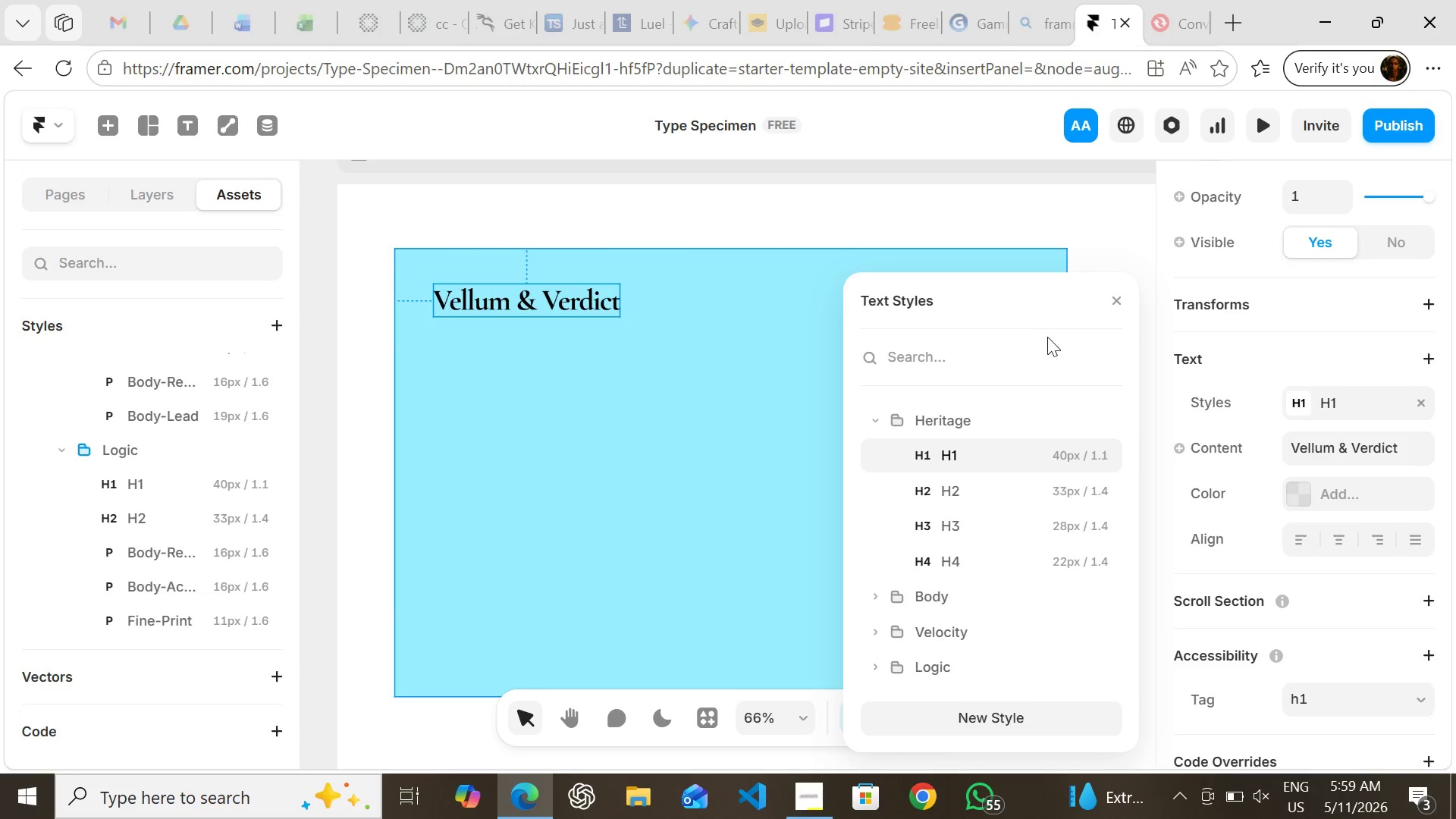 
wait(6.33)
 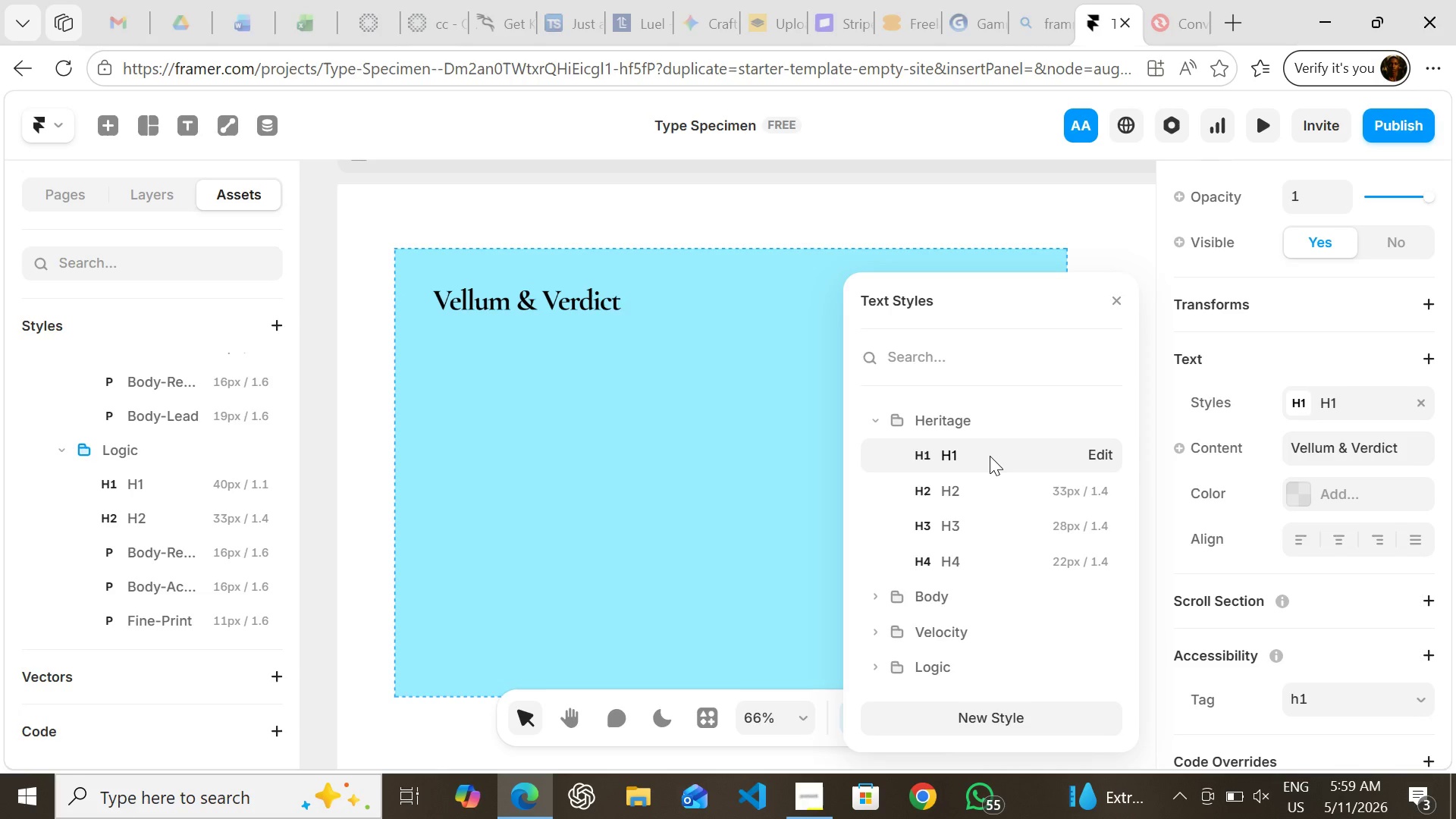 
left_click([686, 350])
 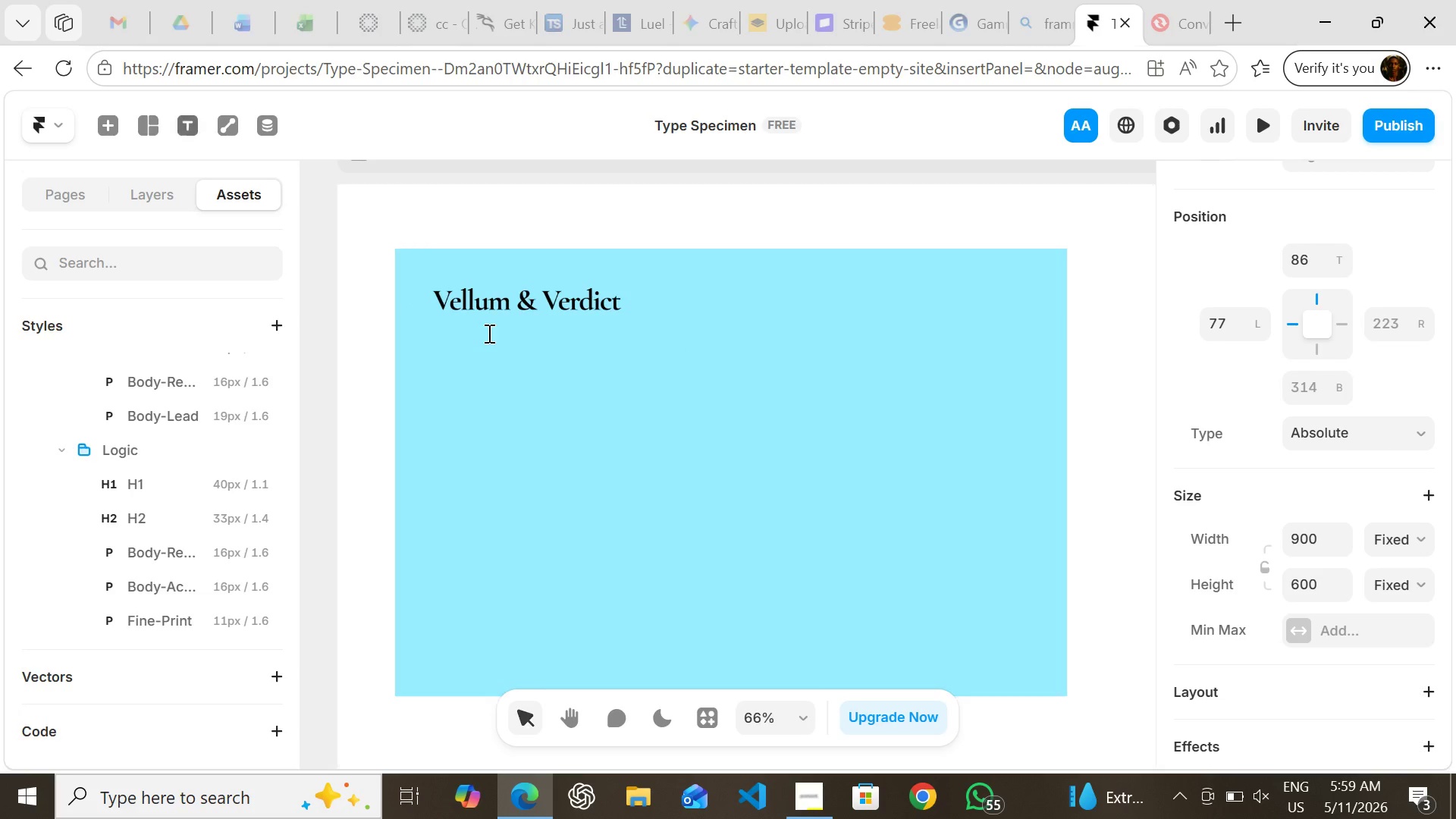 
key(T)
 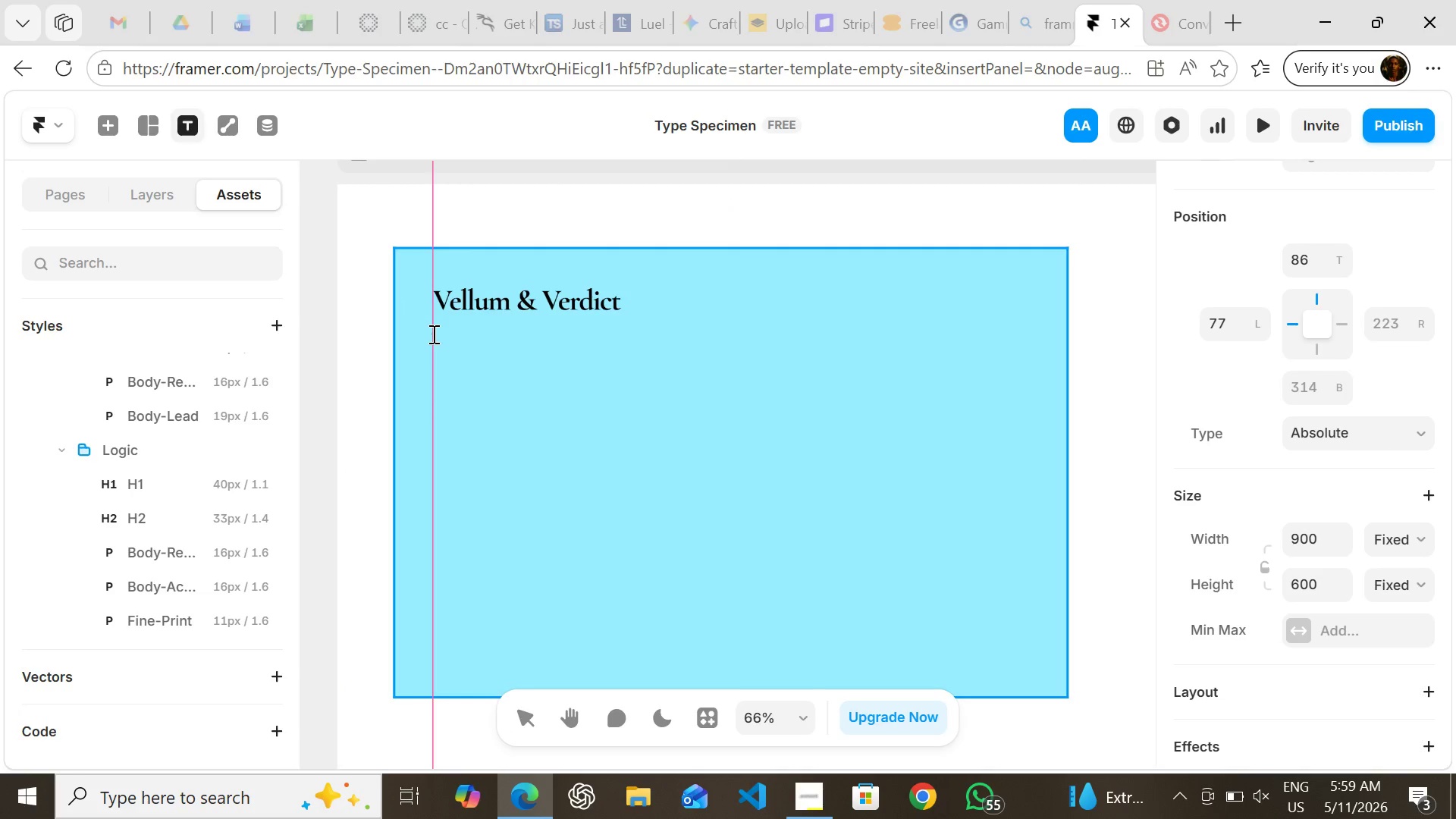 
left_click([432, 334])
 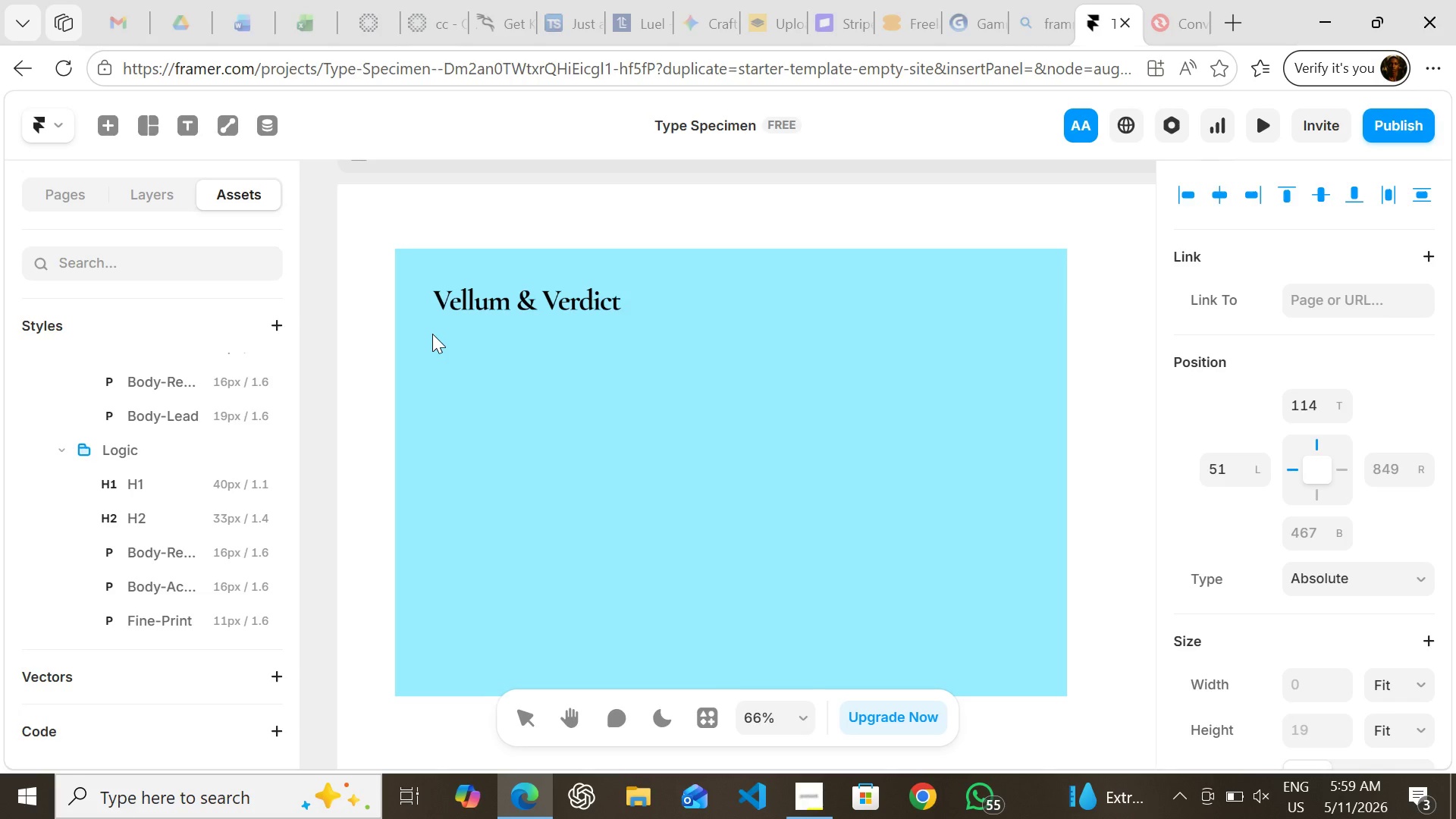 
type(Legal Design Systems)
 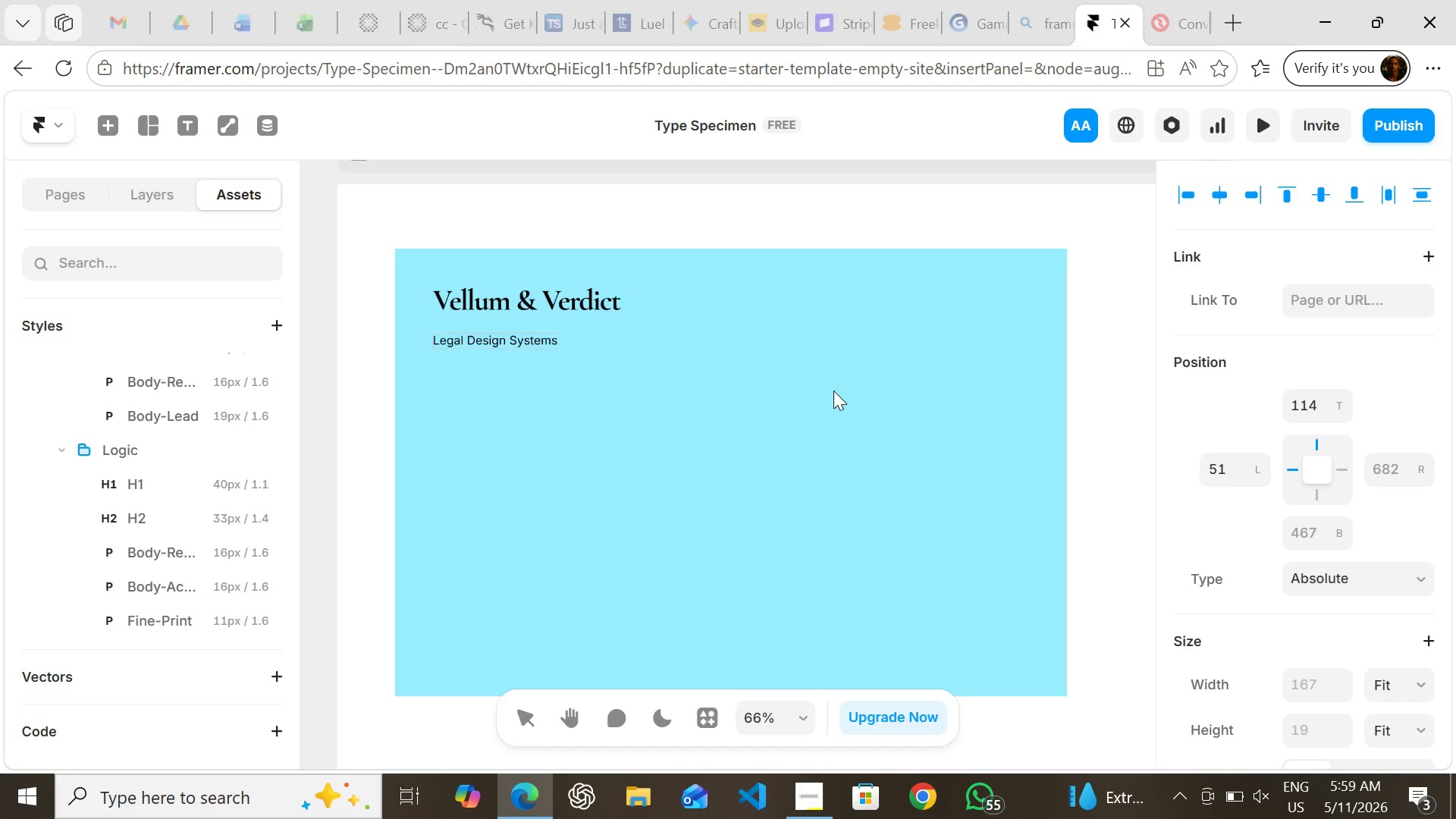 
left_click([833, 391])
 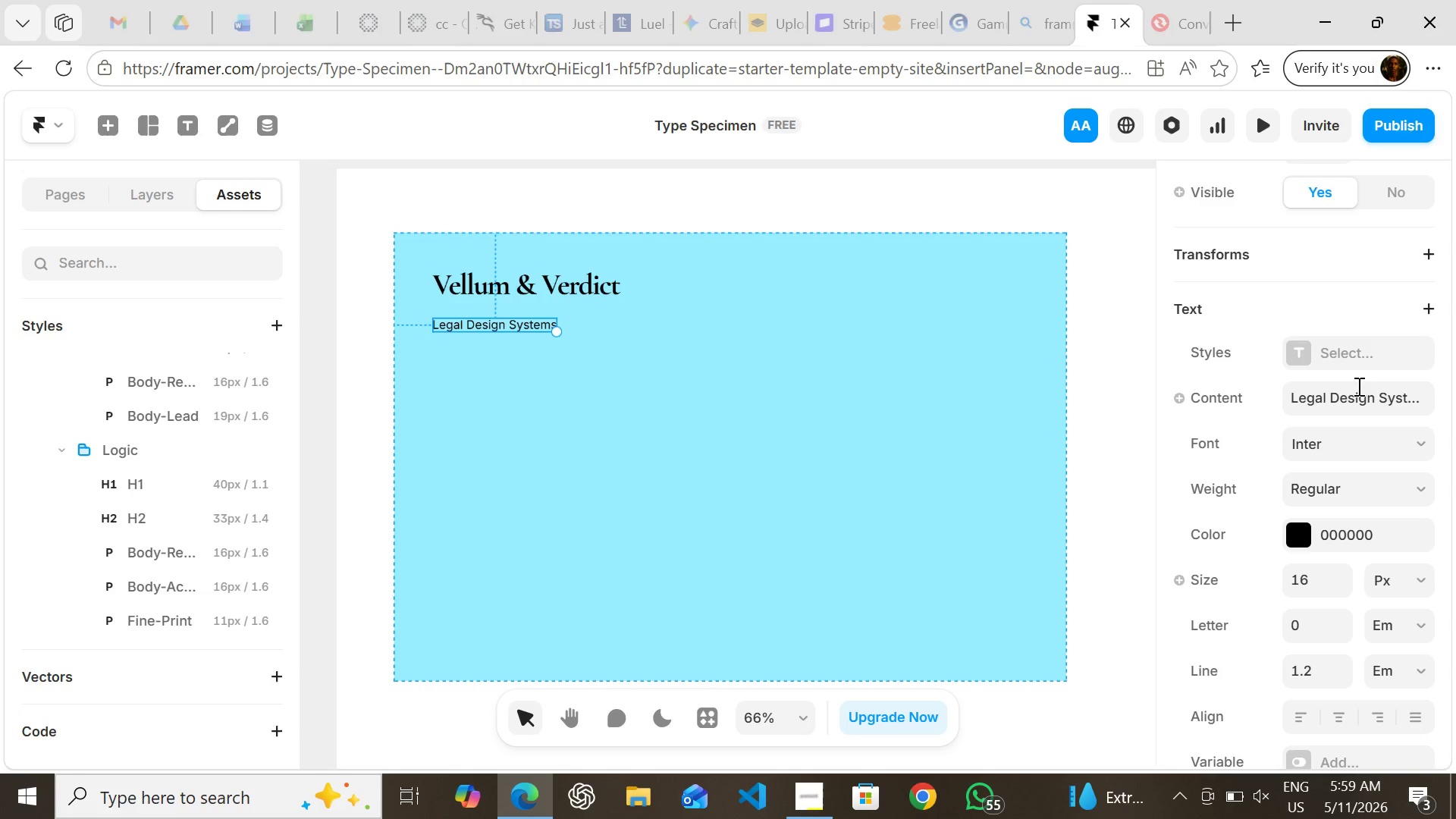 
left_click([1339, 358])
 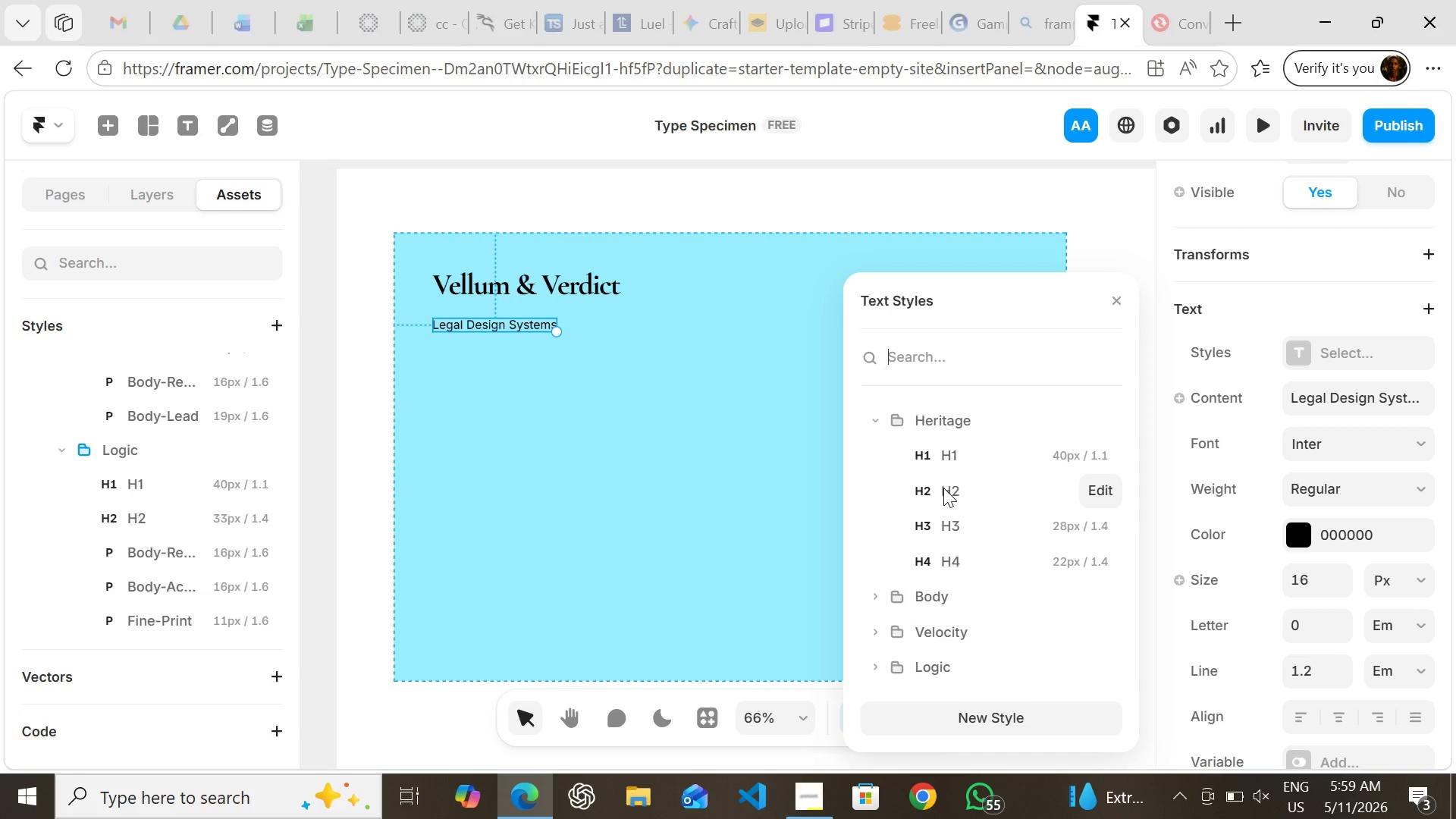 
left_click([946, 490])
 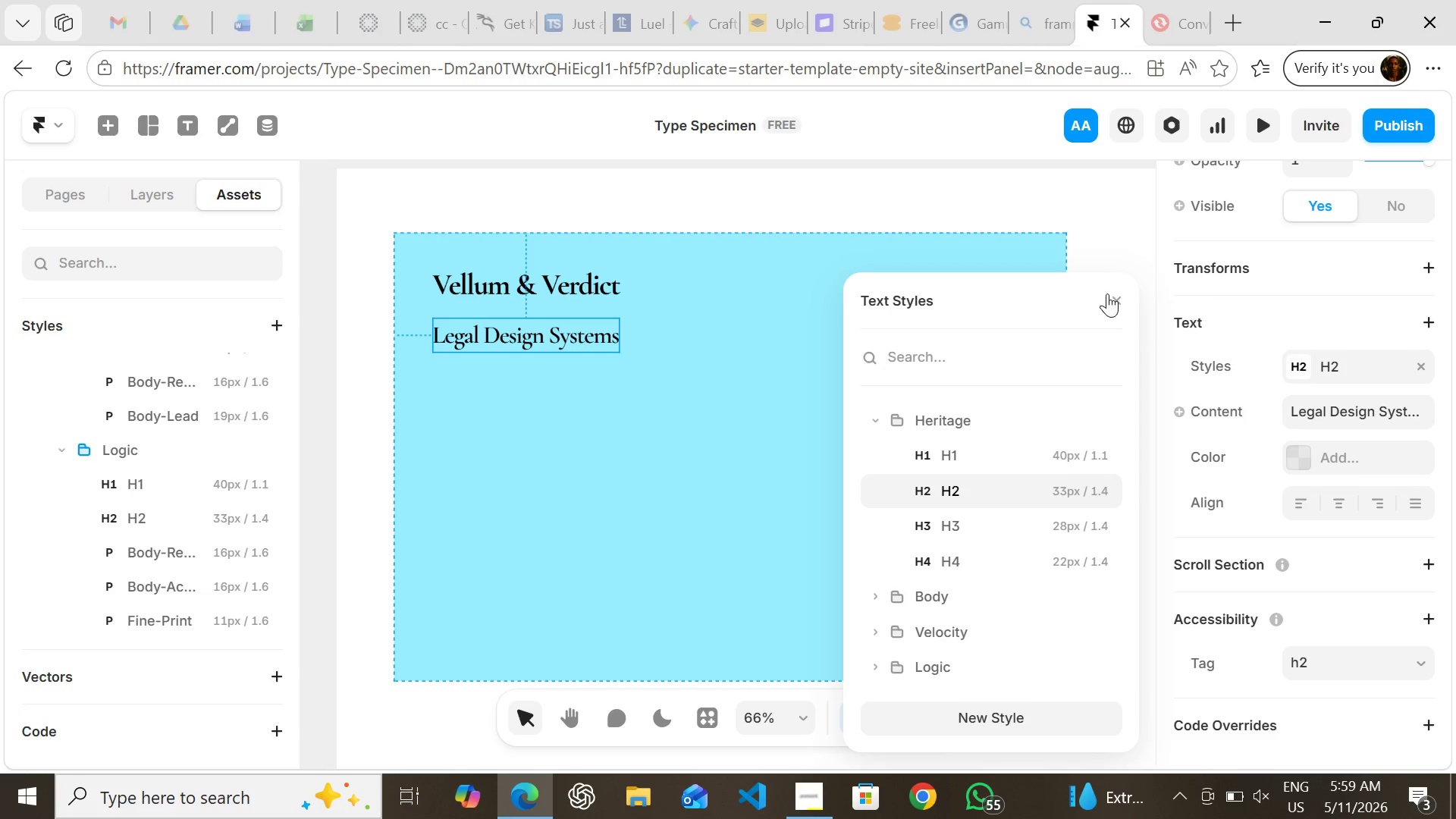 
left_click([1113, 296])
 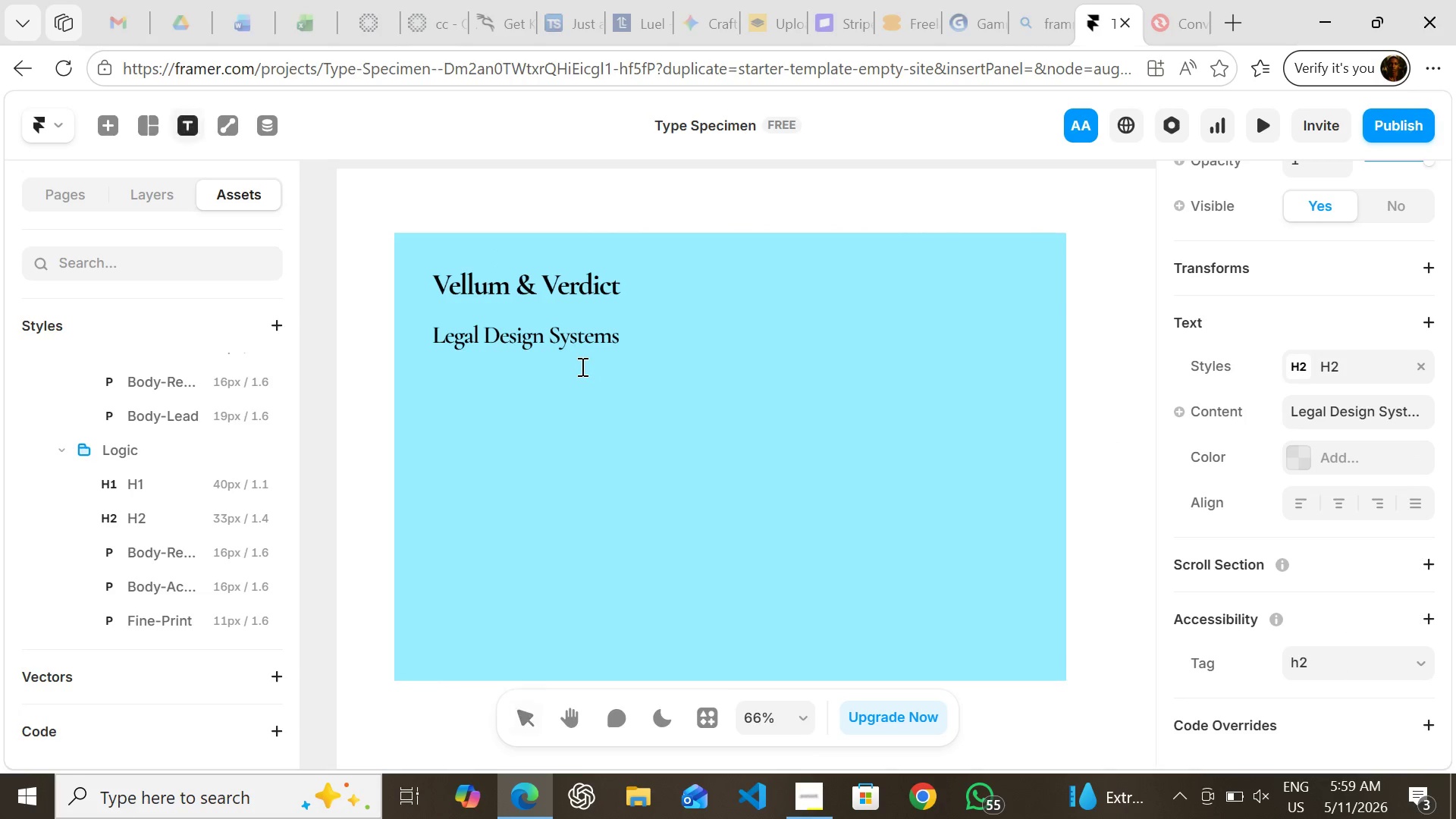 
key(T)
 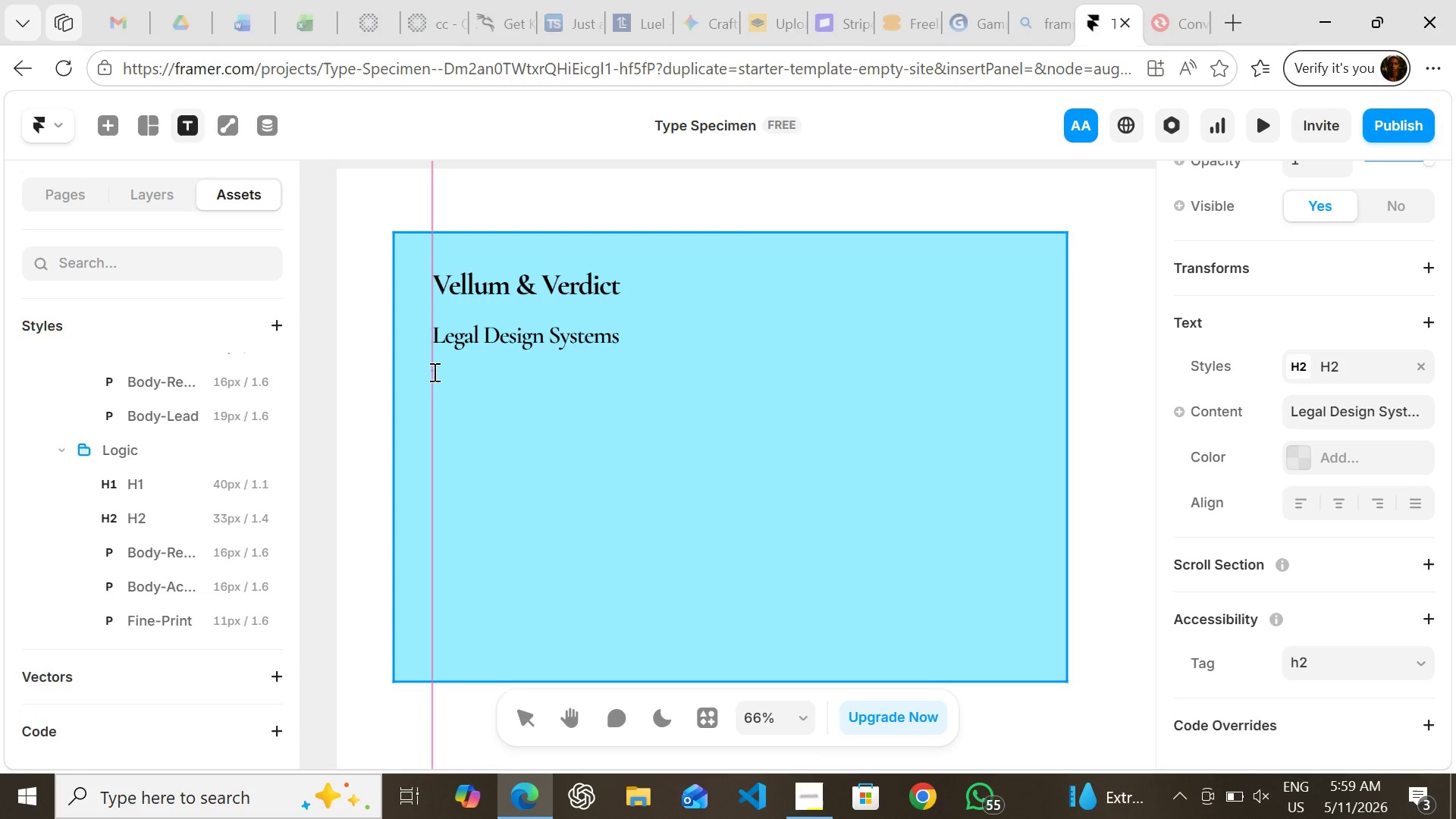 
left_click([433, 372])
 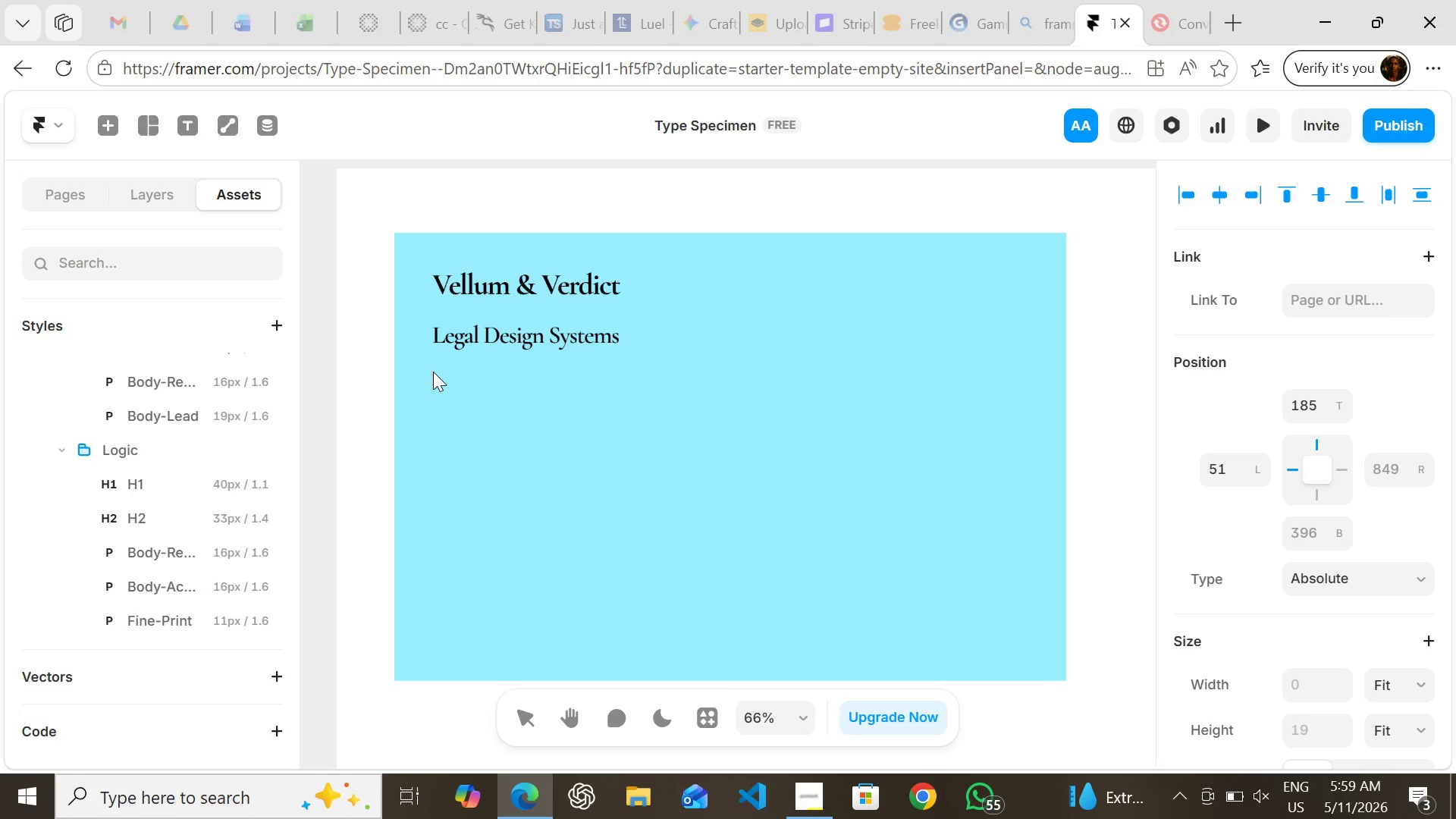 
type(Estate & Trust Practice)
 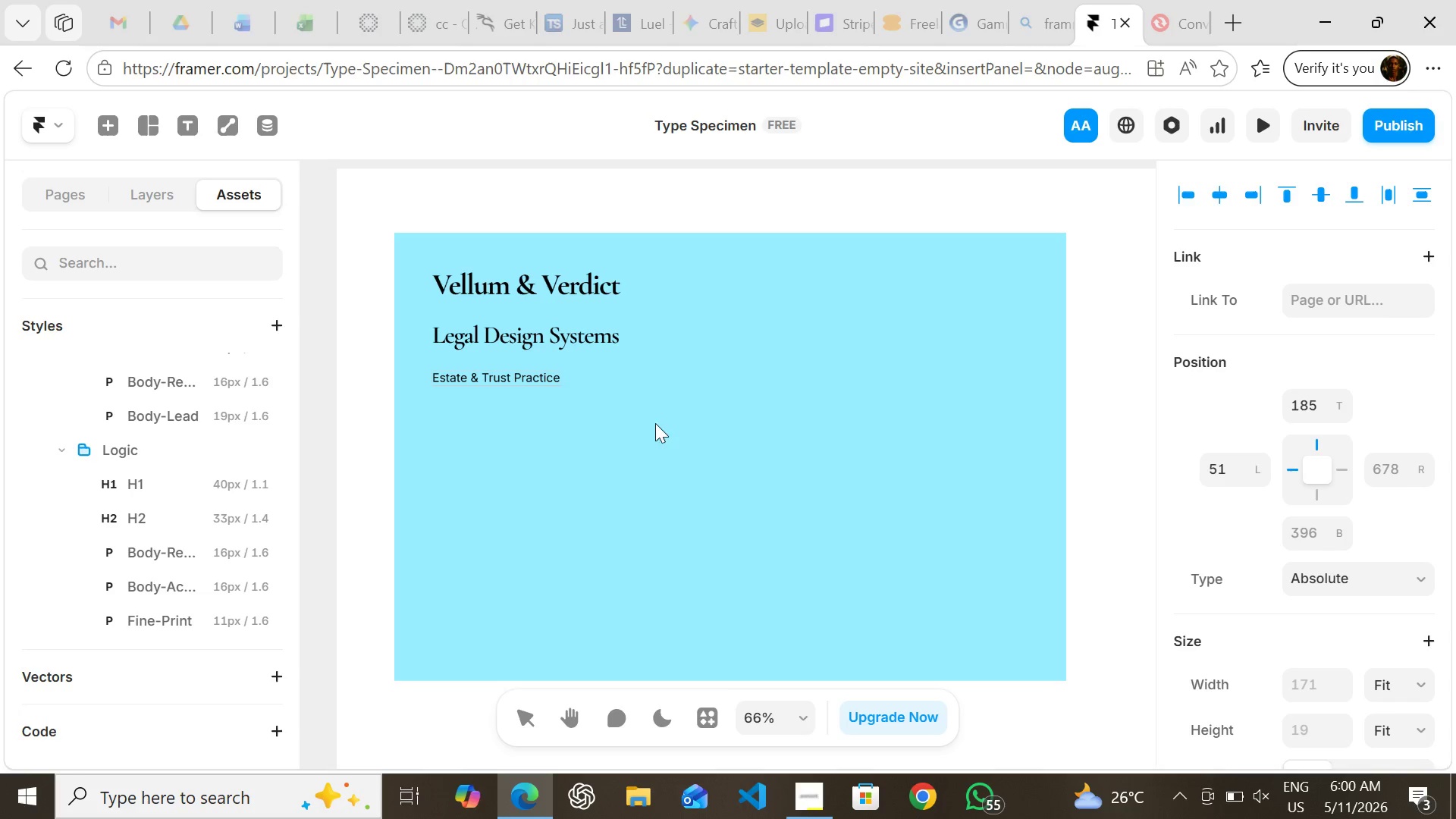 
left_click([688, 421])
 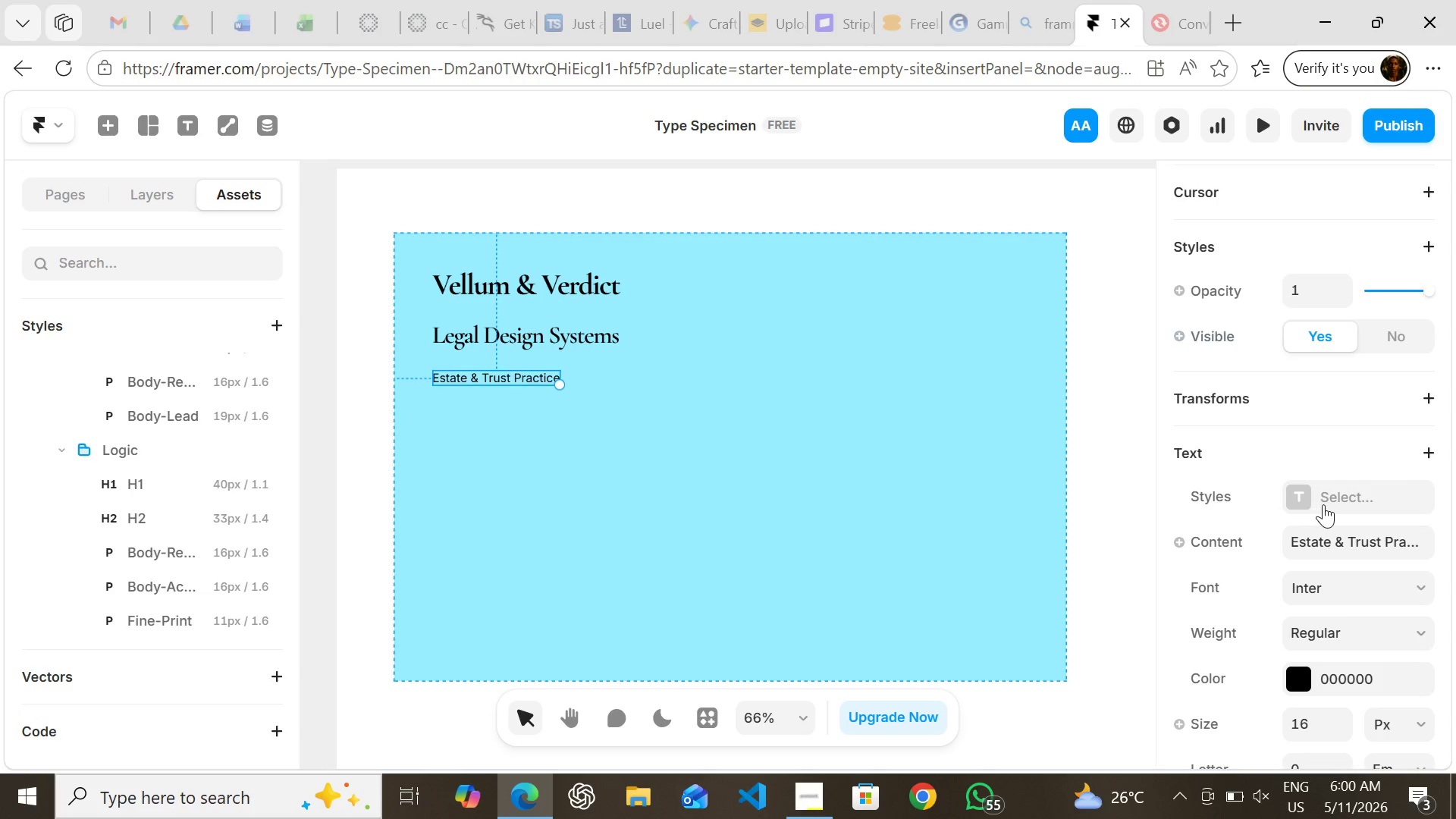 
left_click([1304, 484])
 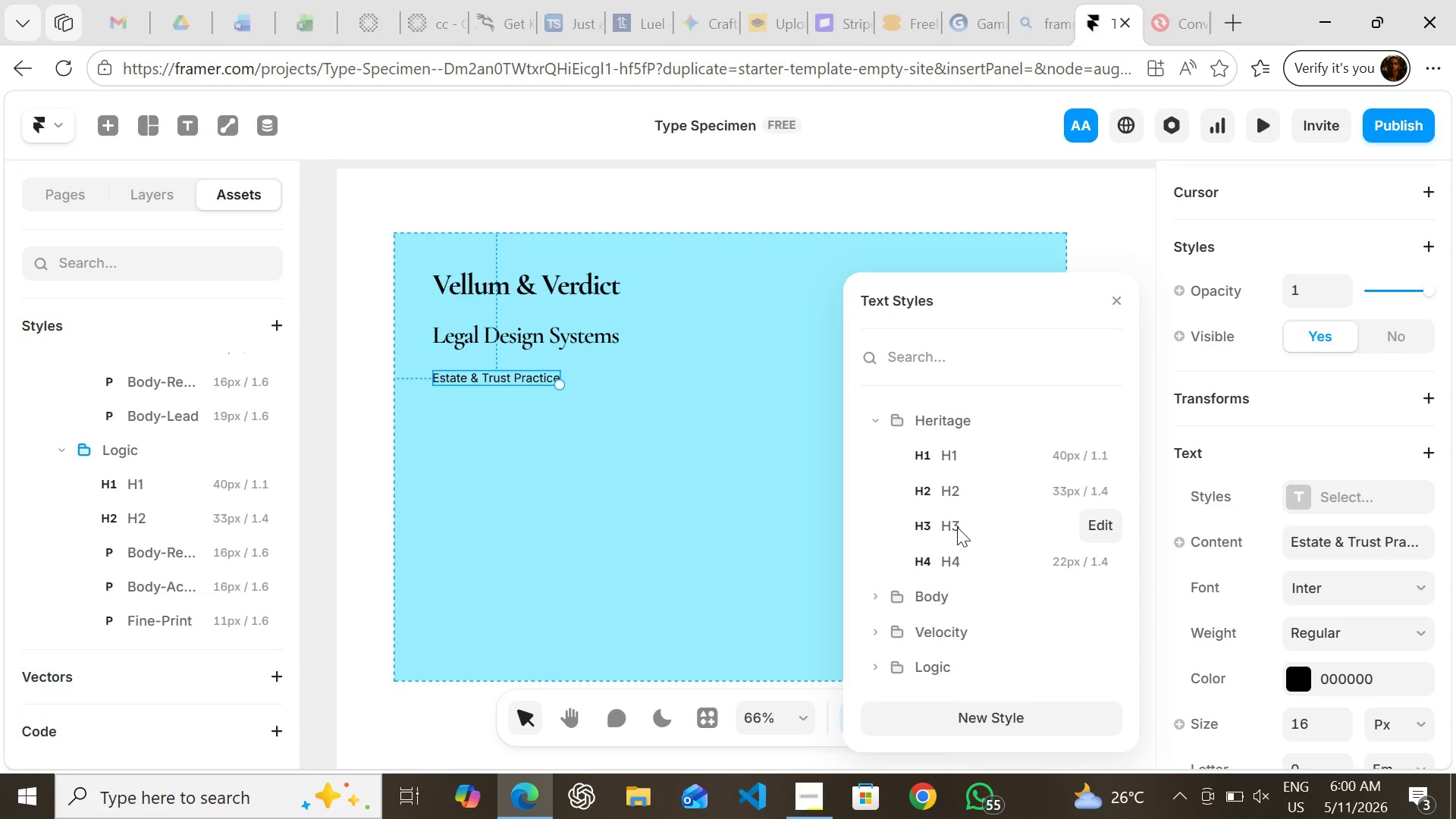 
left_click([957, 527])
 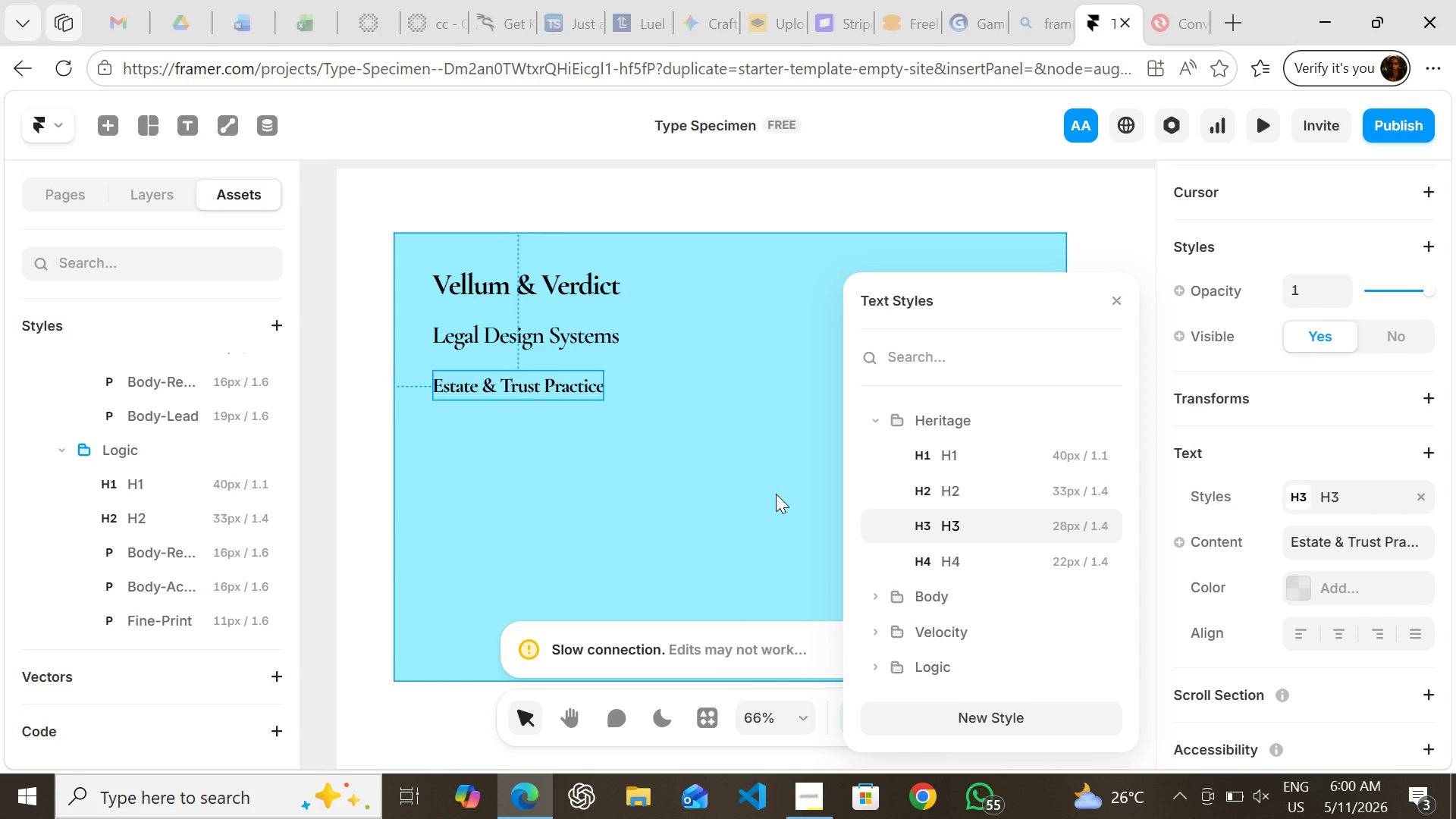 
left_click([776, 494])
 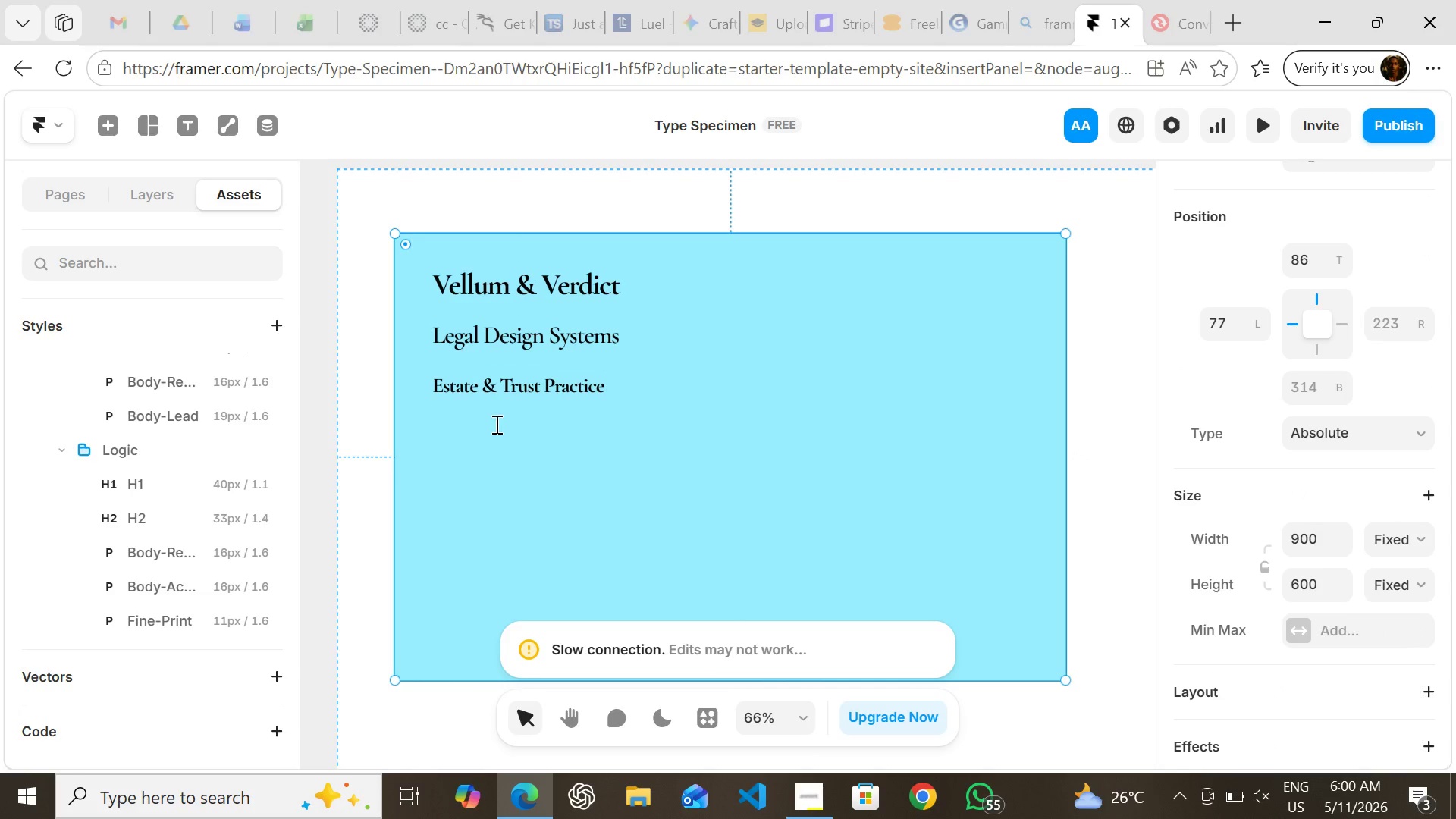 
key(T)
 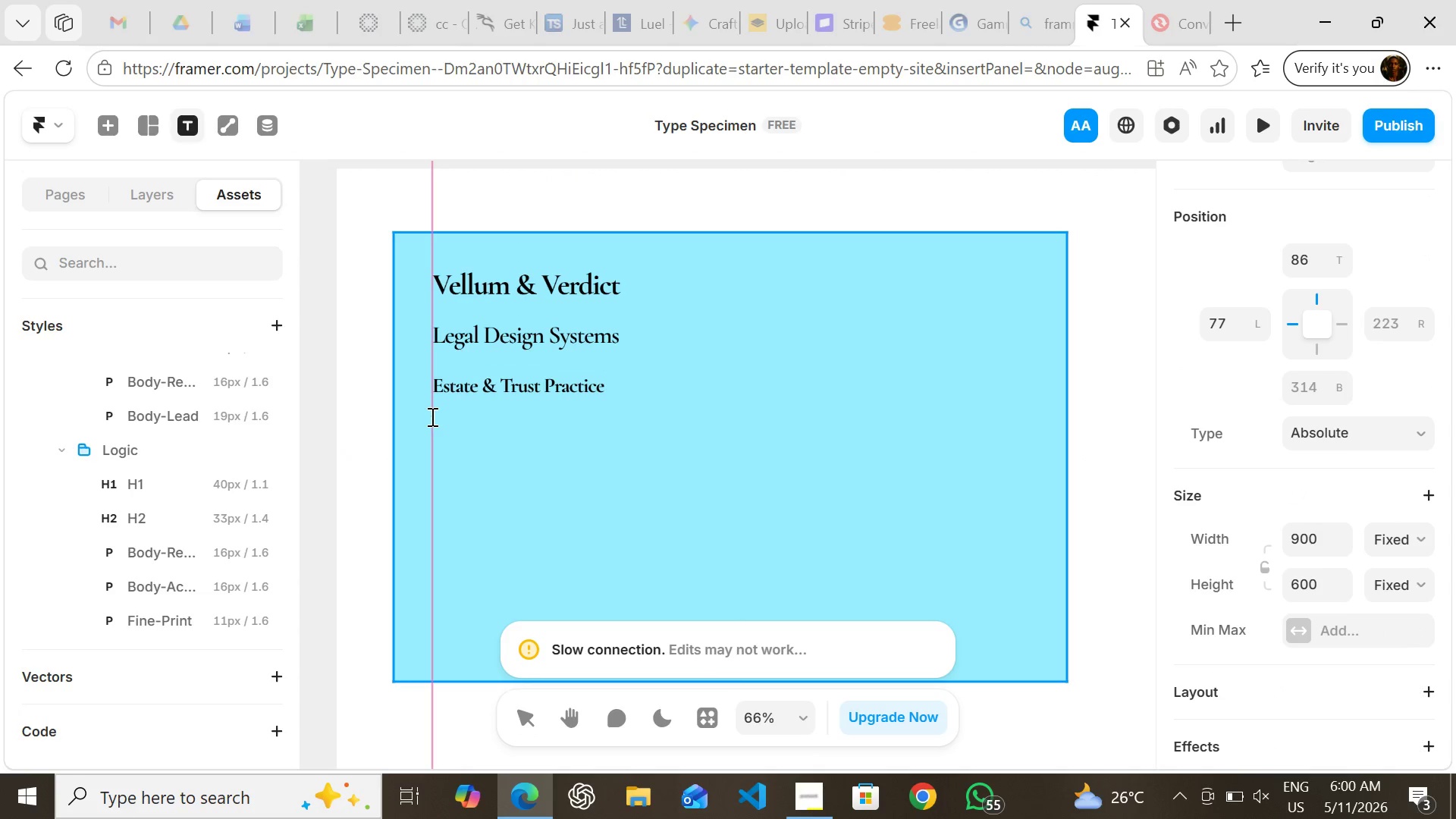 
left_click([431, 416])
 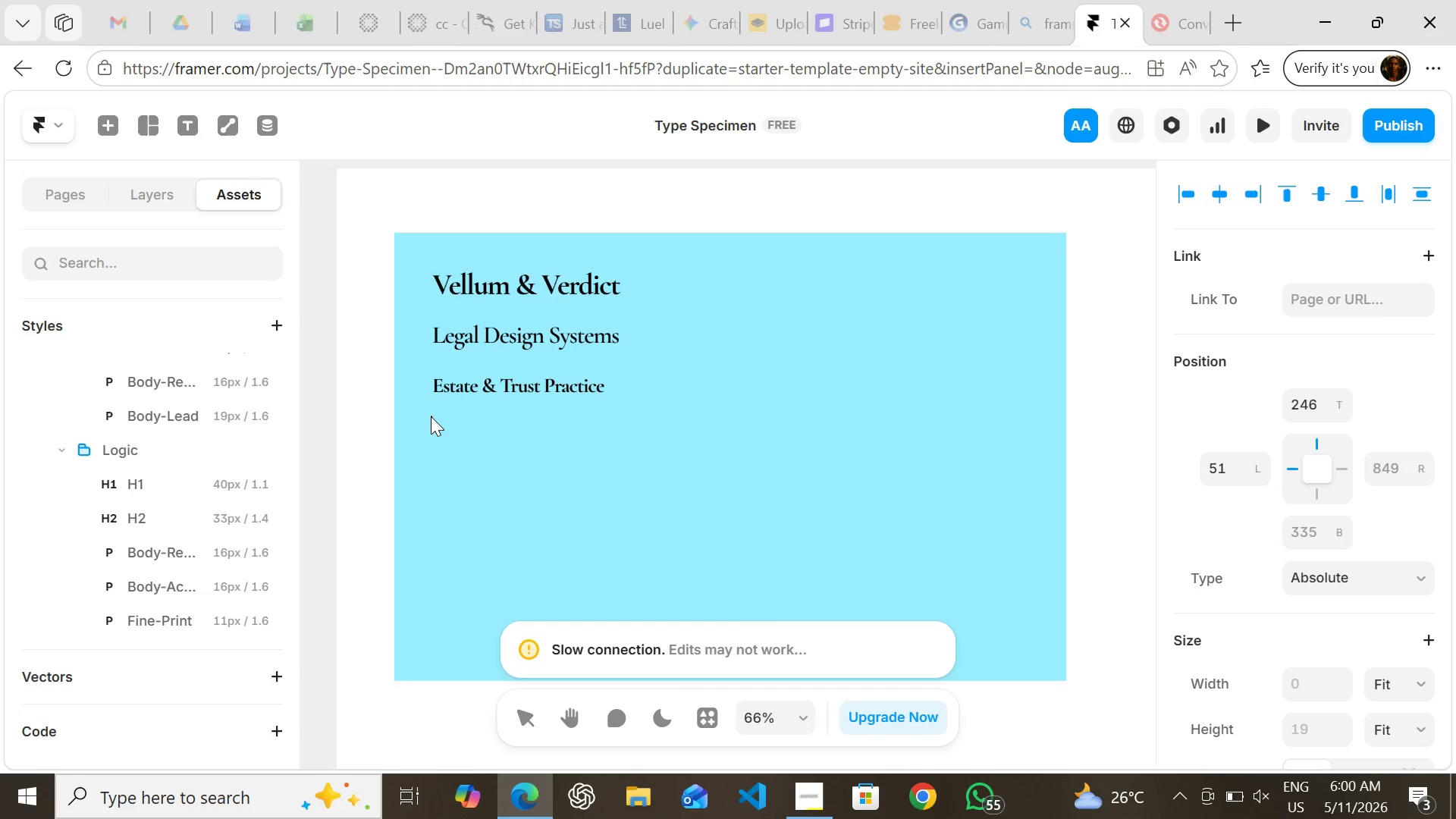 
type(Retainer Agreement -)
 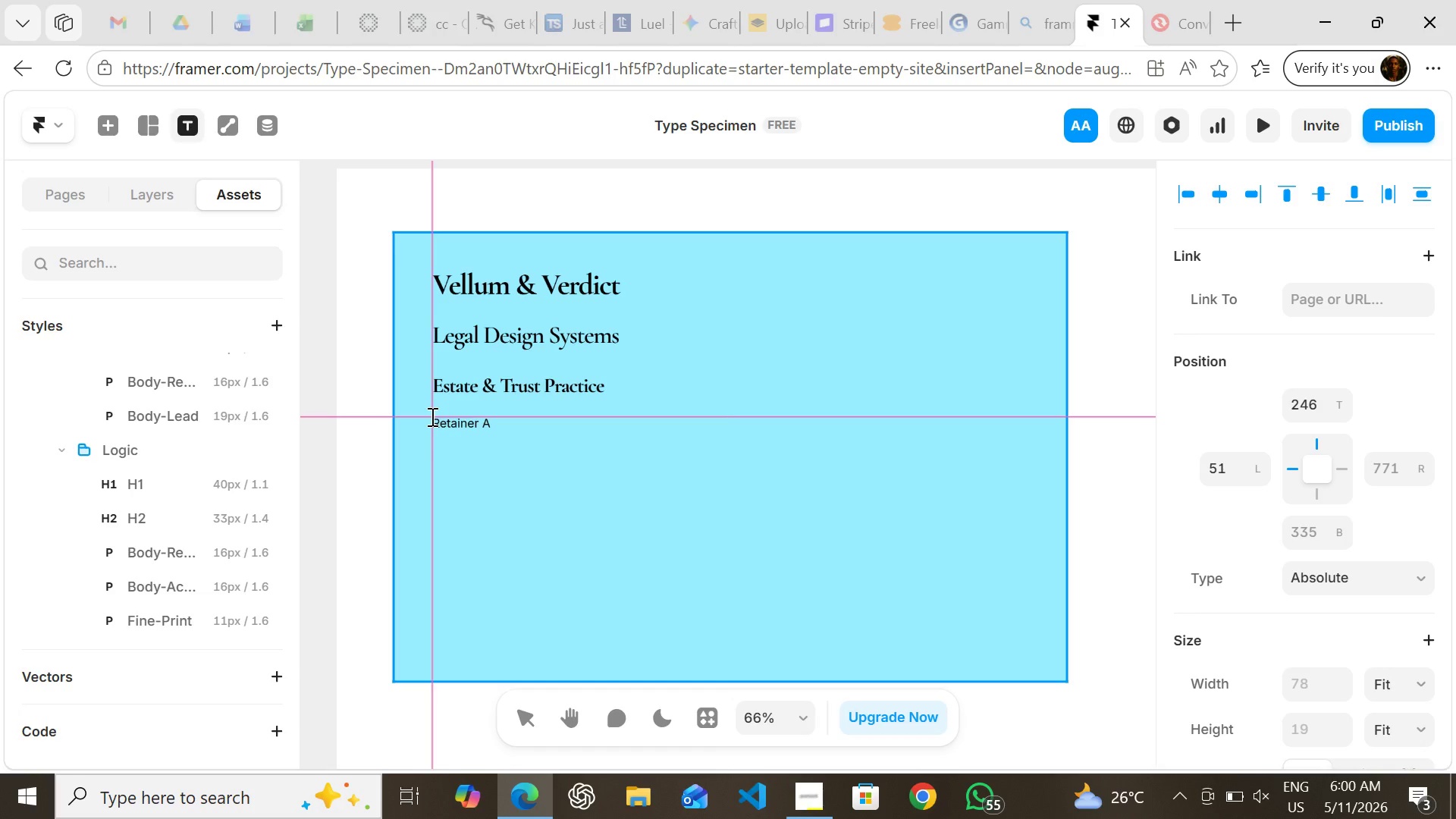 
left_click([497, 425])
 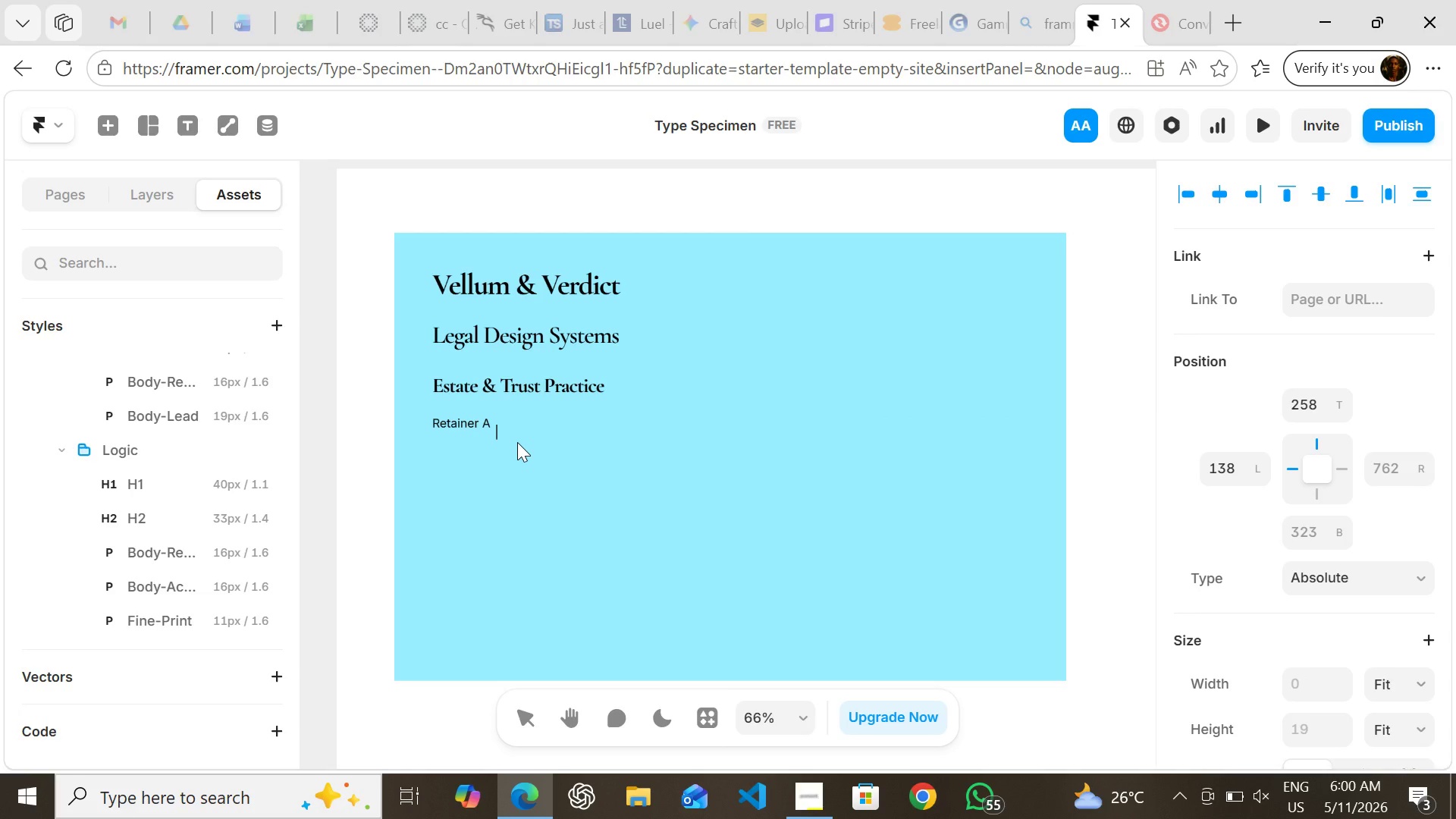 
key(Control+ControlLeft)
 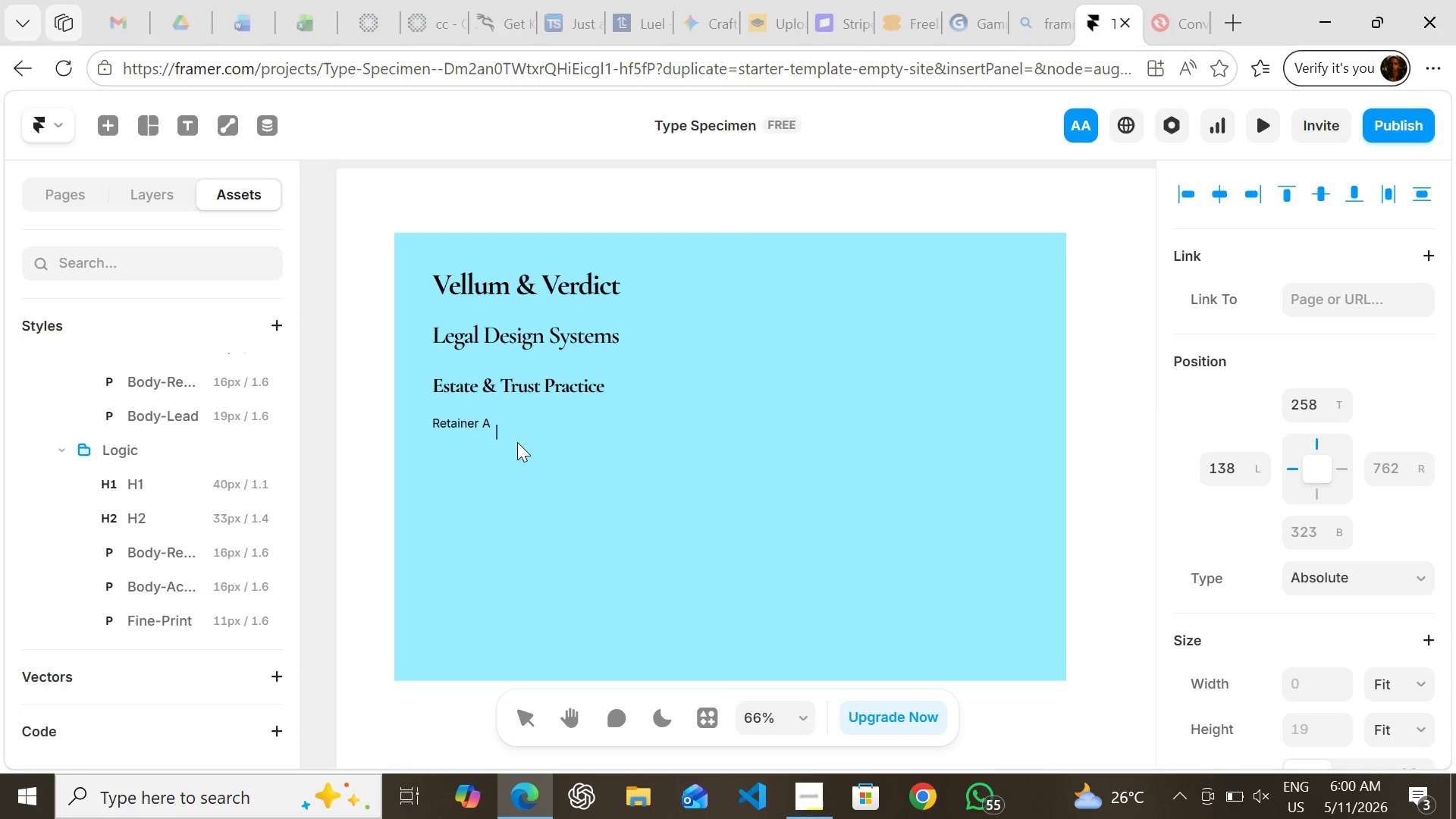 
key(Control+Z)
 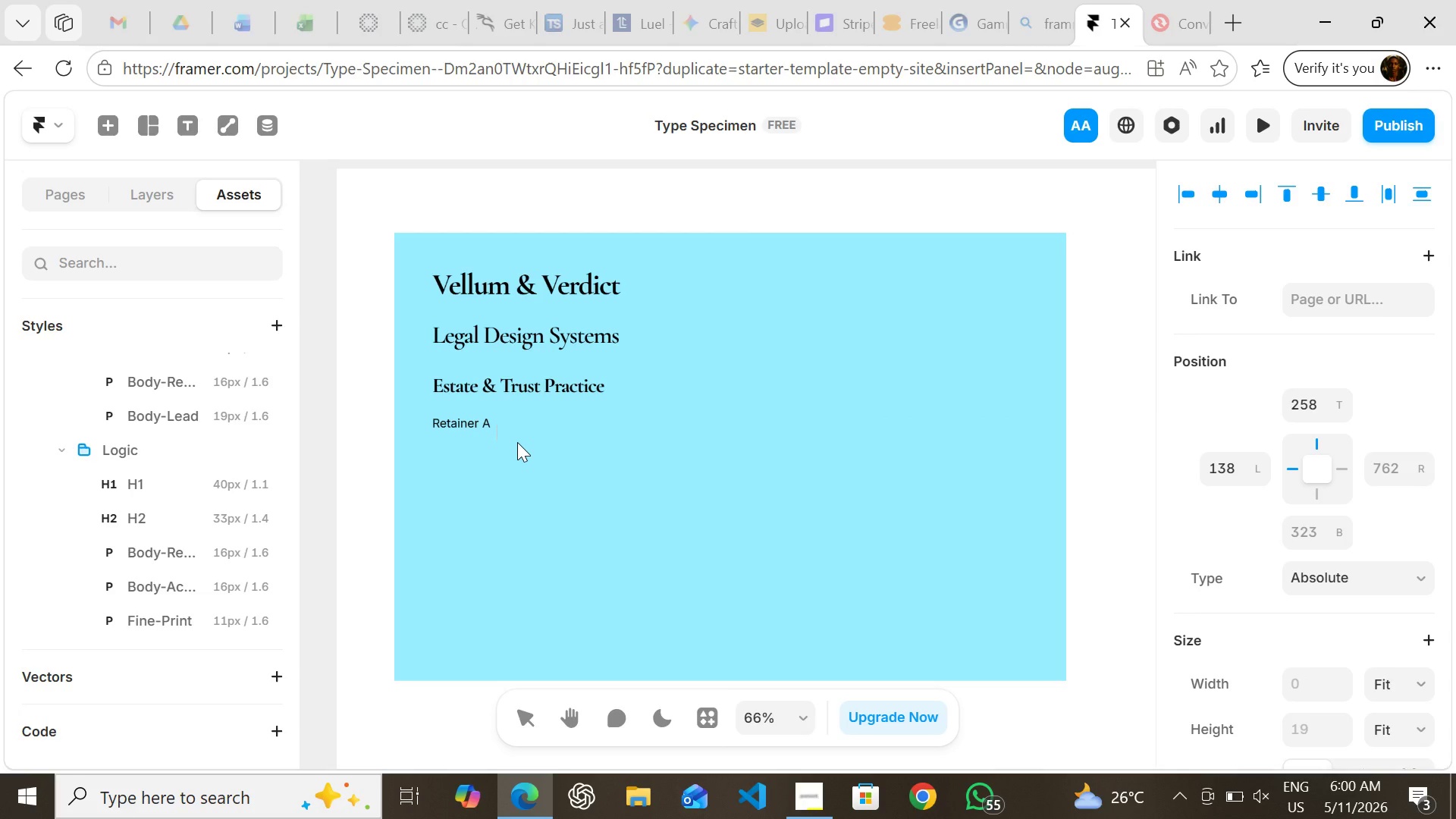 
key(Control+Z)
 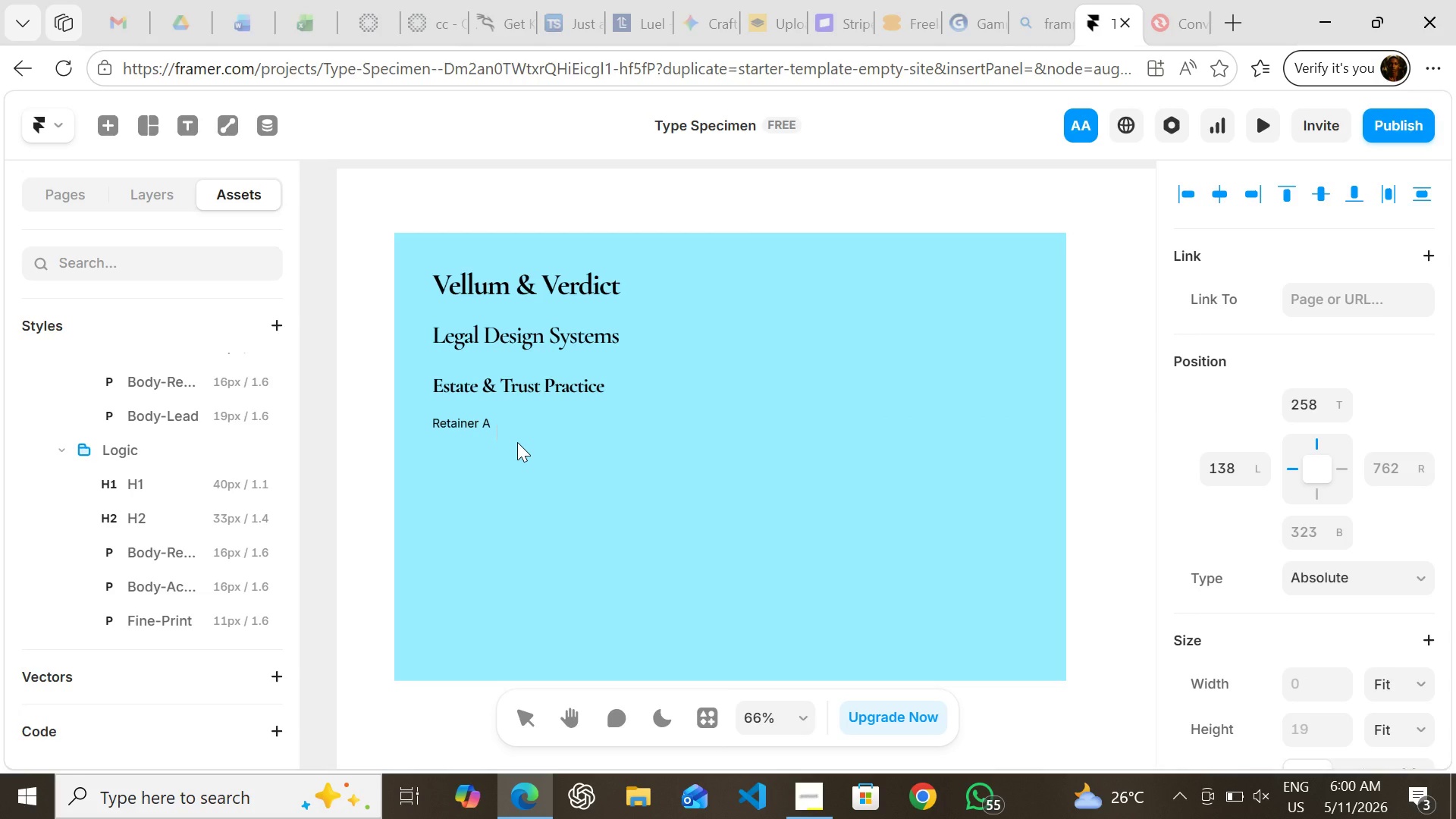 
key(Control+Z)
 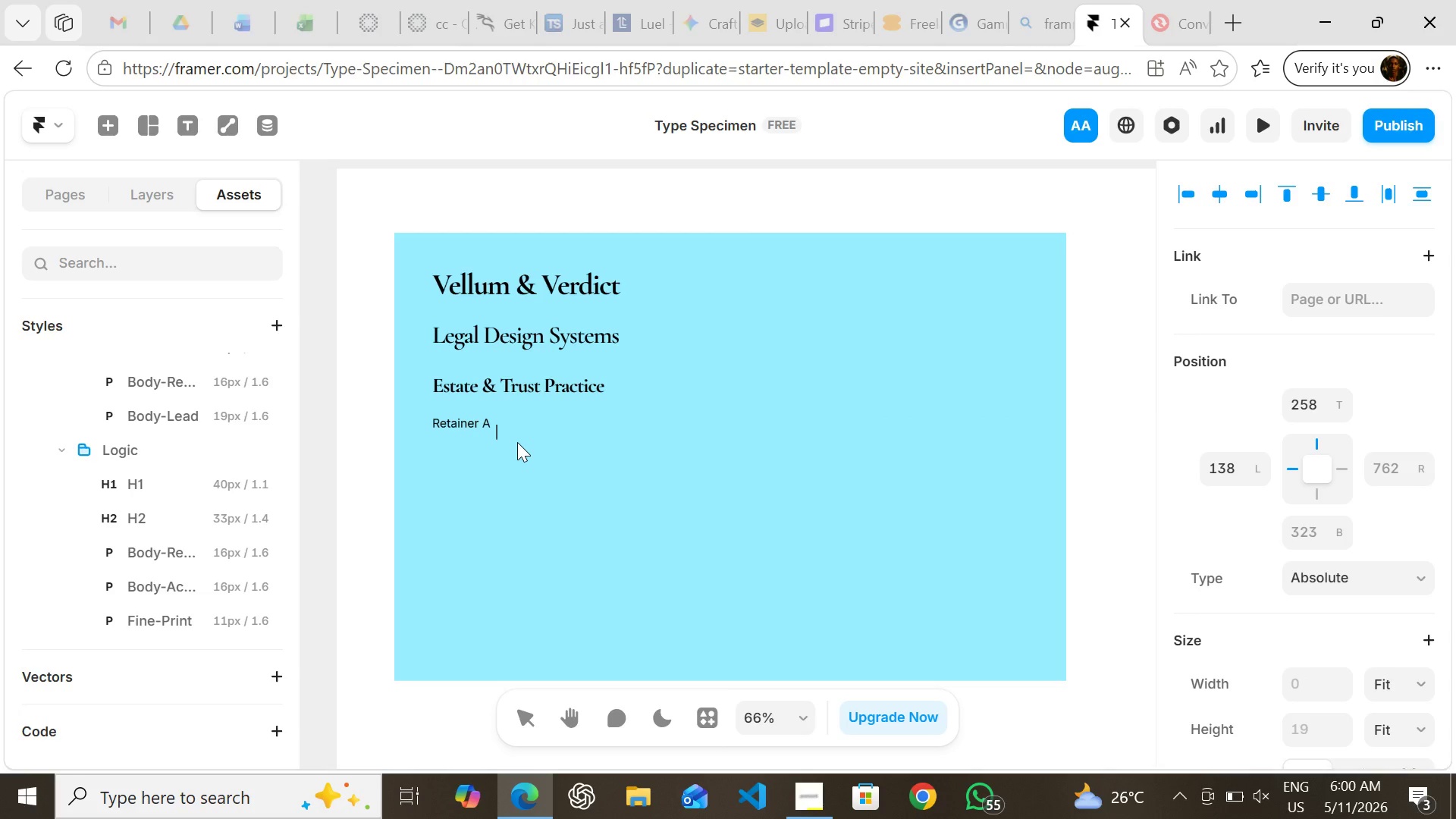 
key(Control+Z)
 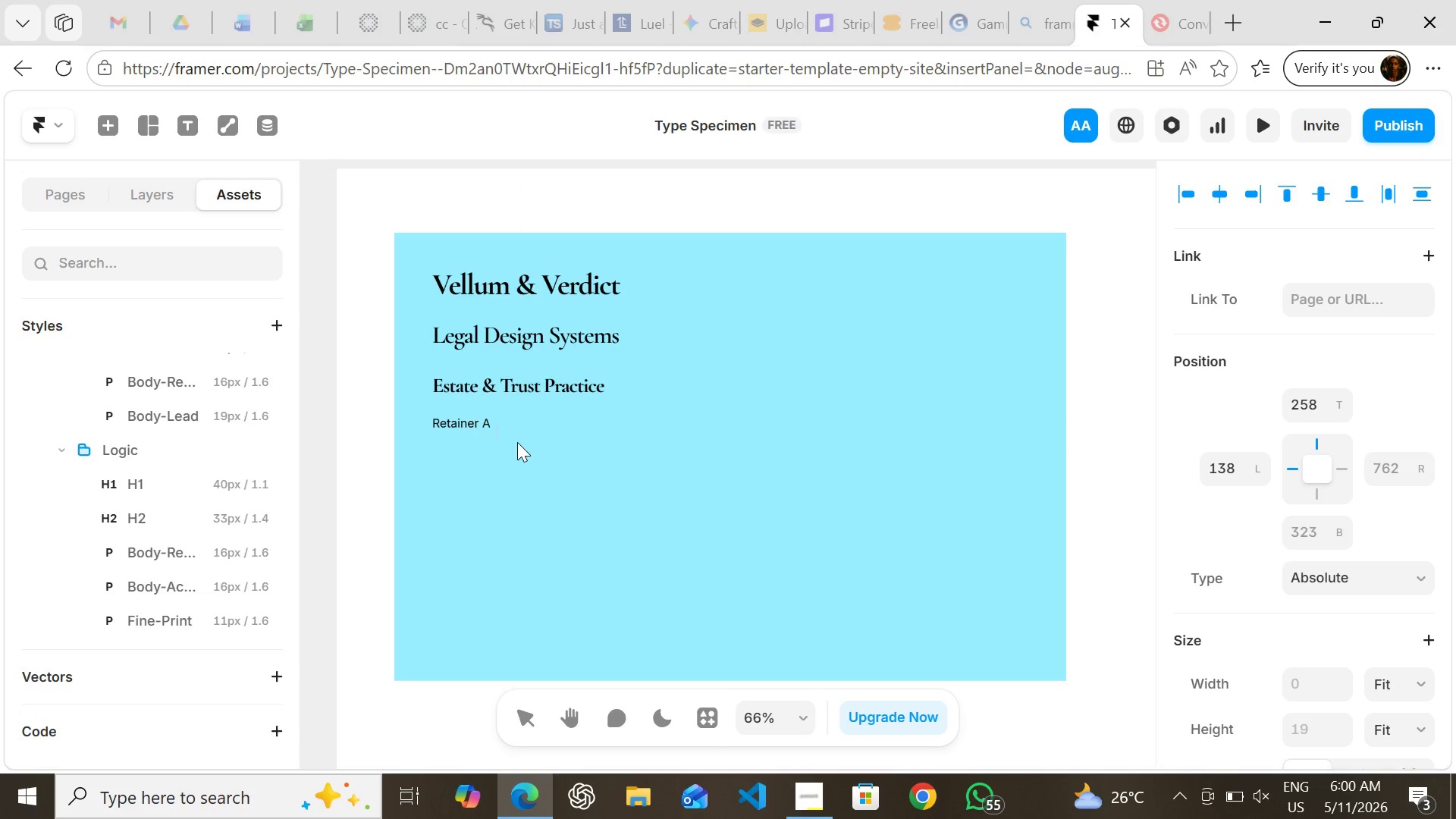 
key(Control+Z)
 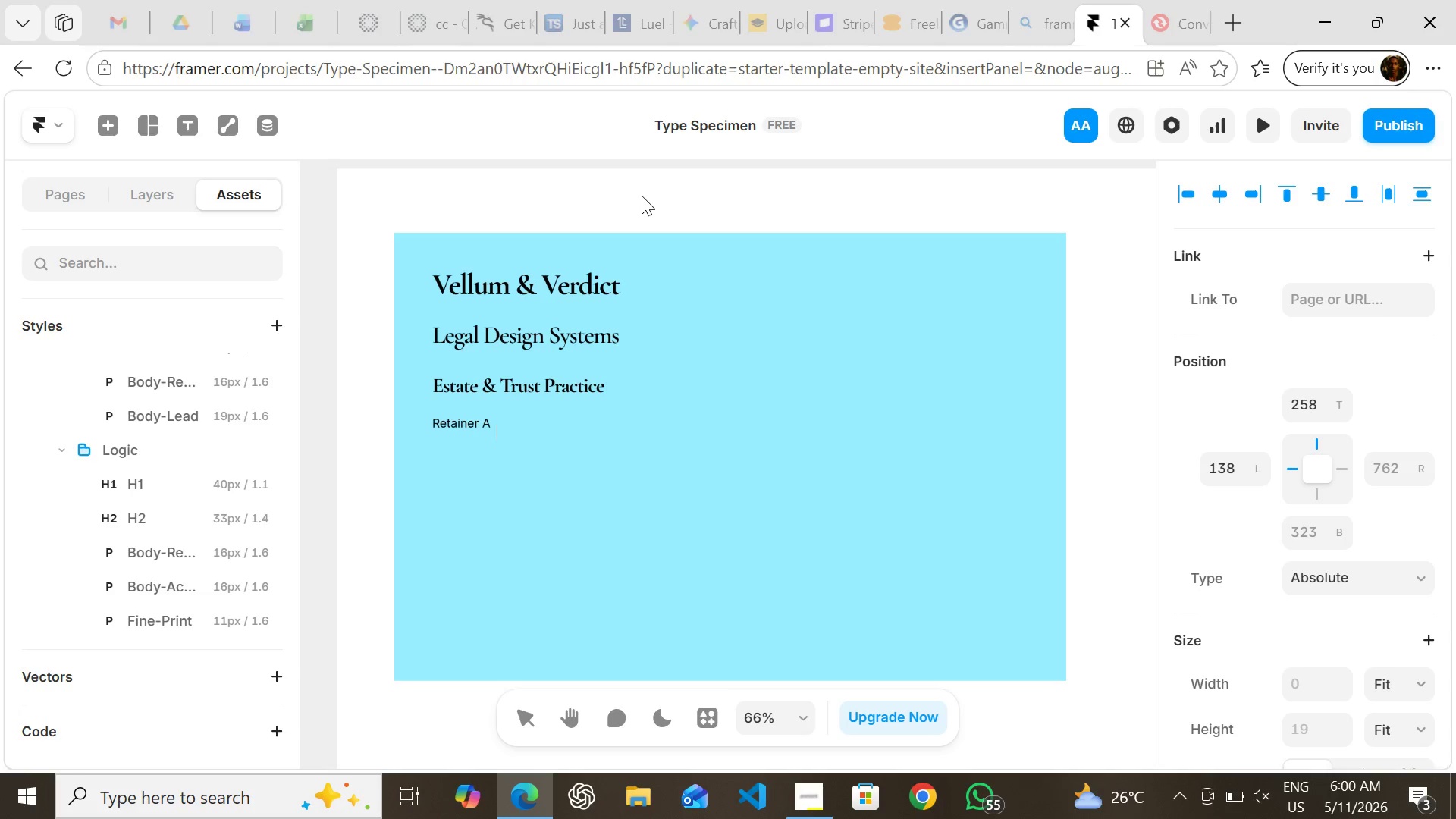 
left_click([640, 195])
 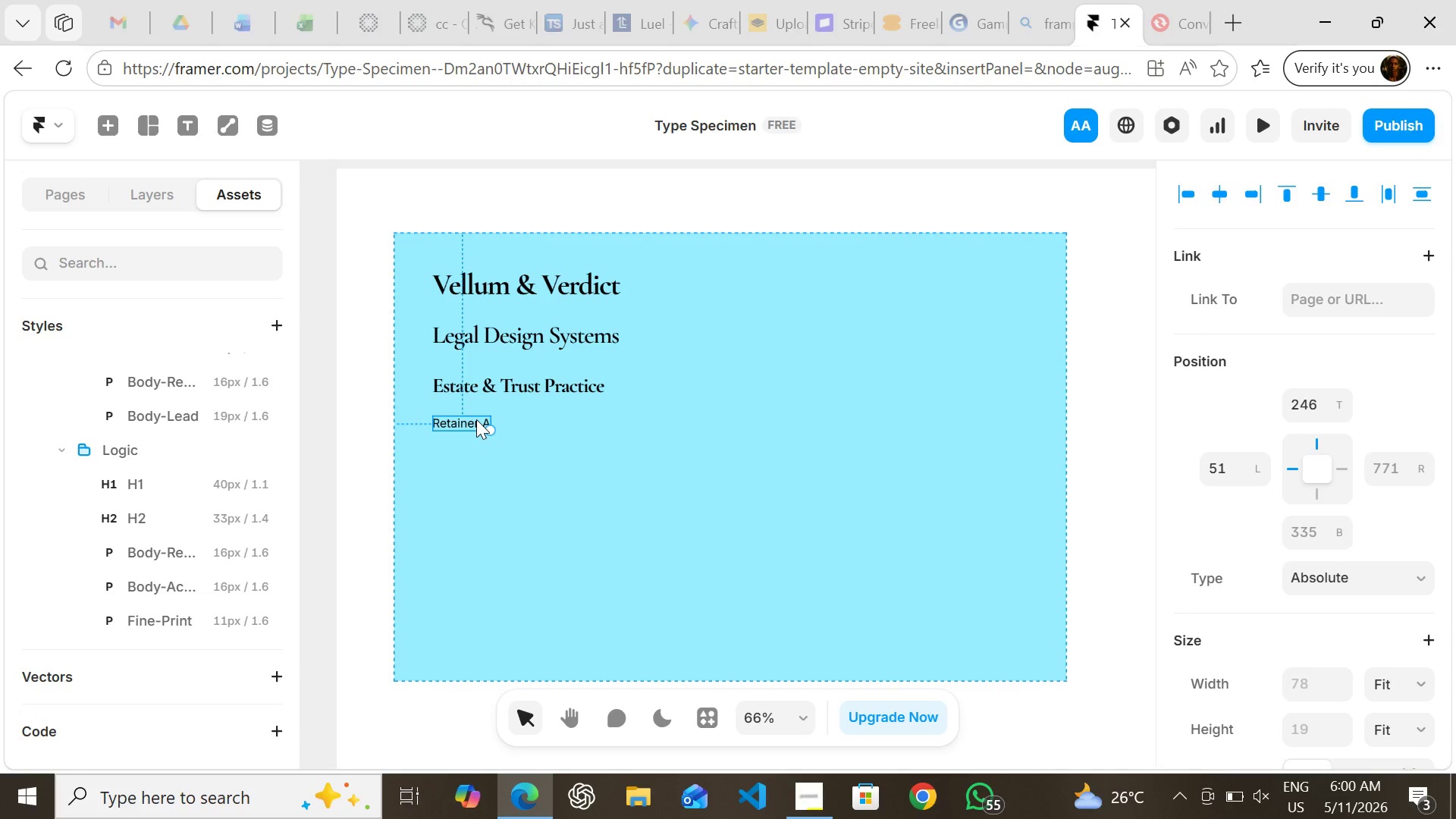 
double_click([476, 419])
 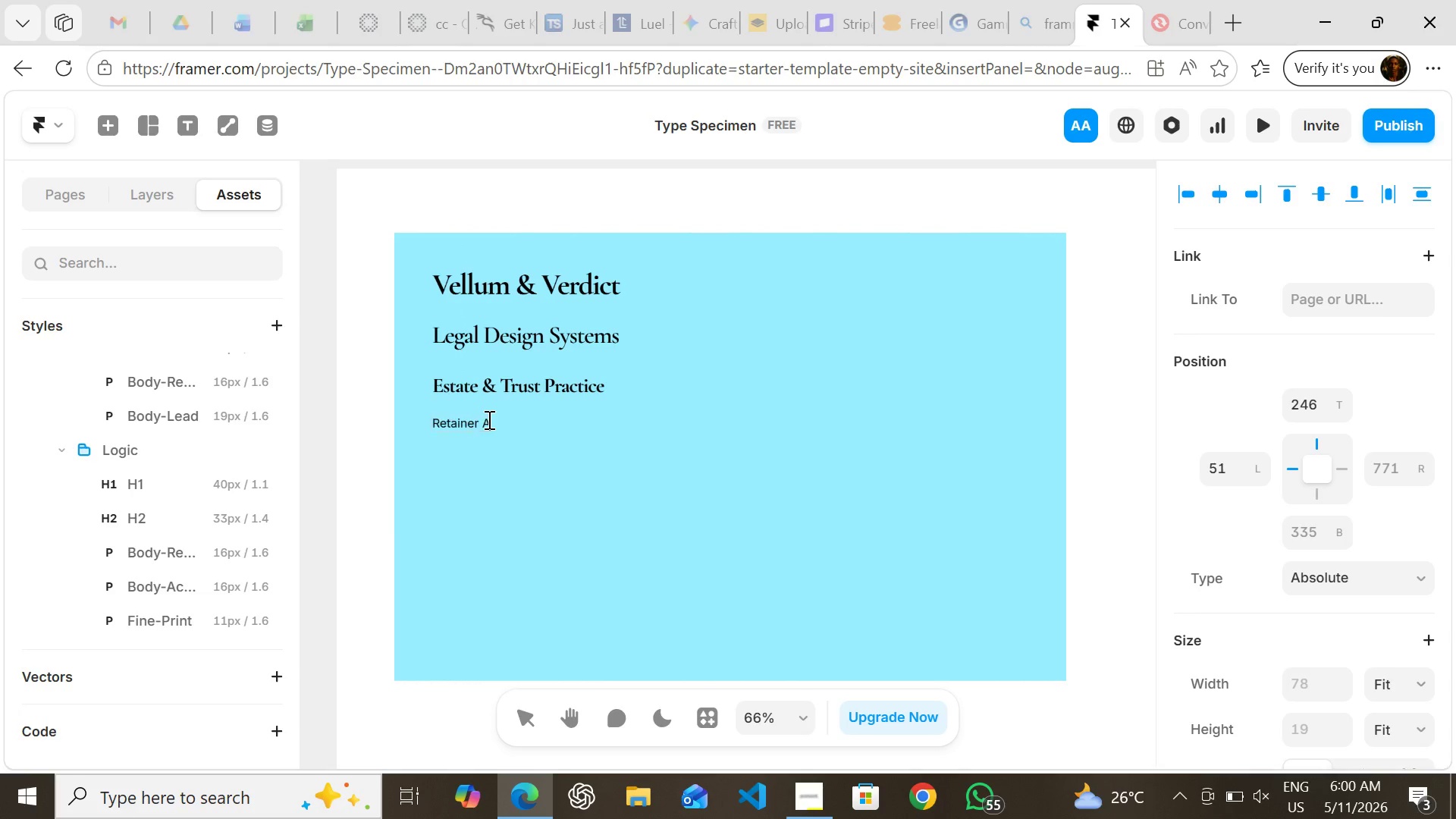 
left_click([488, 419])
 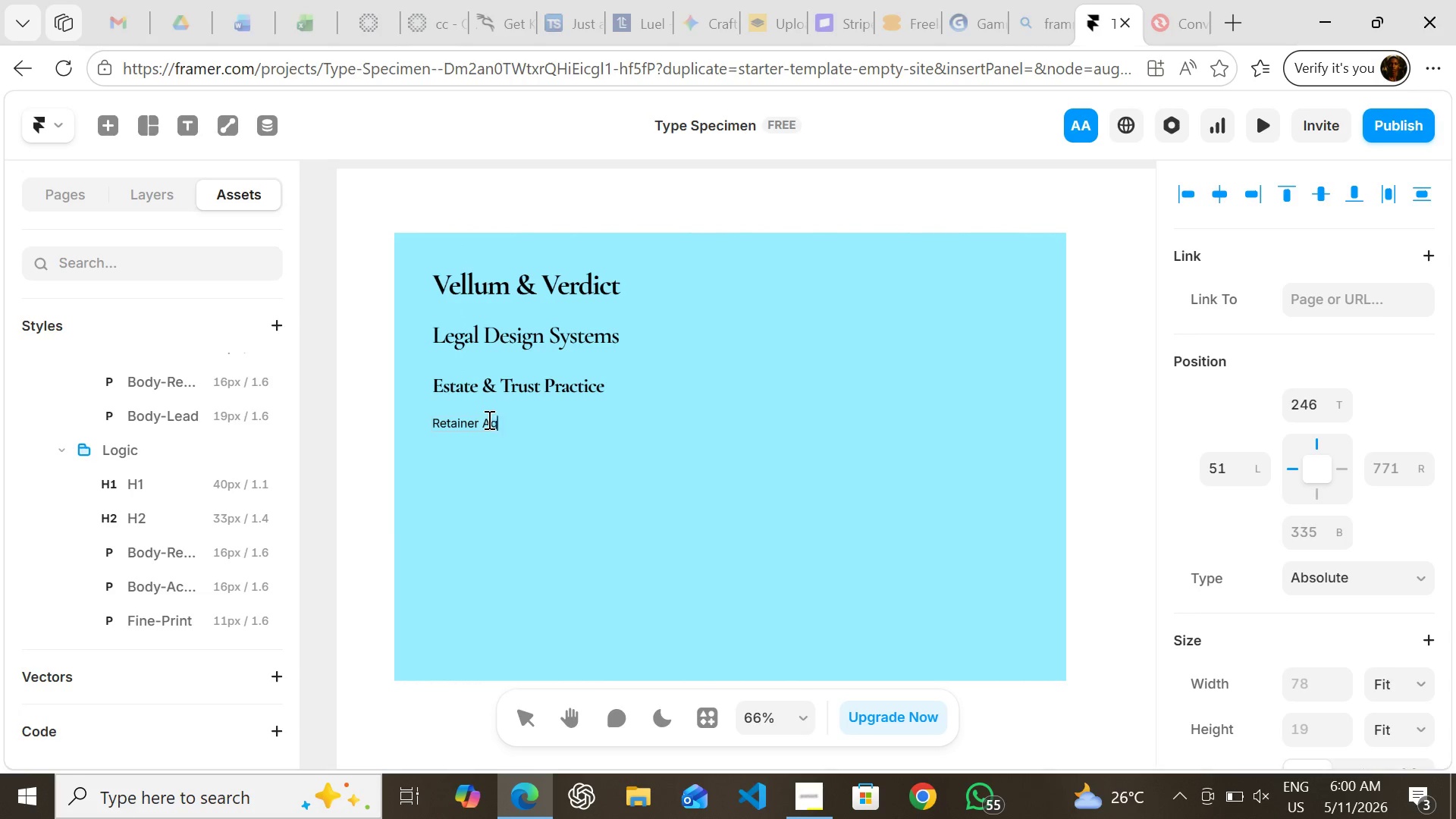 
key(G)
 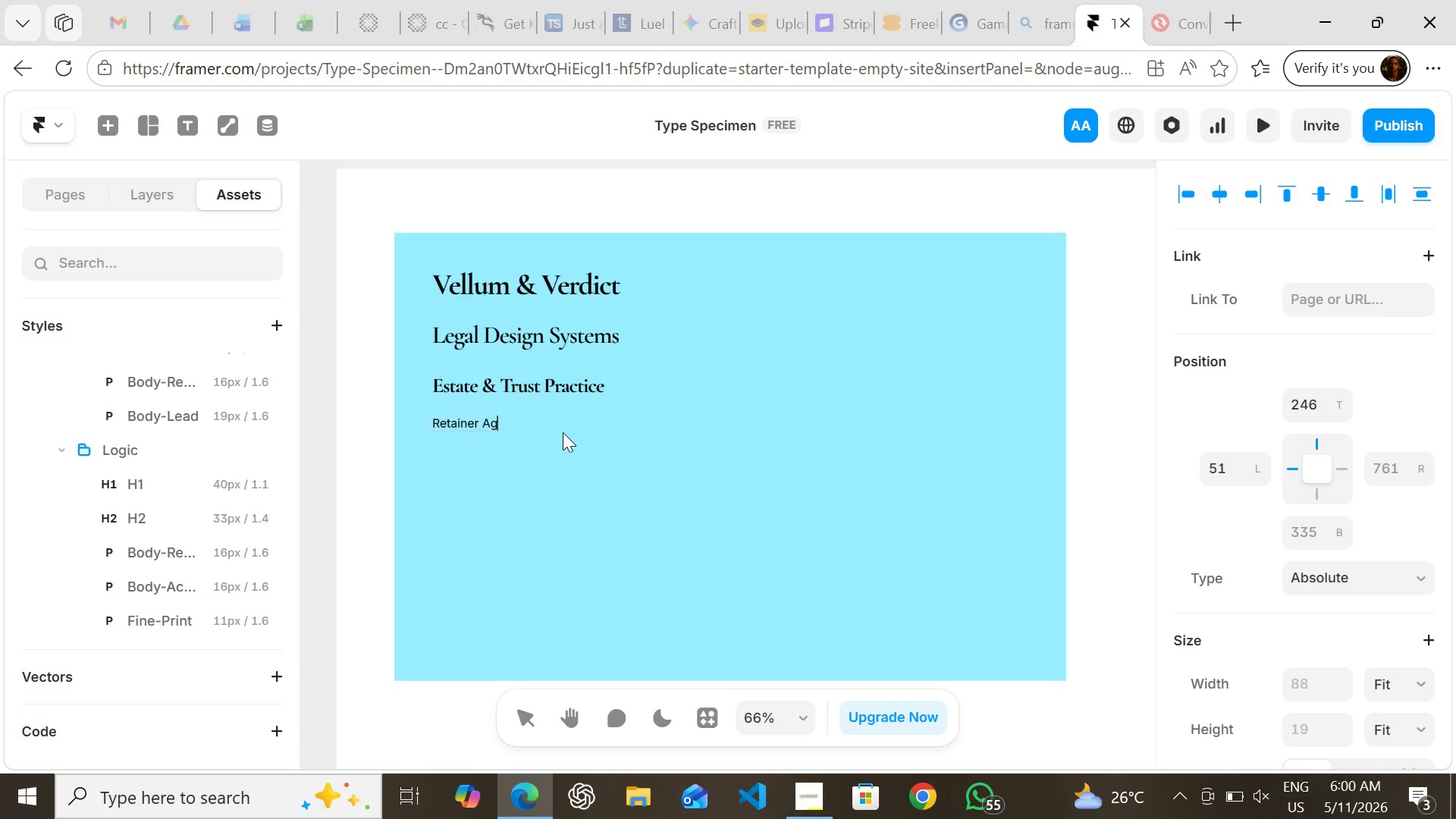 
type(reement)
 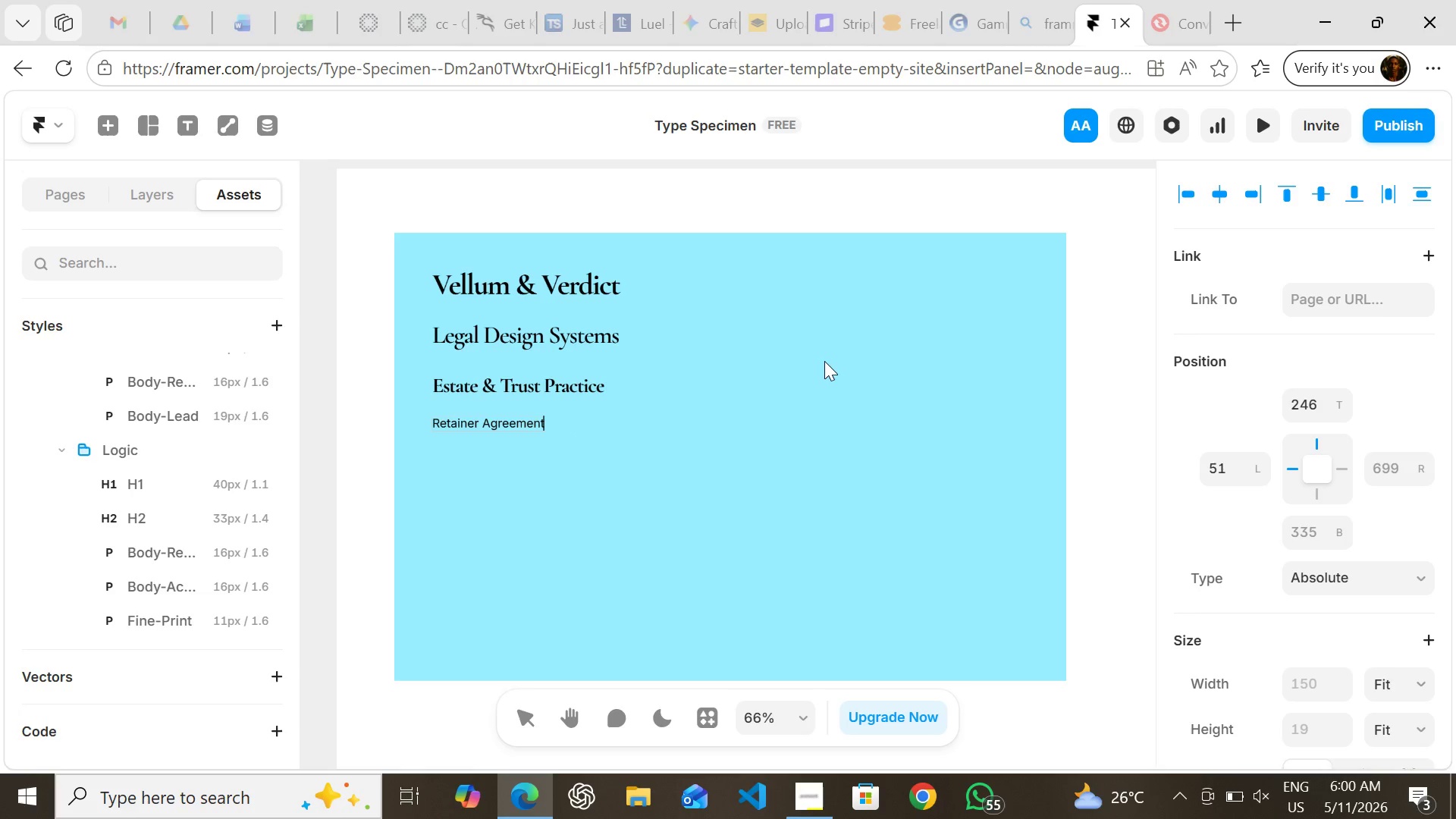 
left_click([824, 361])
 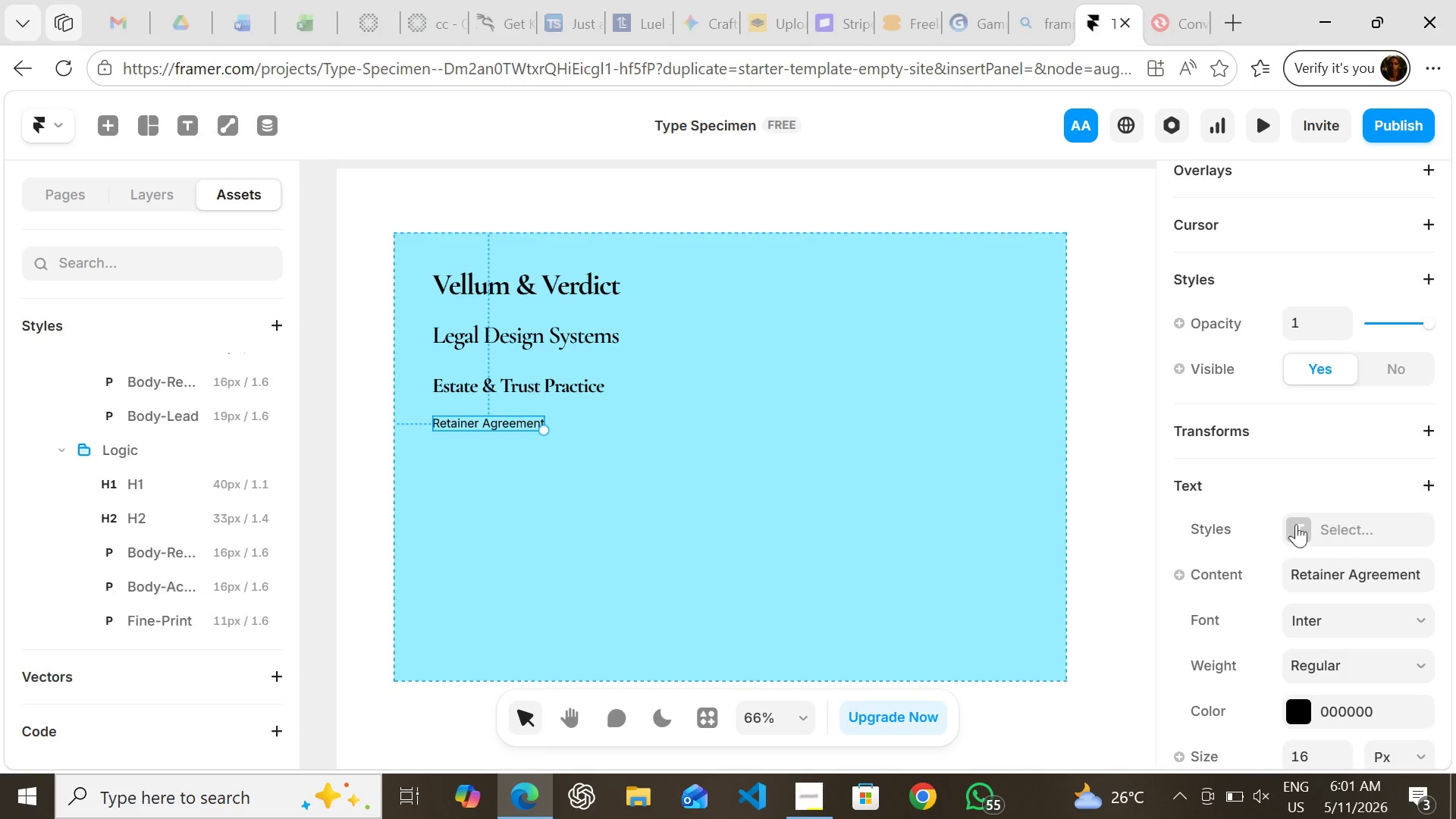 
left_click([1315, 522])
 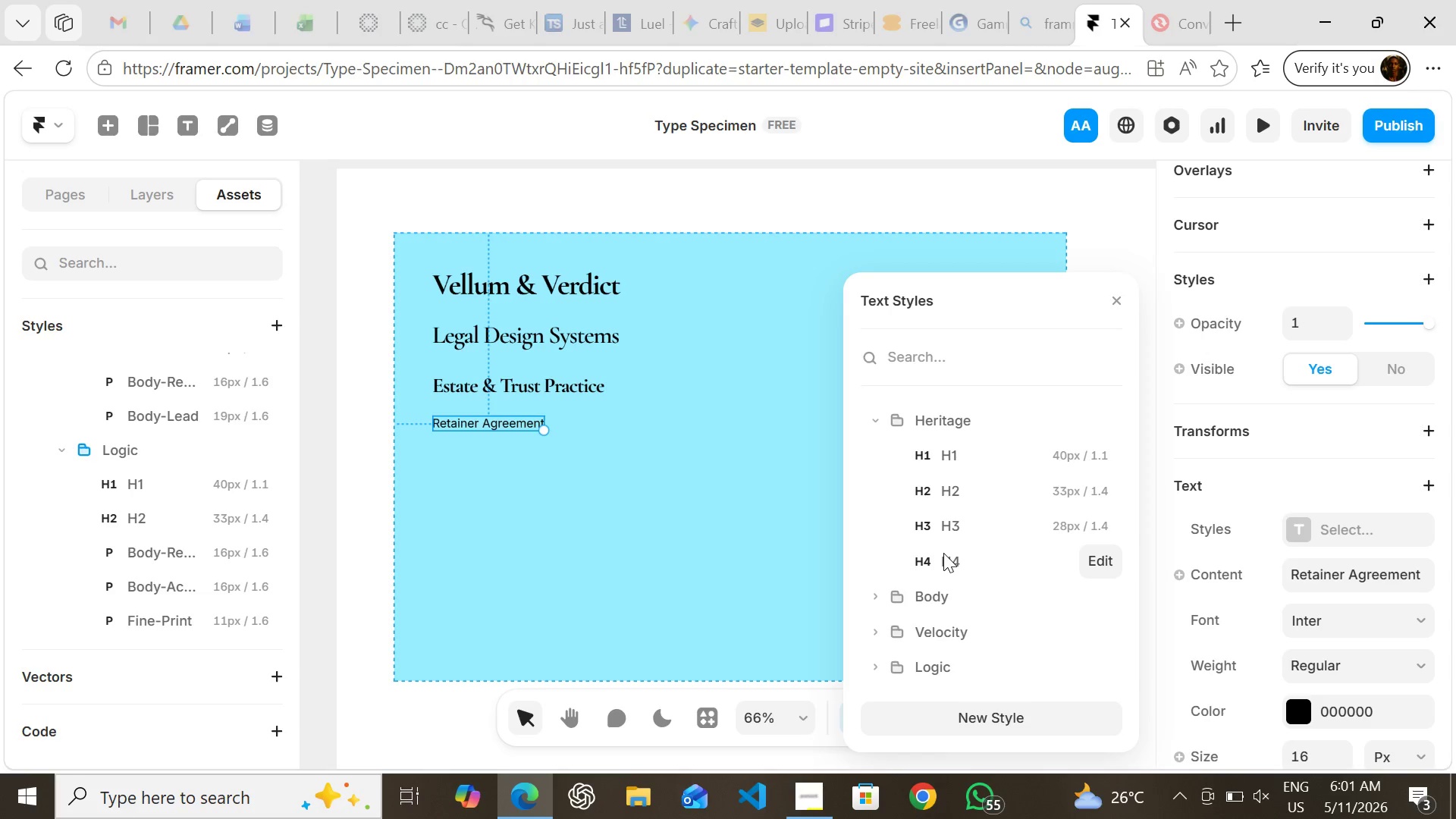 
left_click([943, 553])
 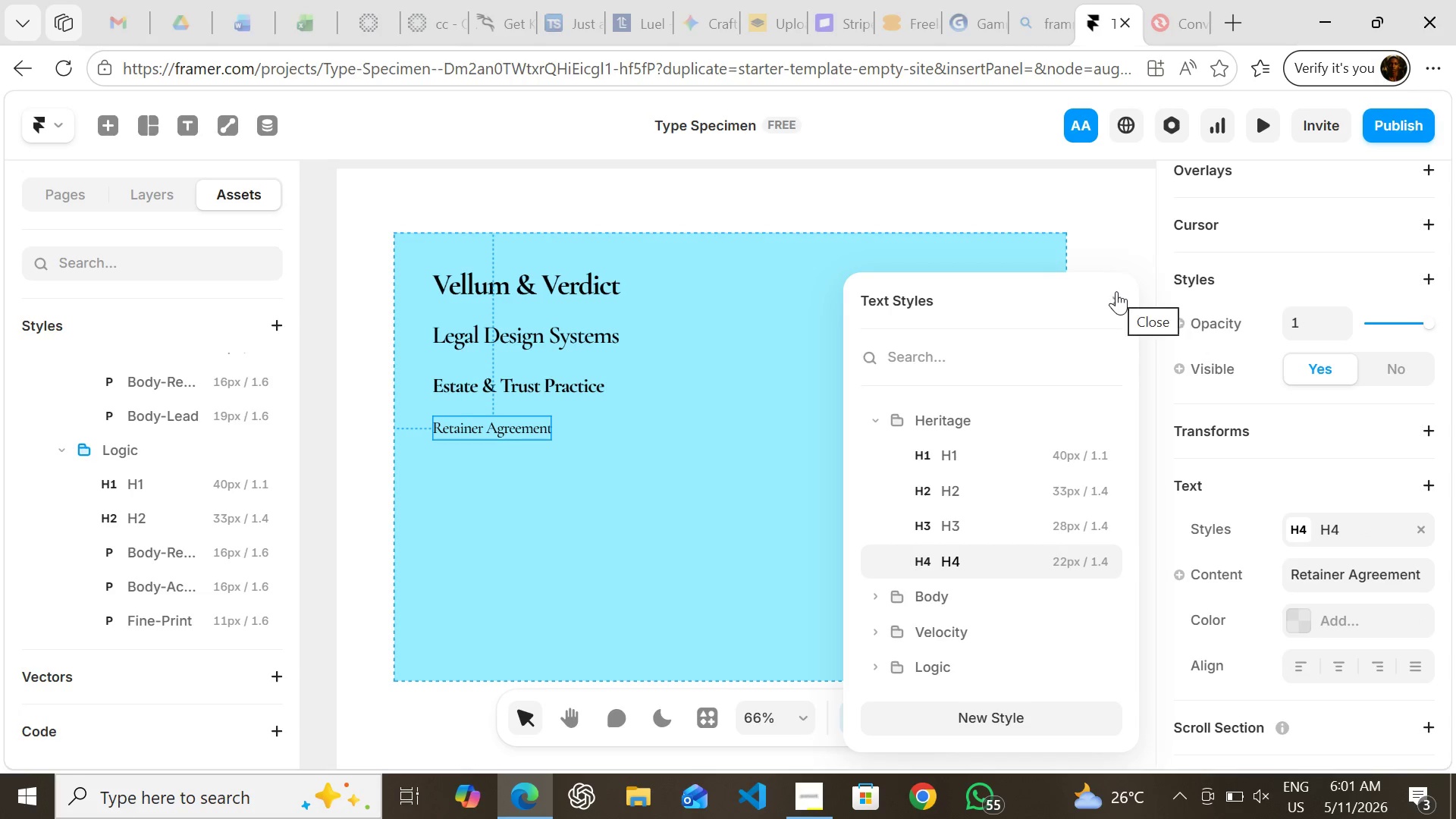 
left_click([1115, 293])
 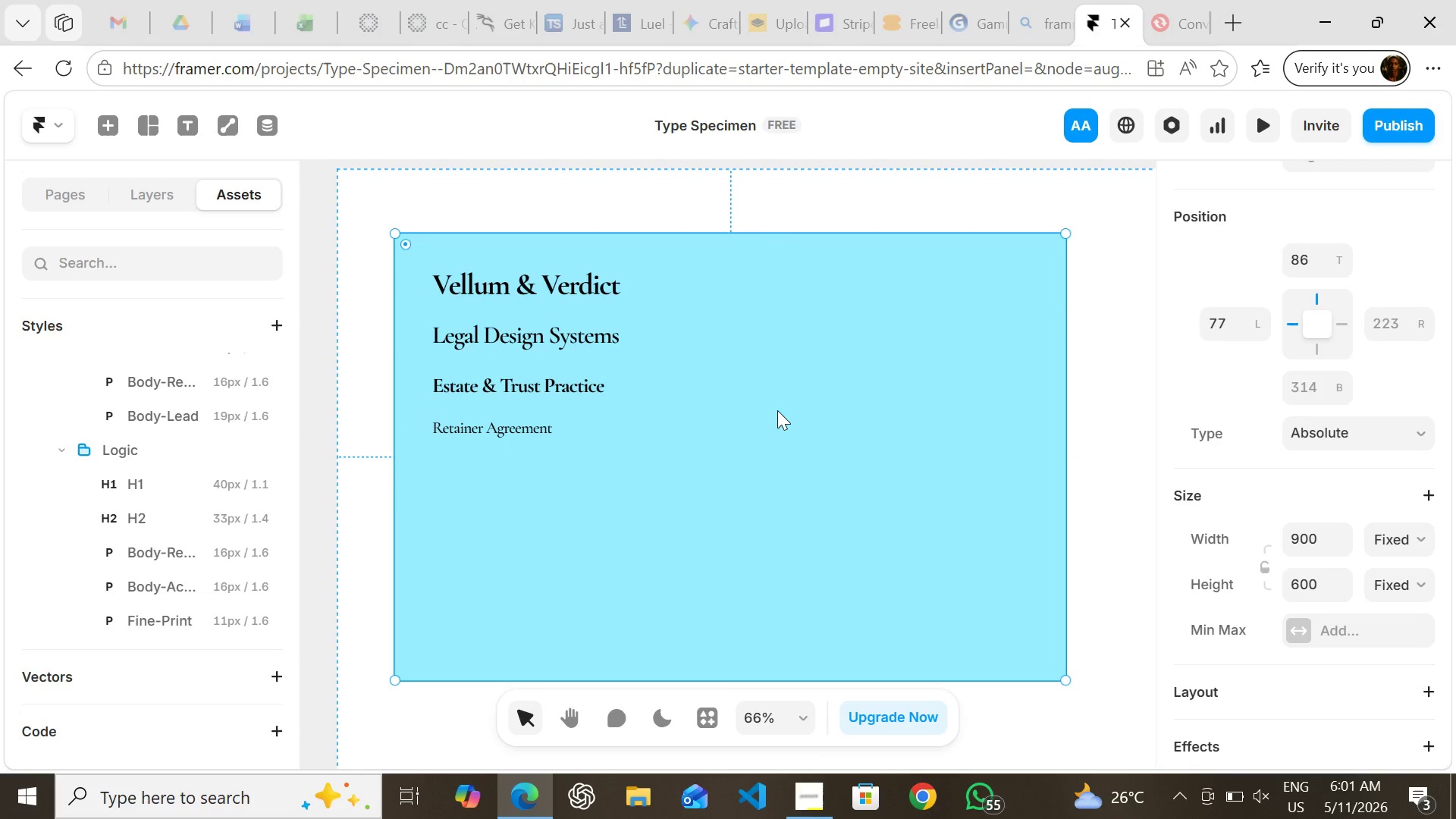 
left_click([777, 410])
 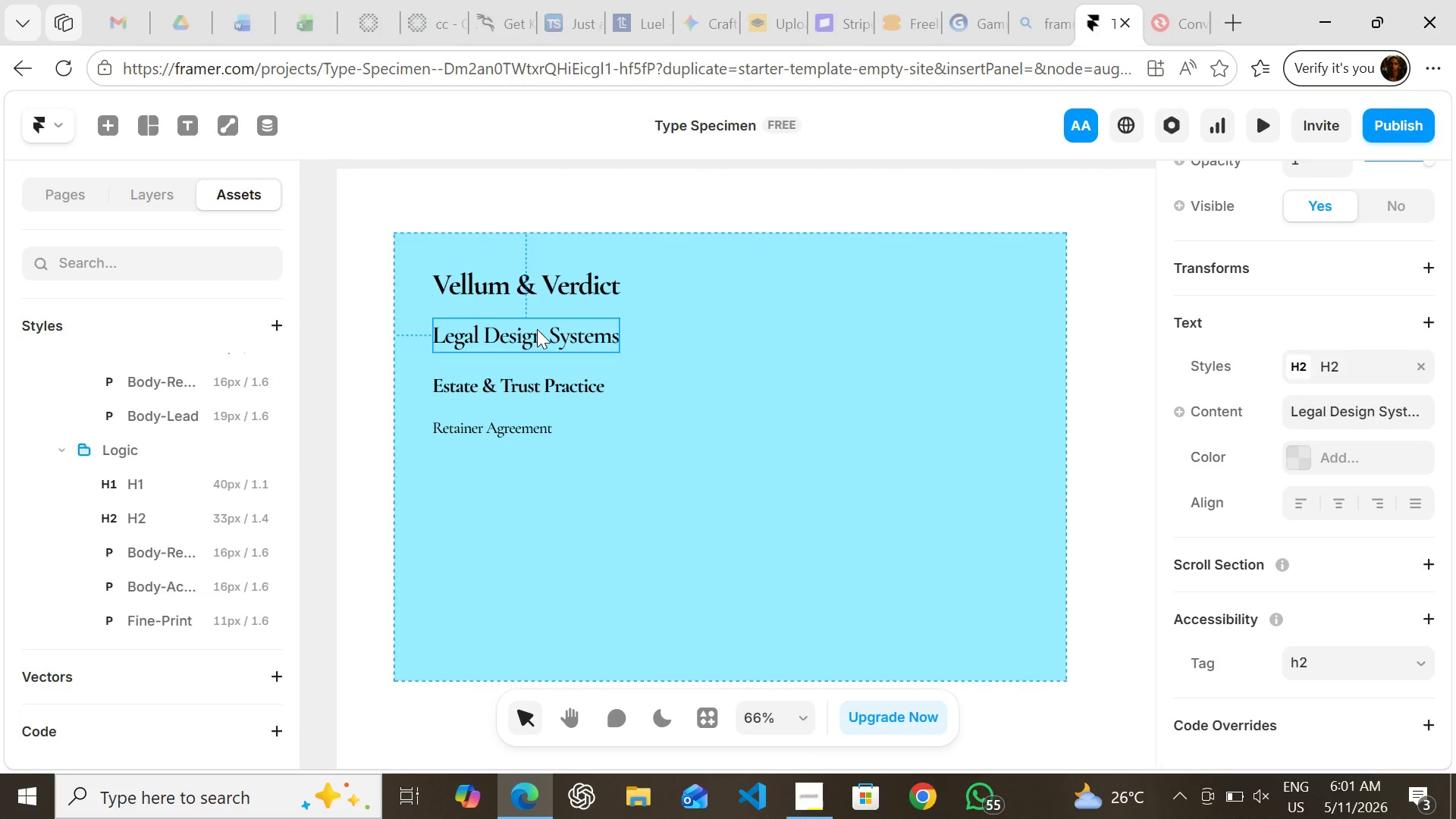 
left_click_drag(start_coordinate=[537, 329], to_coordinate=[534, 315])
 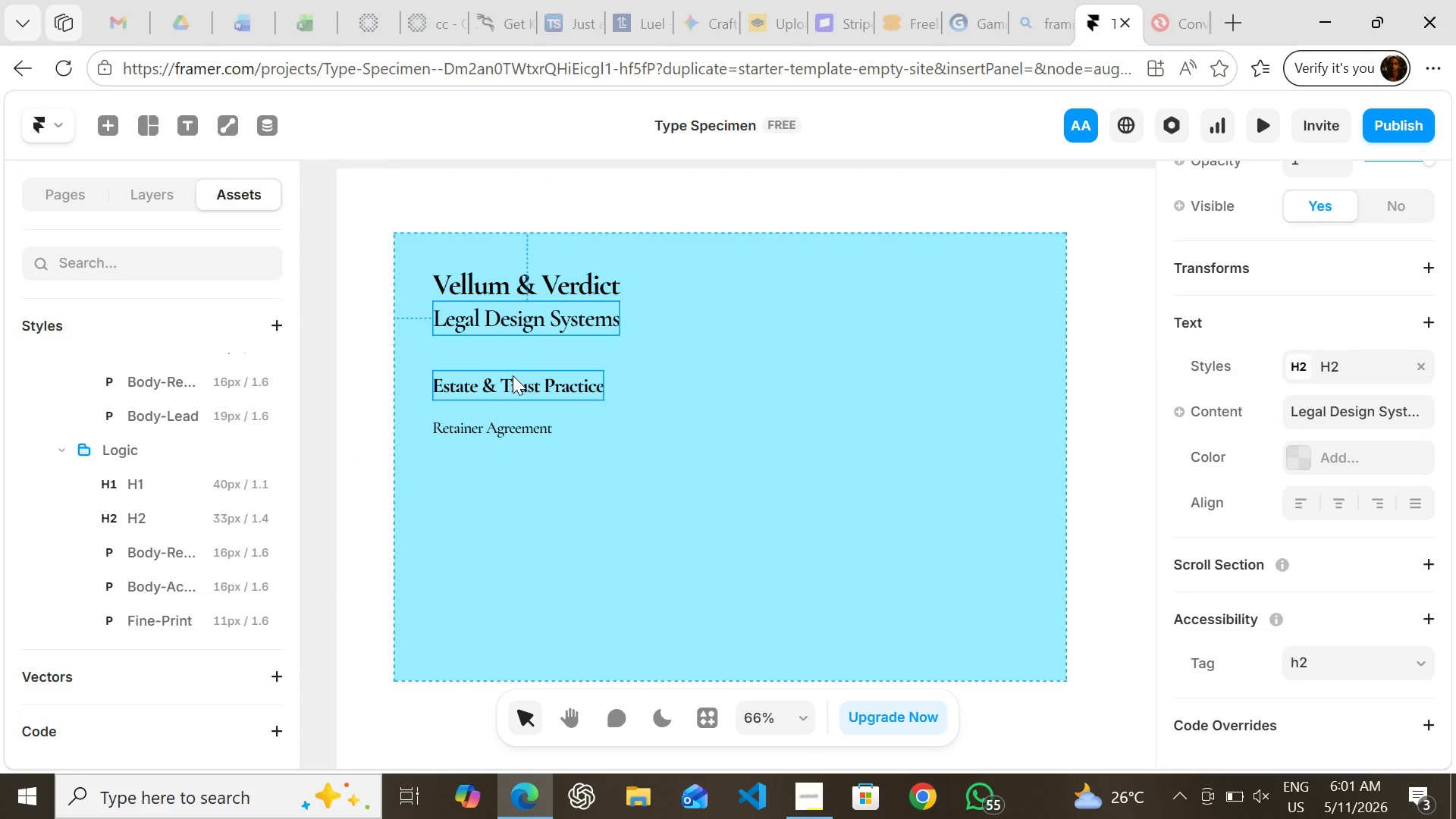 
left_click_drag(start_coordinate=[513, 375], to_coordinate=[510, 337])
 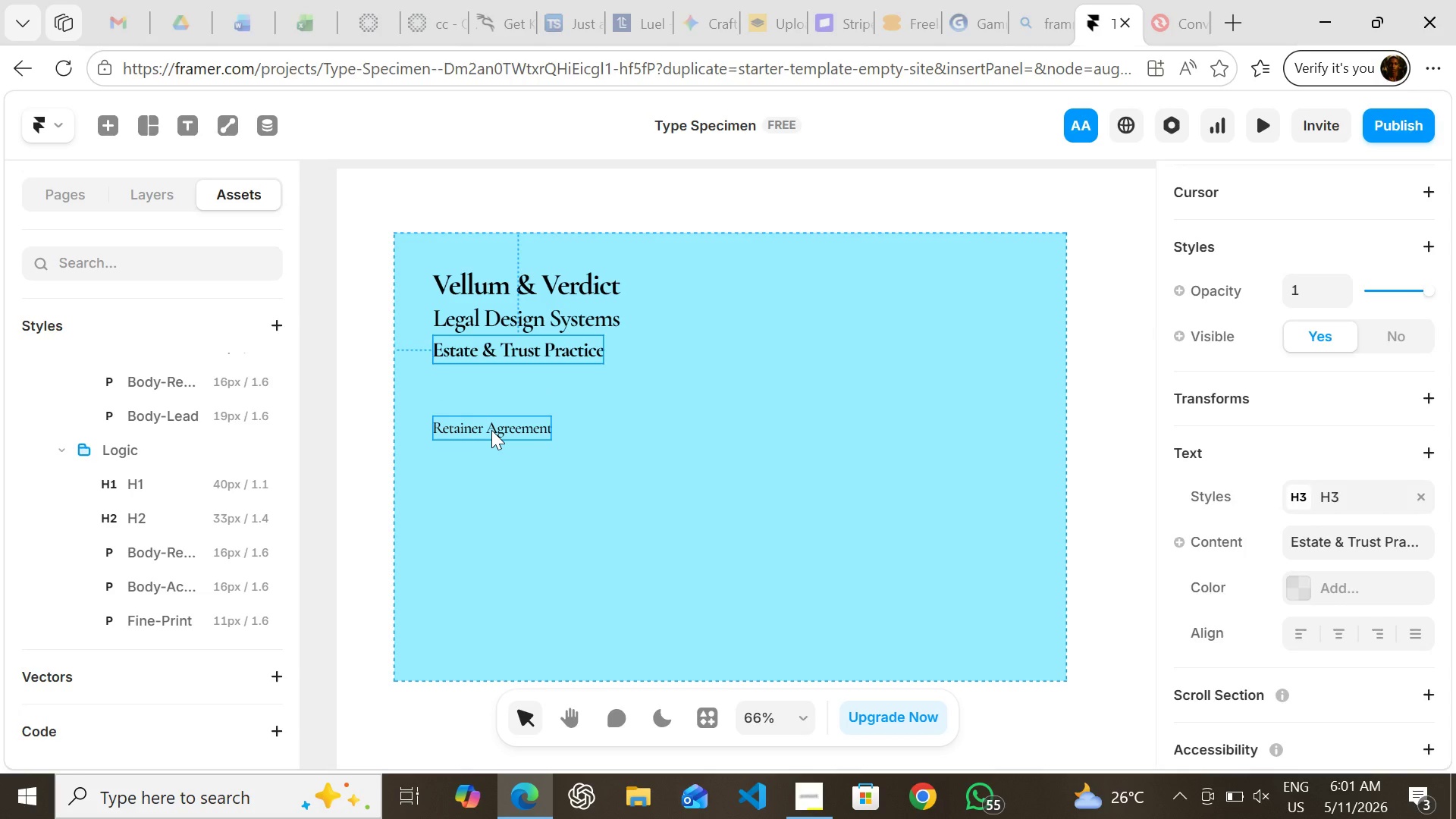 
left_click_drag(start_coordinate=[491, 430], to_coordinate=[496, 378])
 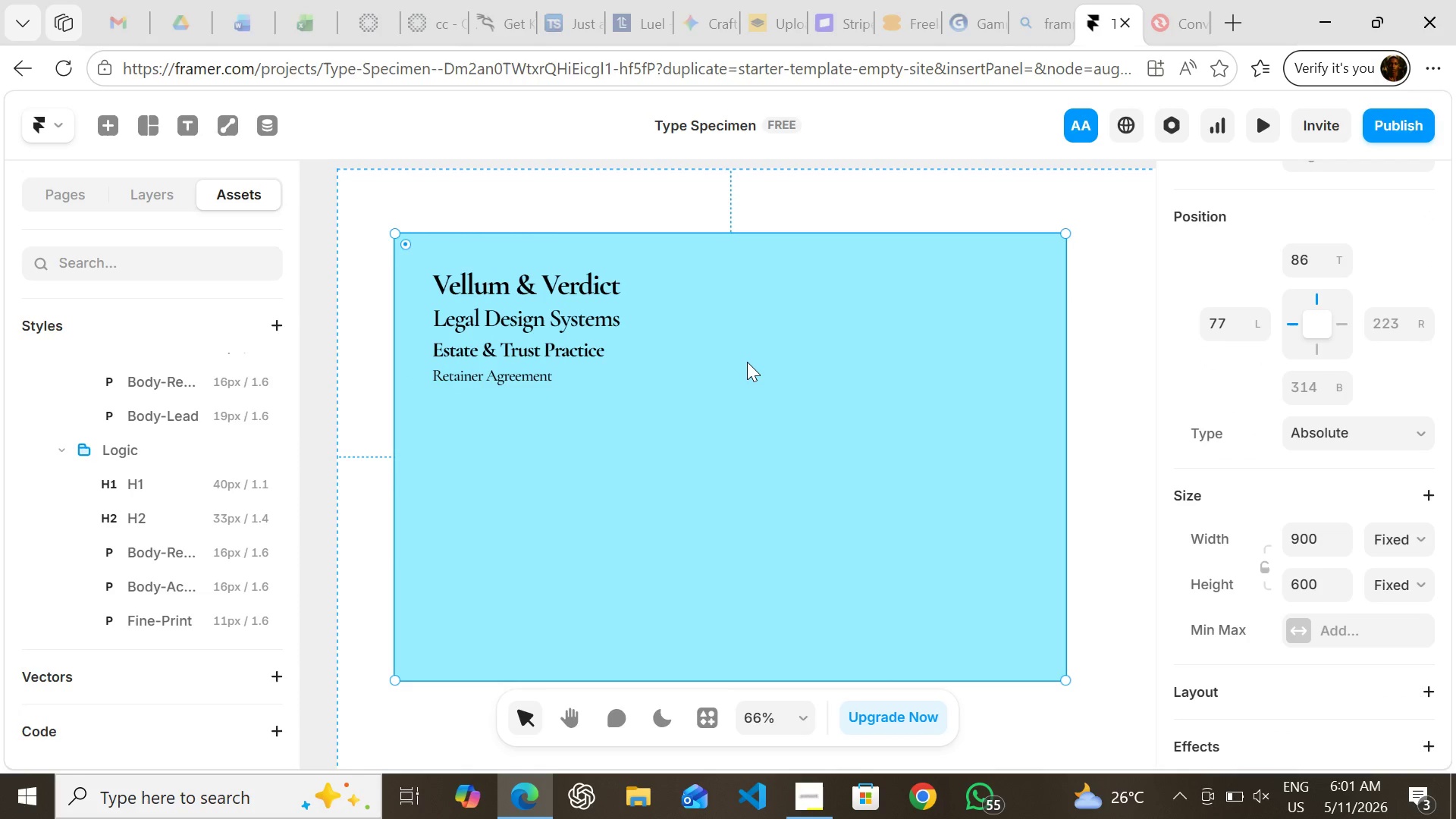 
left_click([747, 362])
 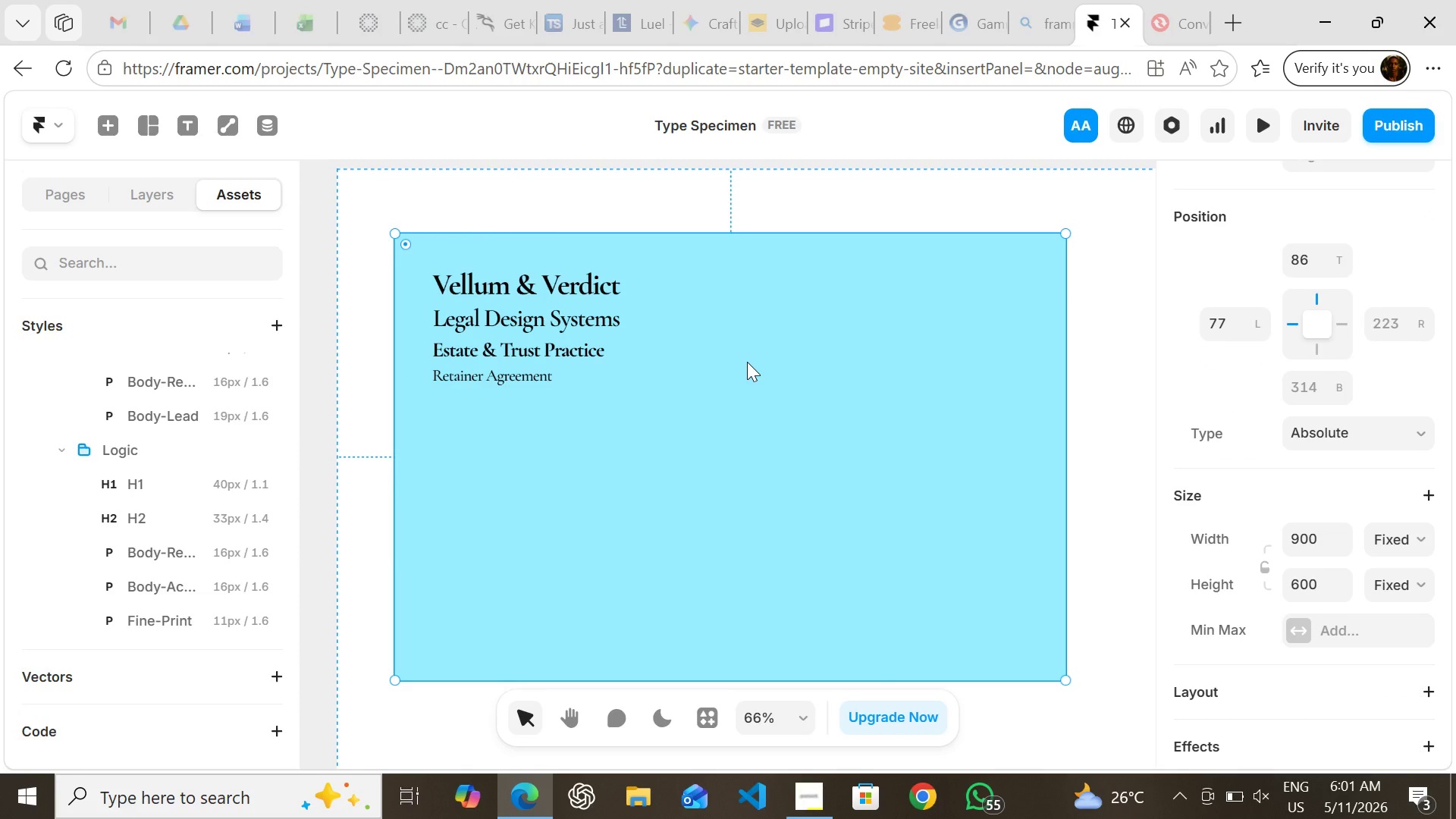 
wait(10.78)
 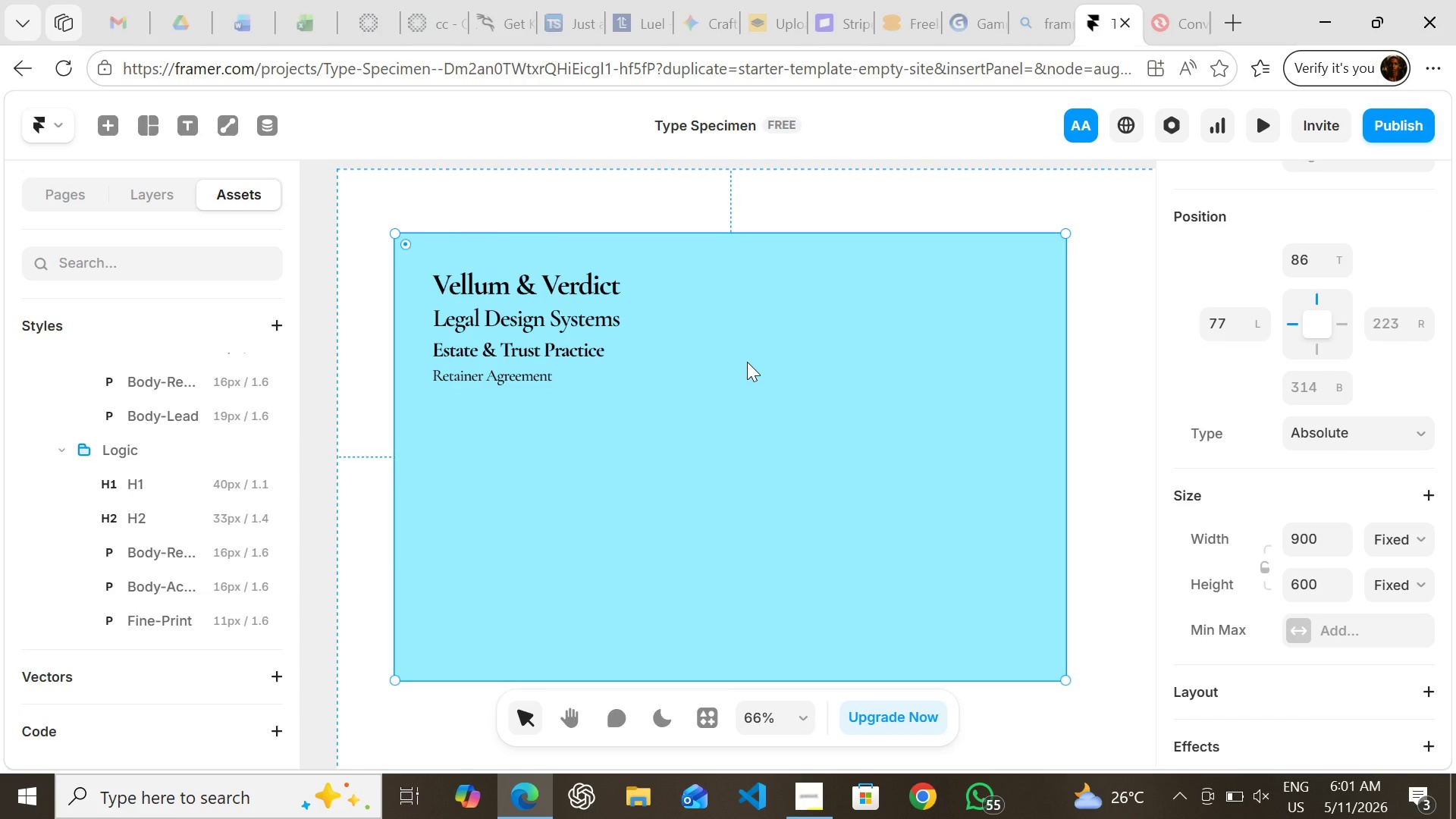 
key(T)
 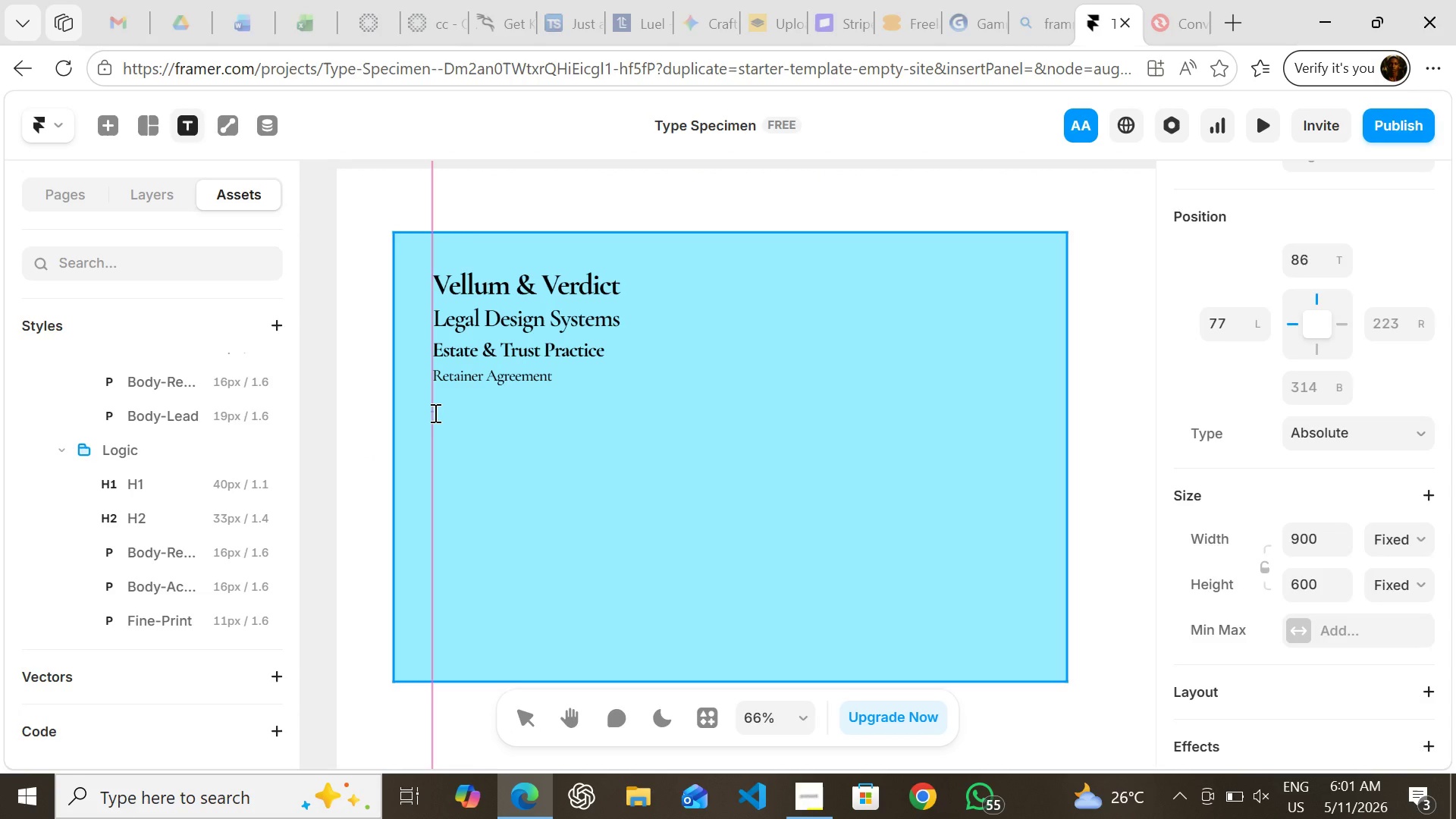 
left_click([434, 413])
 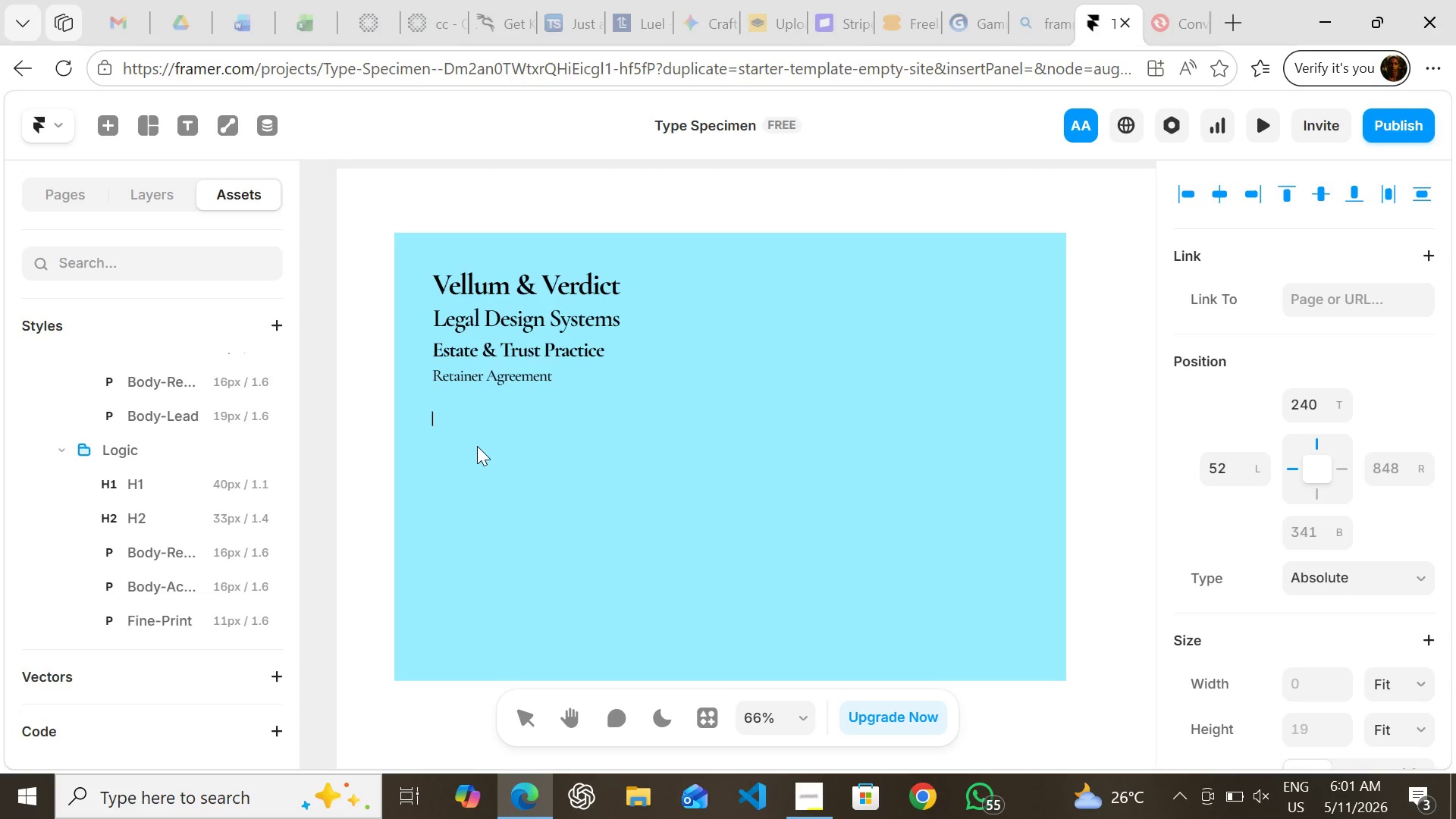 
type(This agreement sets forth the terms under ehich )
 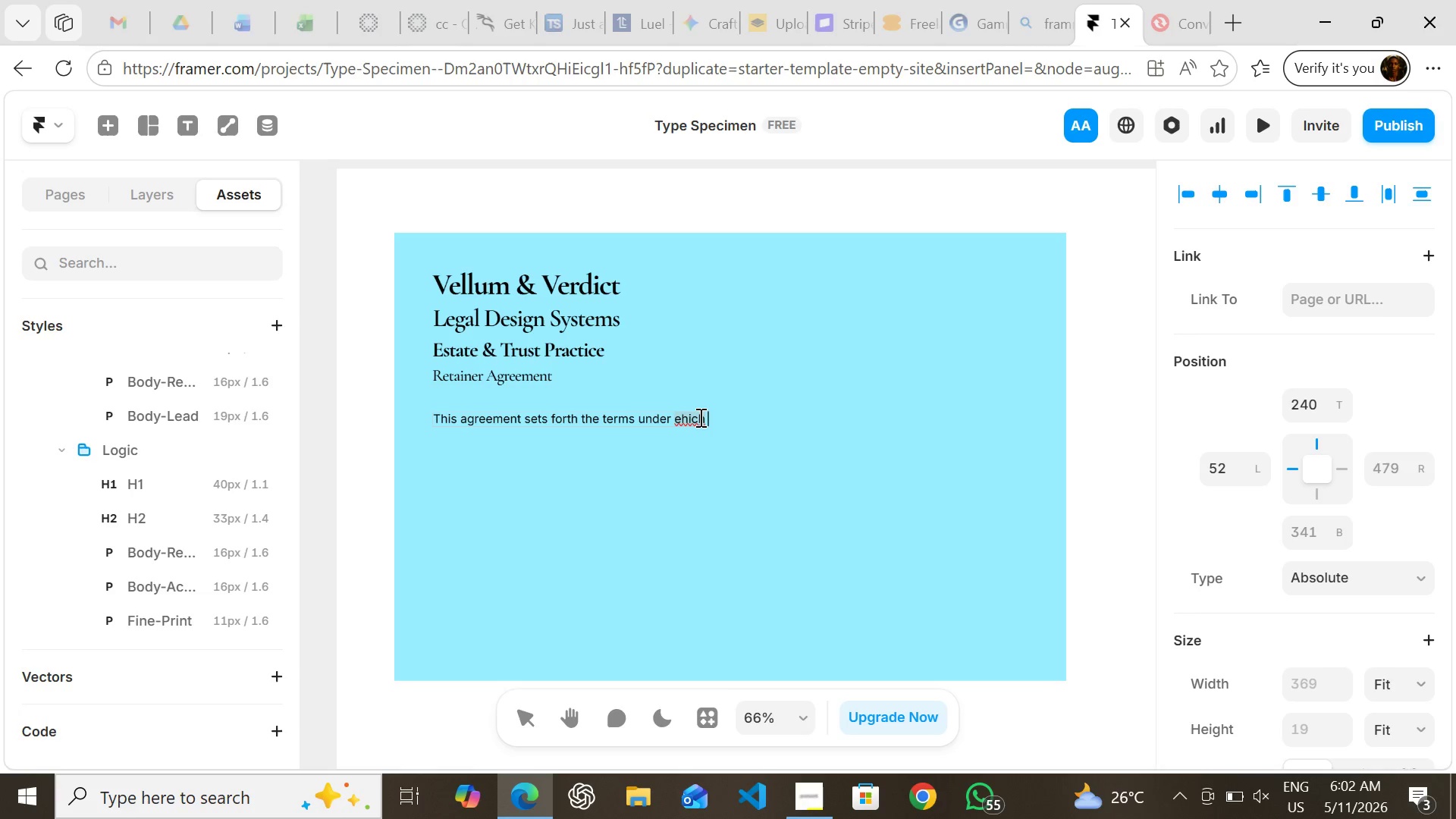 
left_click([699, 417])
 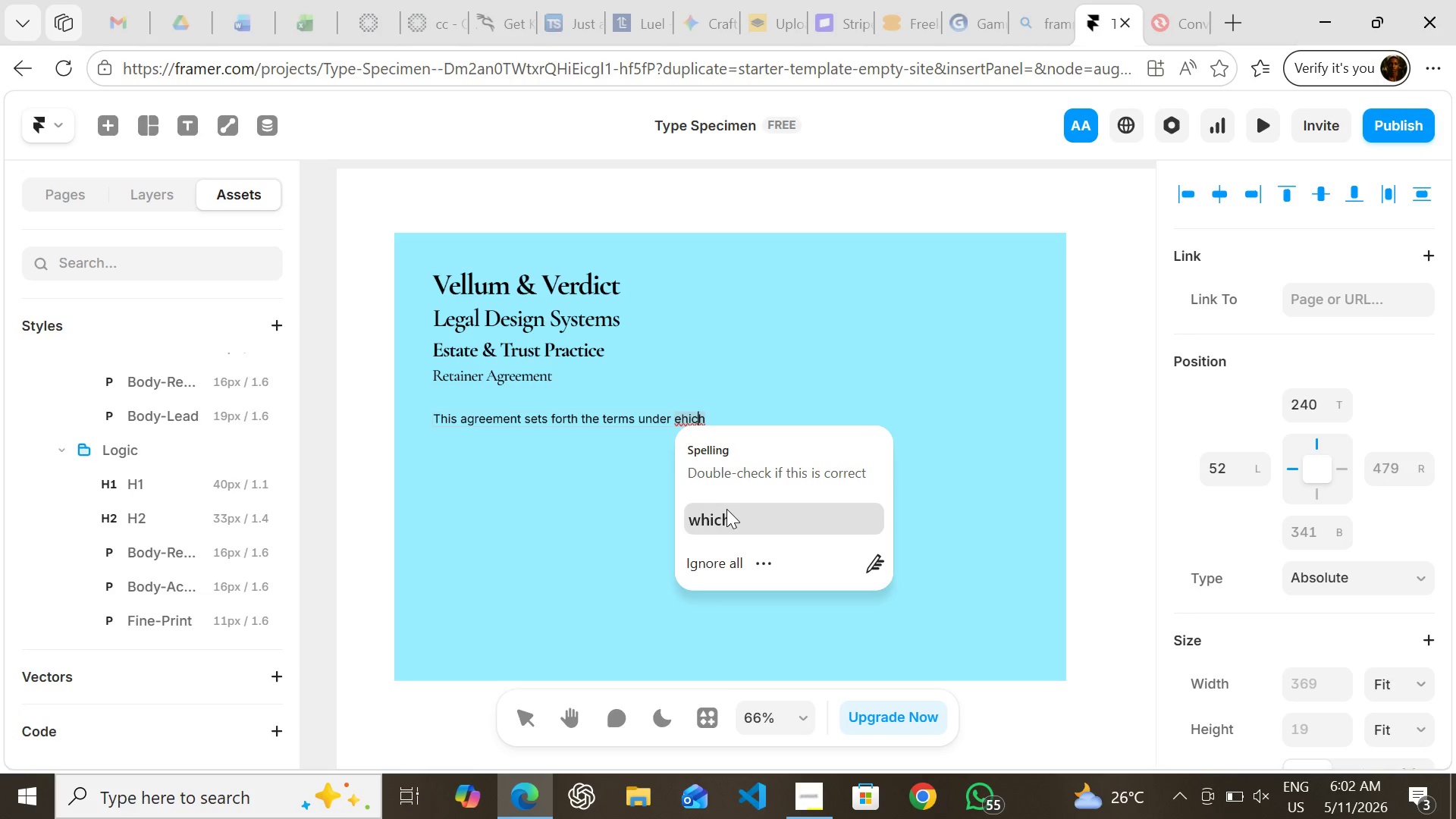 
left_click([726, 509])
 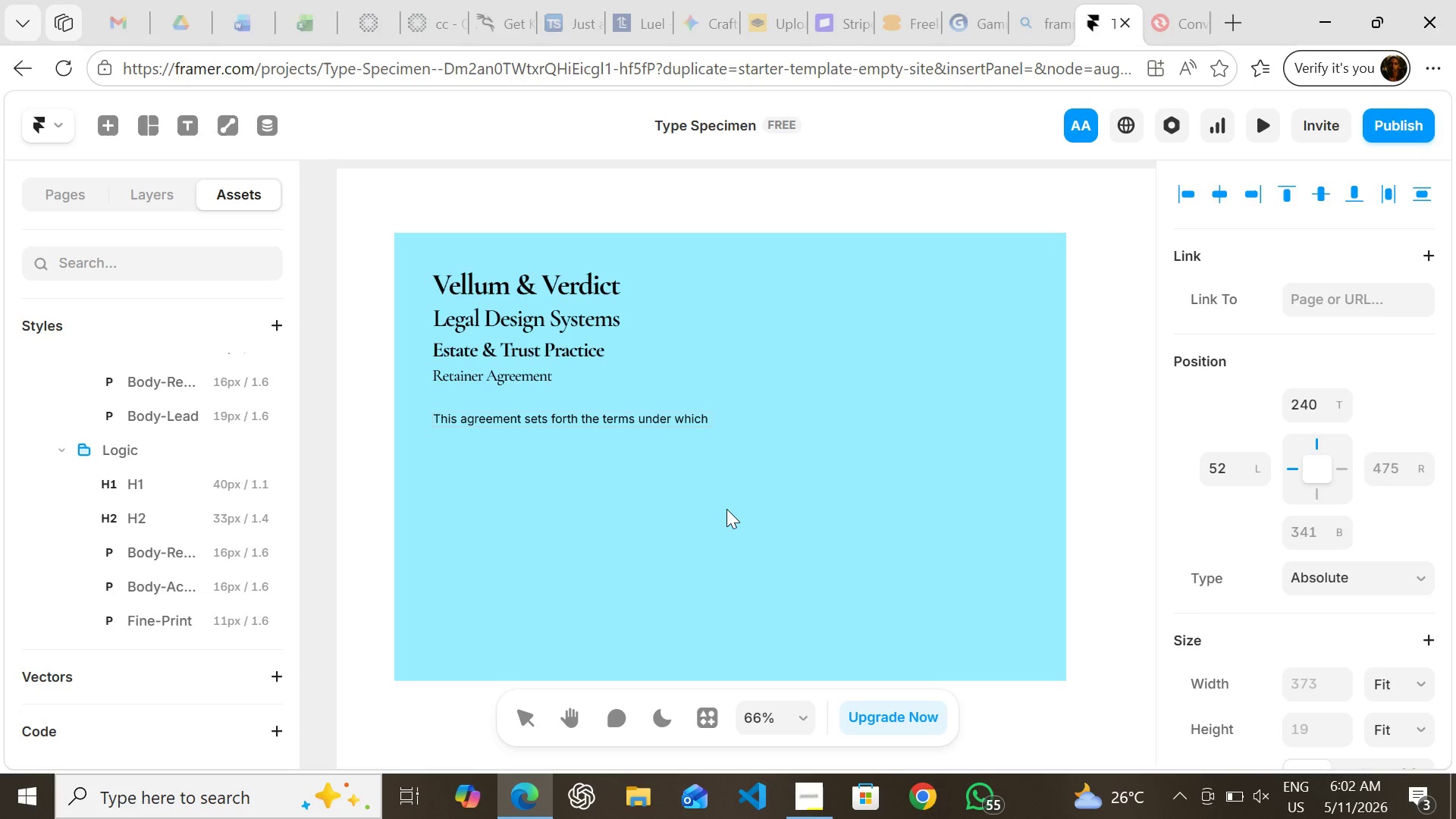 
type( Harington & )
 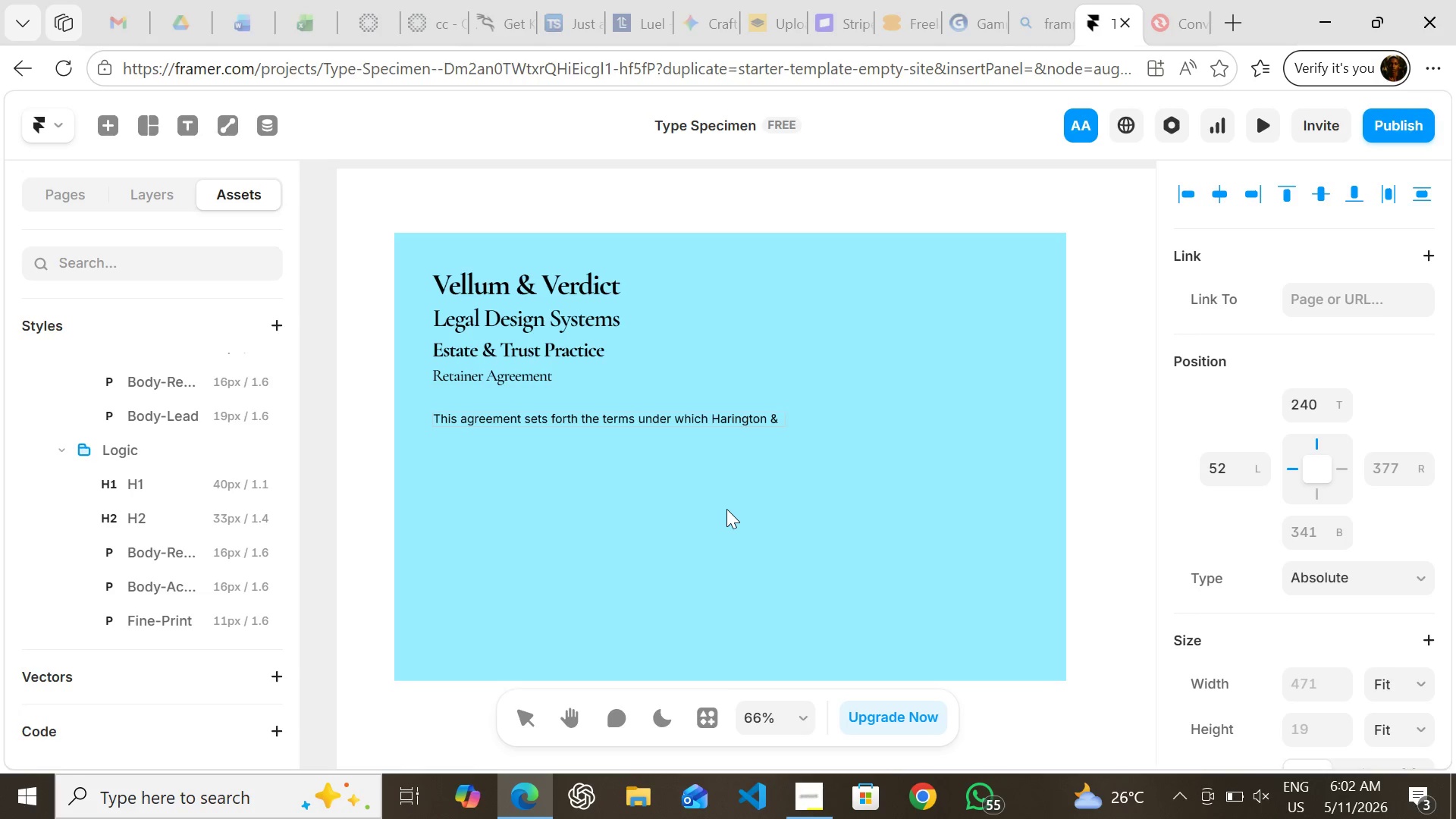 
type(Acc)
key(Backspace)
key(Backspace)
type(ssociates, LLP shall provide lega;)
key(Backspace)
type(lly)
 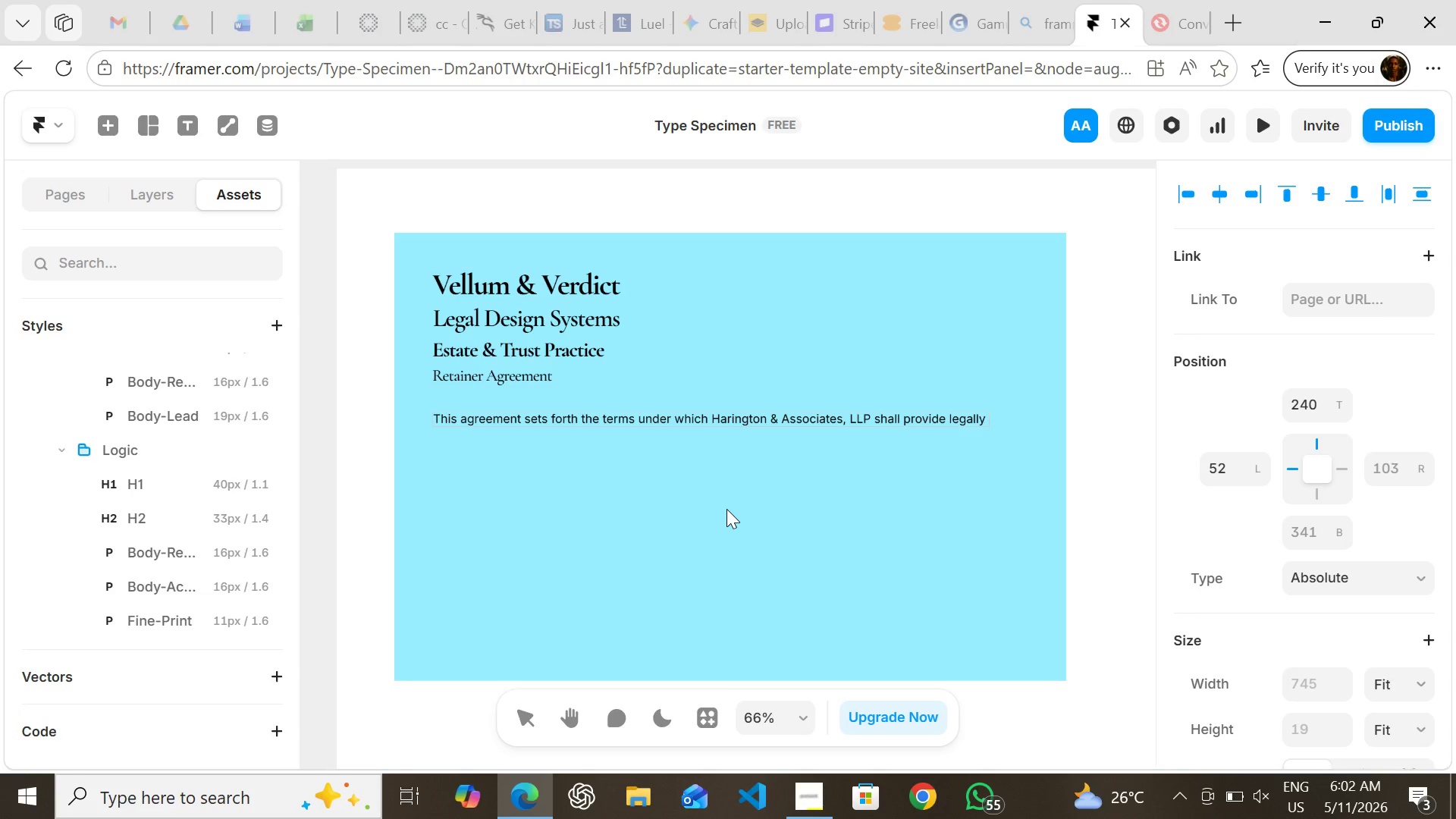 
wait(6.39)
 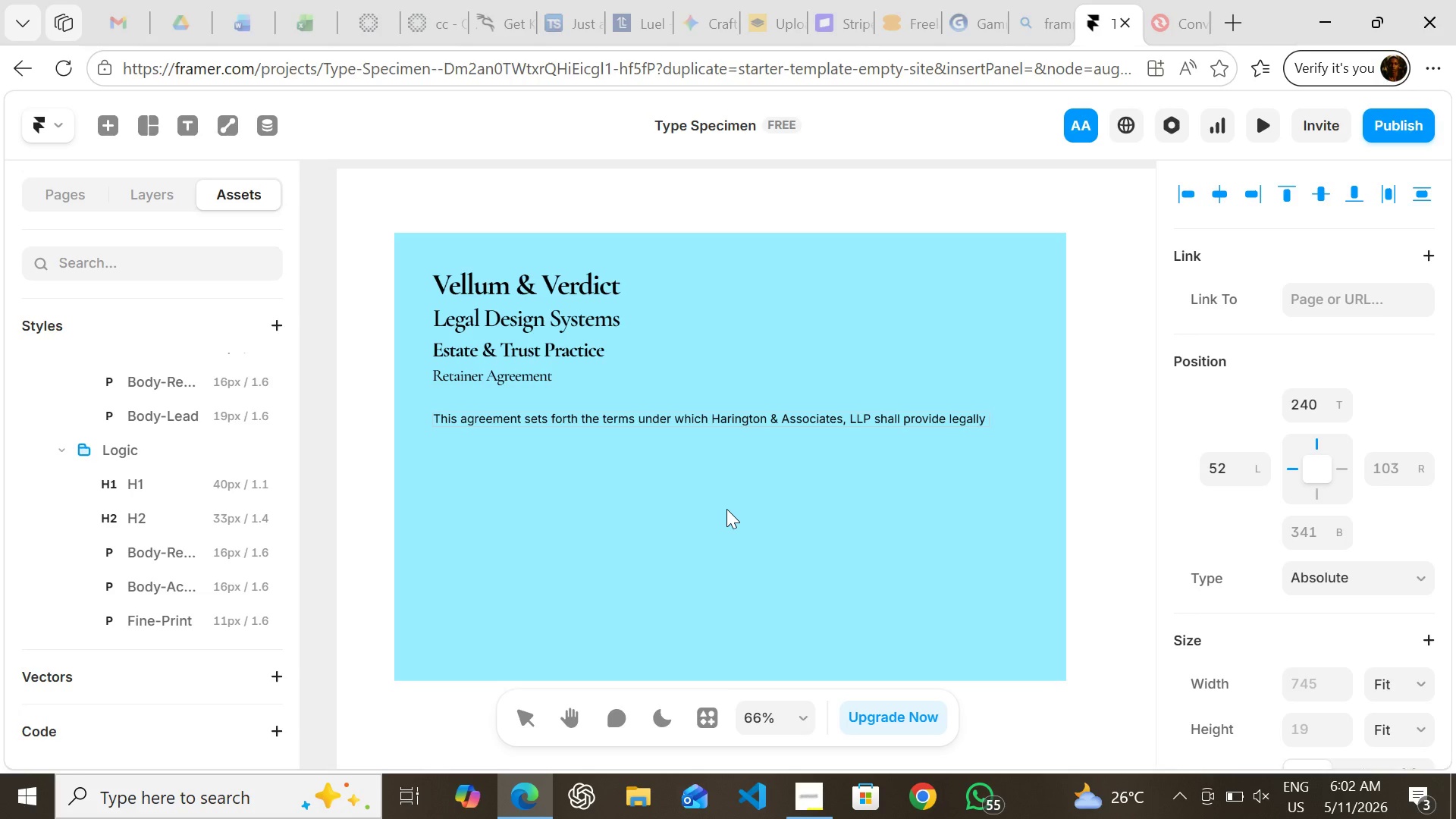 
hold_key(key=Backspace, duration=0.86)
 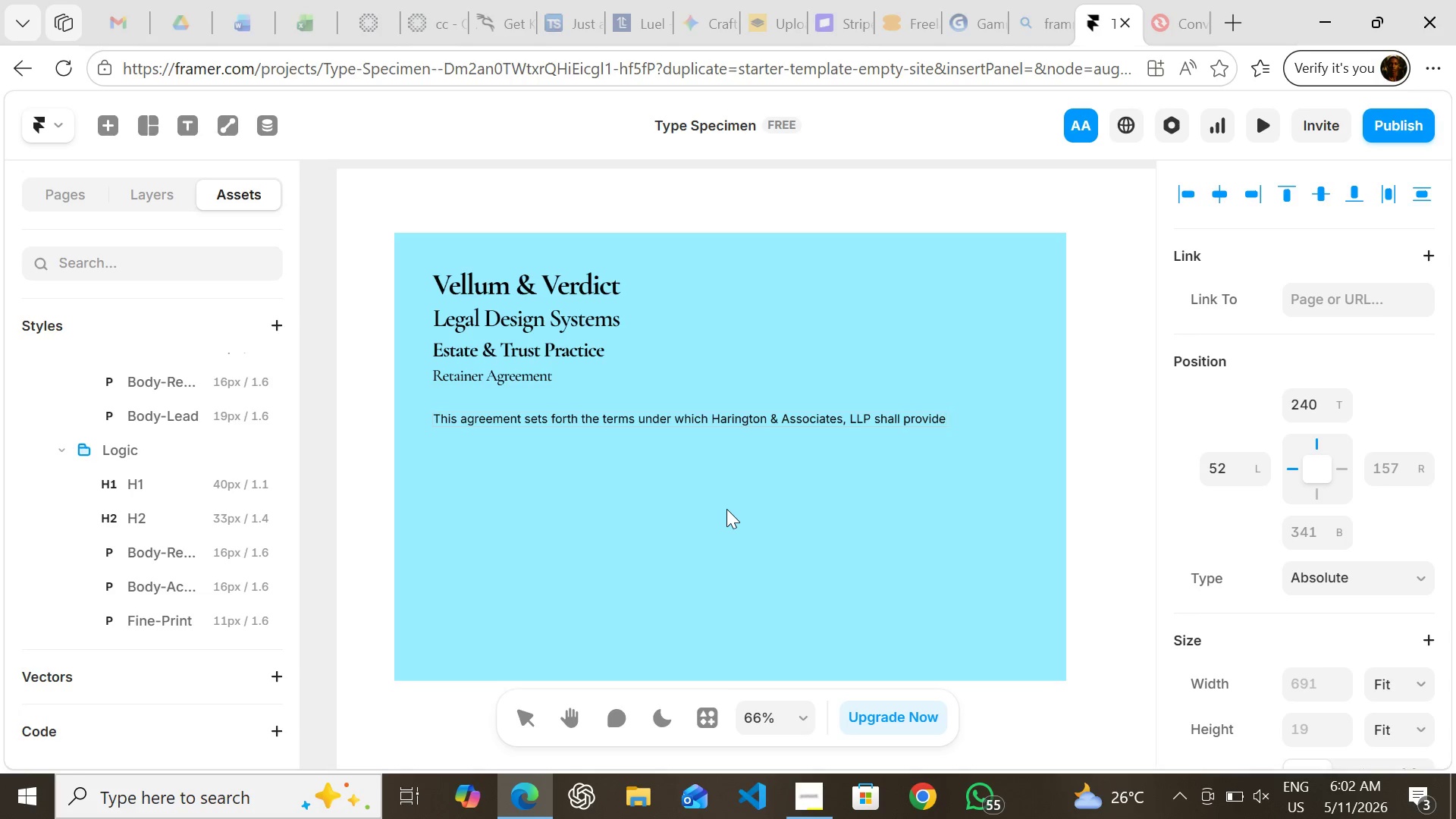 
key(Backspace)
type(t the clients )
 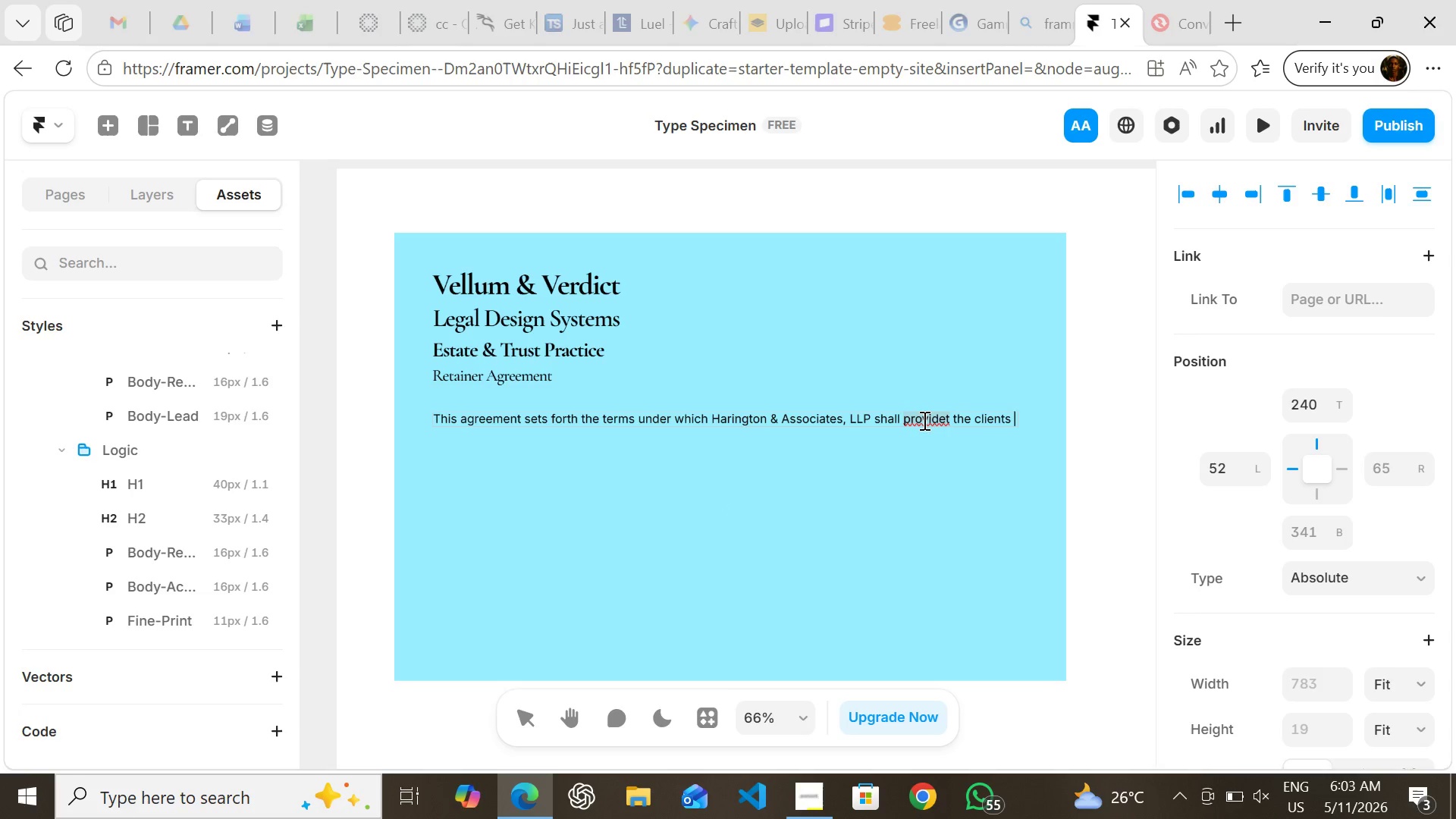 
left_click([923, 420])
 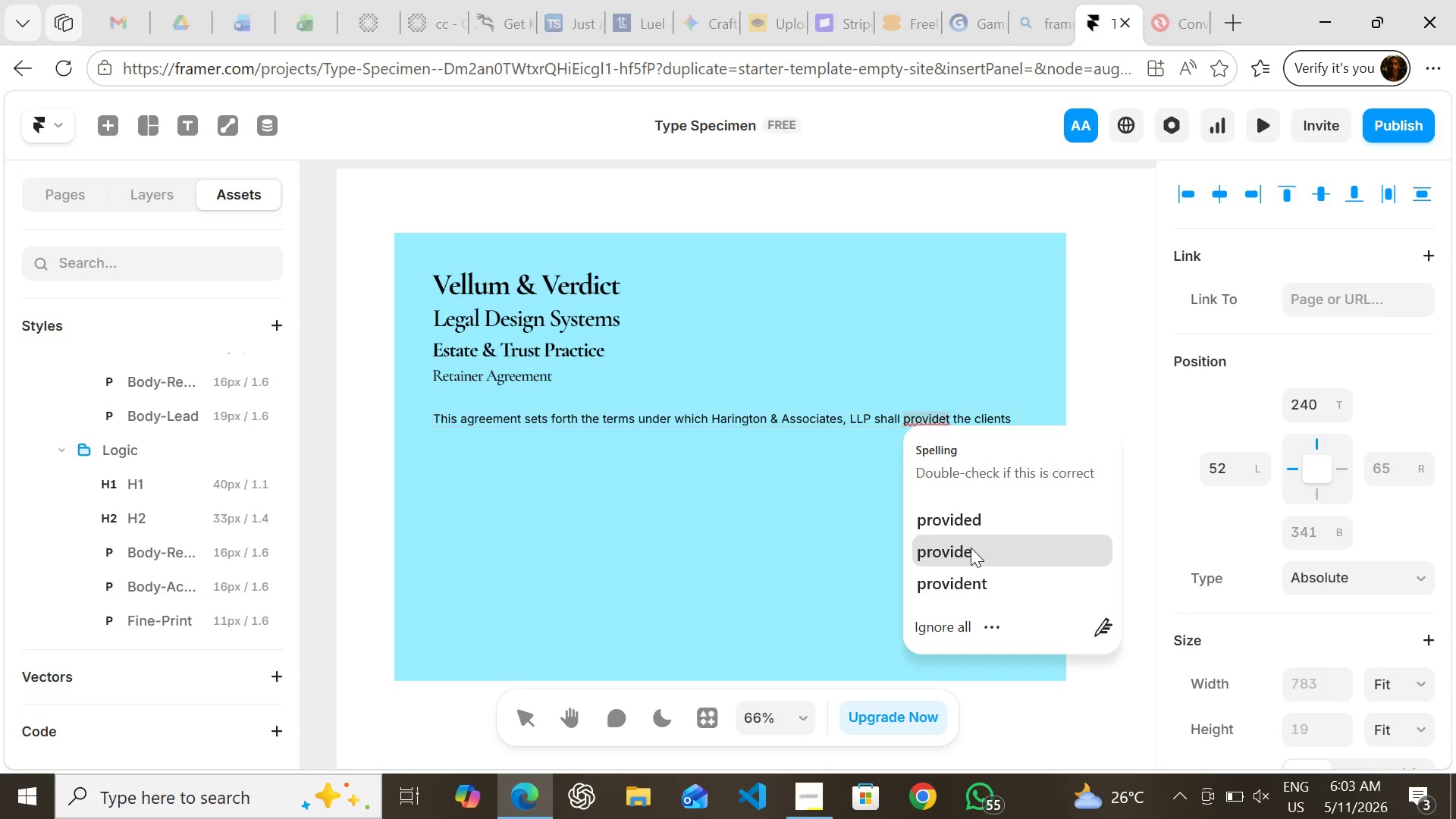 
left_click([971, 548])
 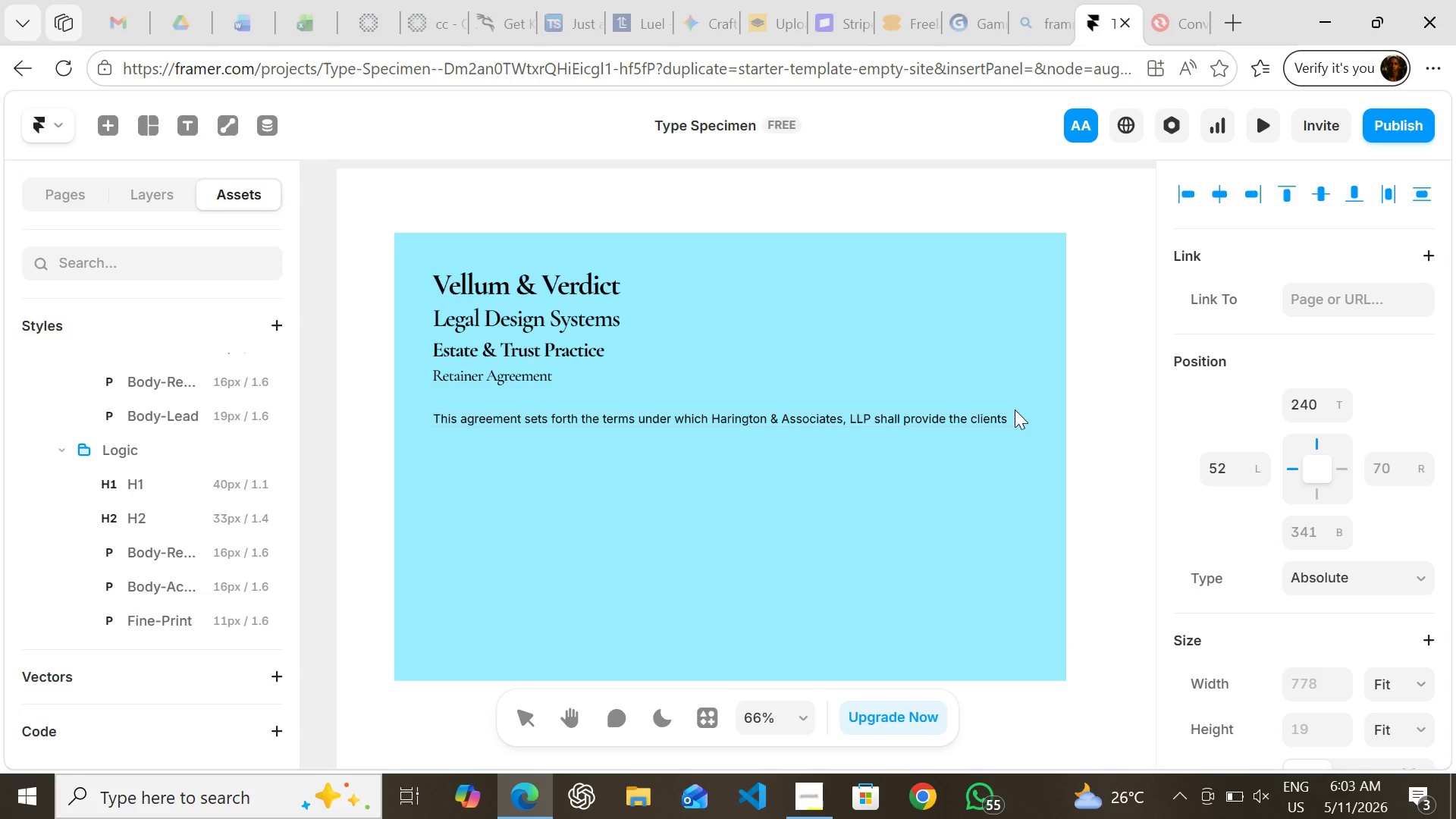 
left_click([1015, 410])
 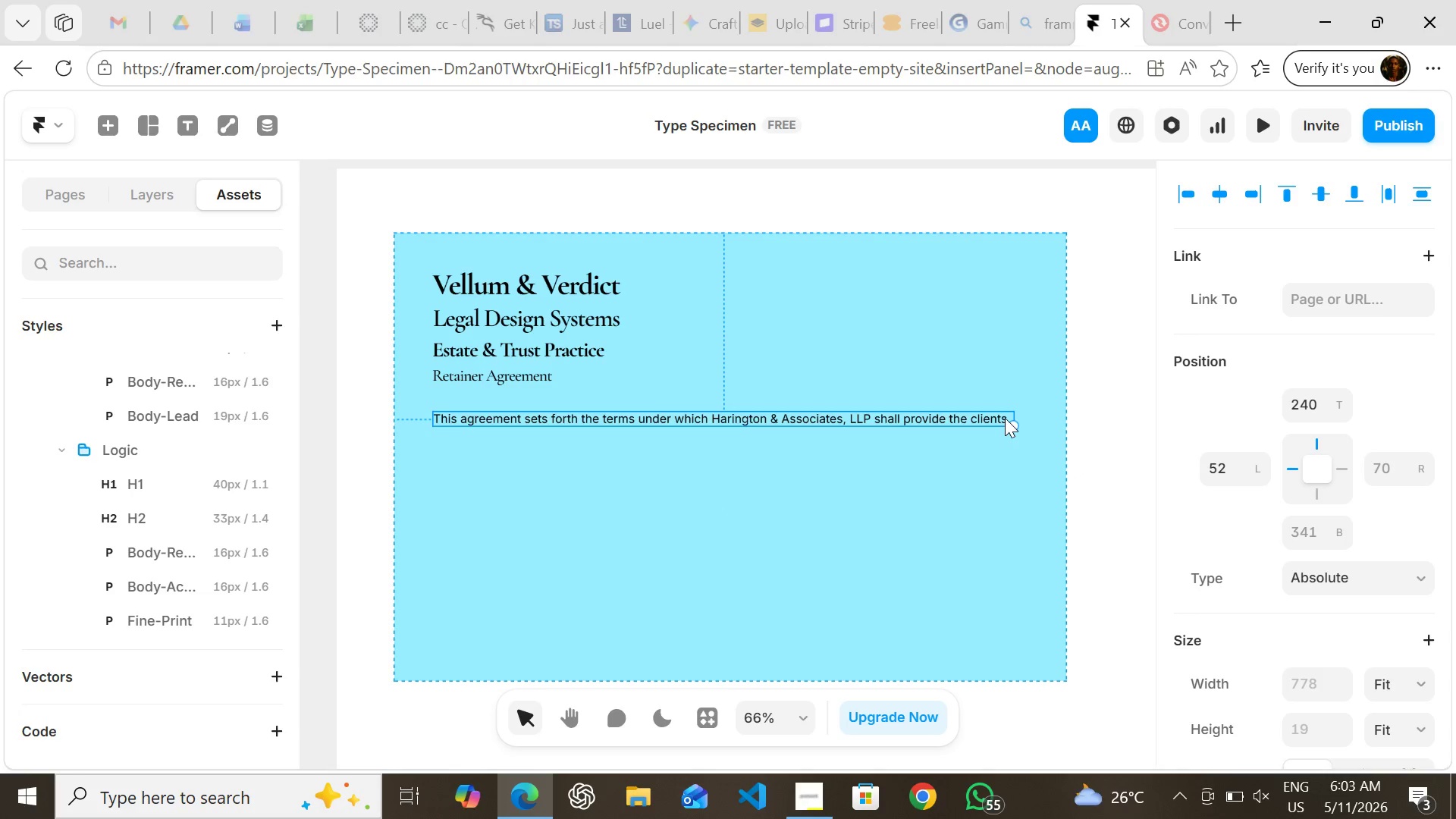 
double_click([1005, 418])
 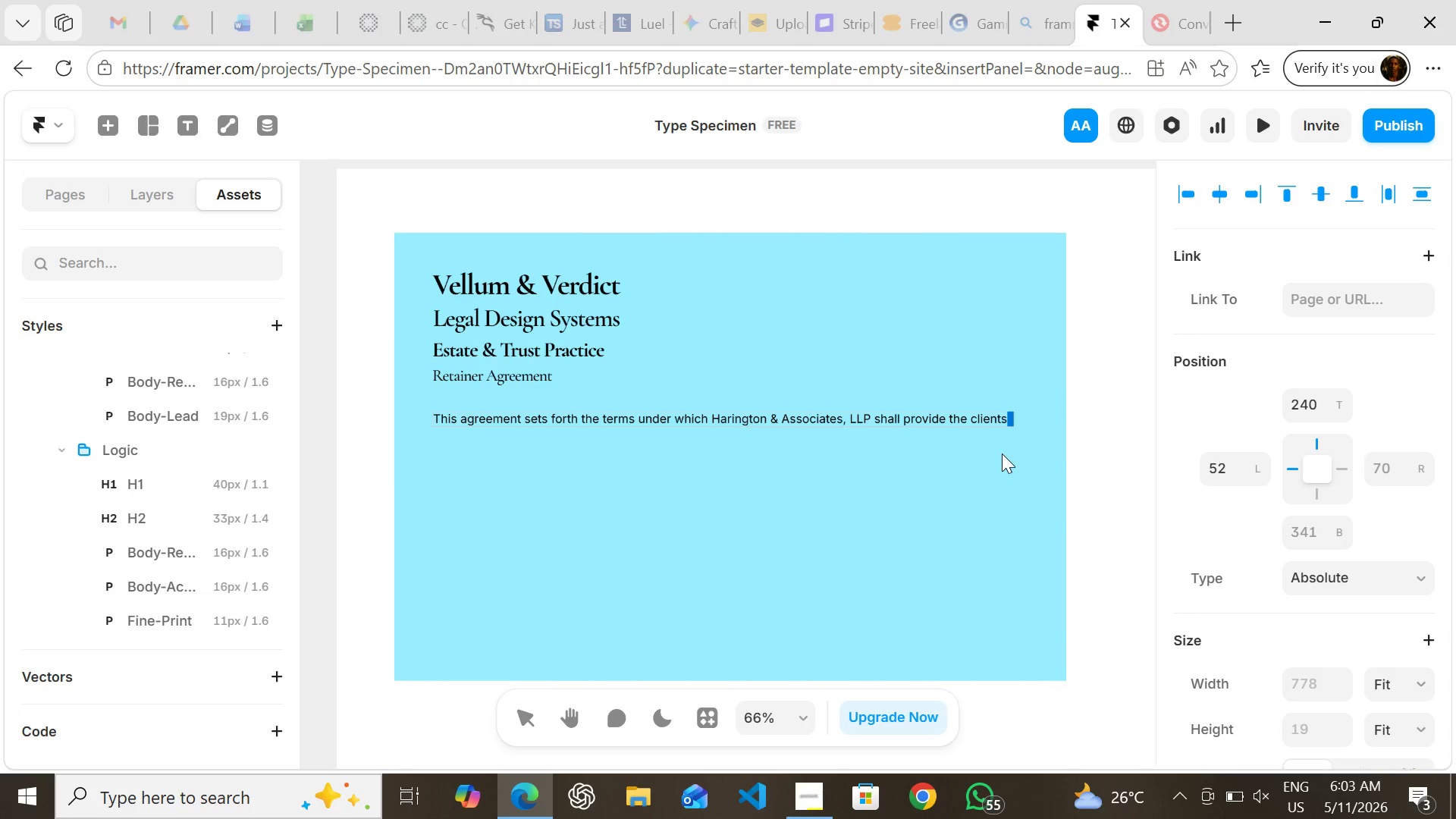 
key(Backspace)
 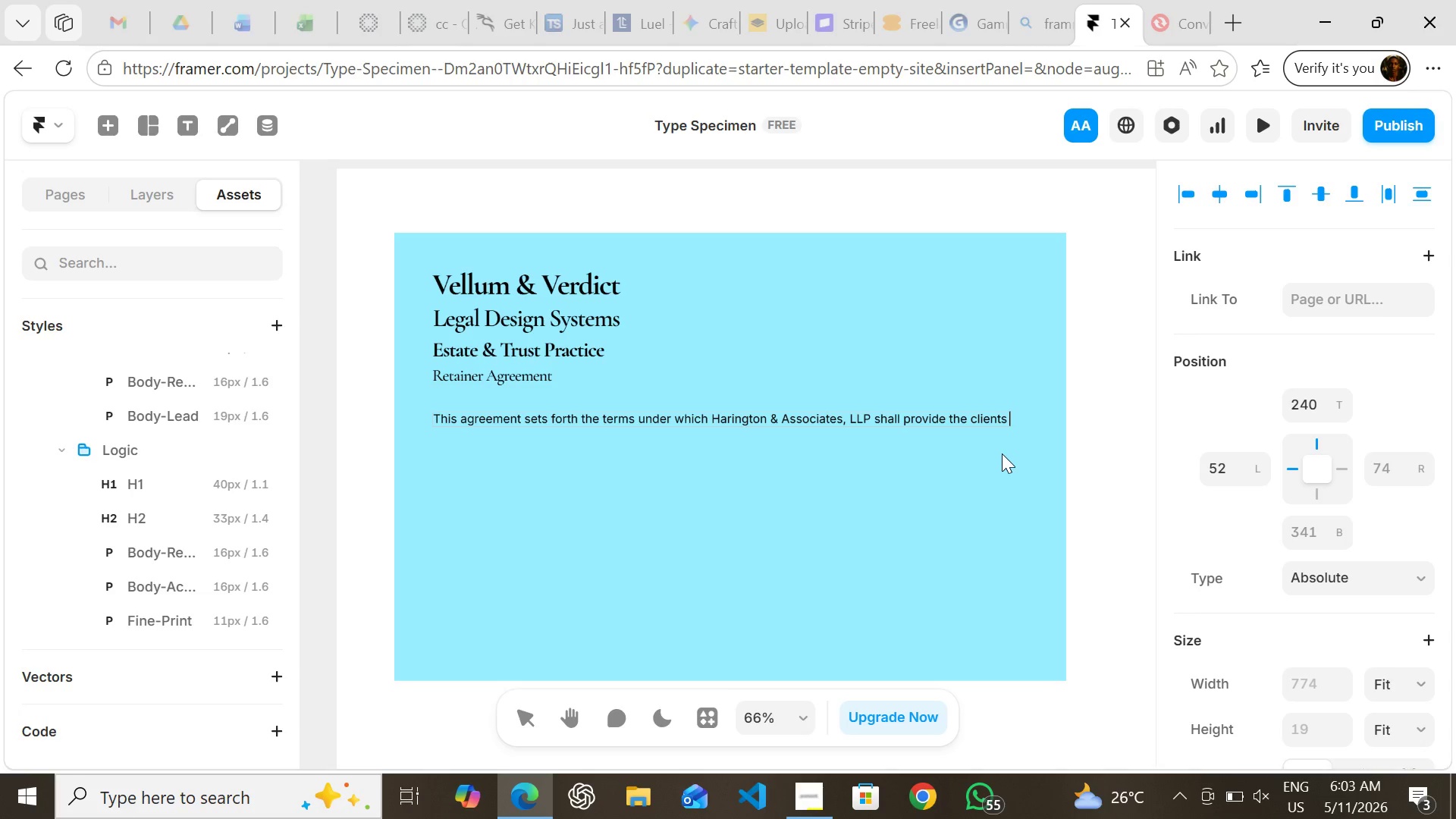 
key(Space)
 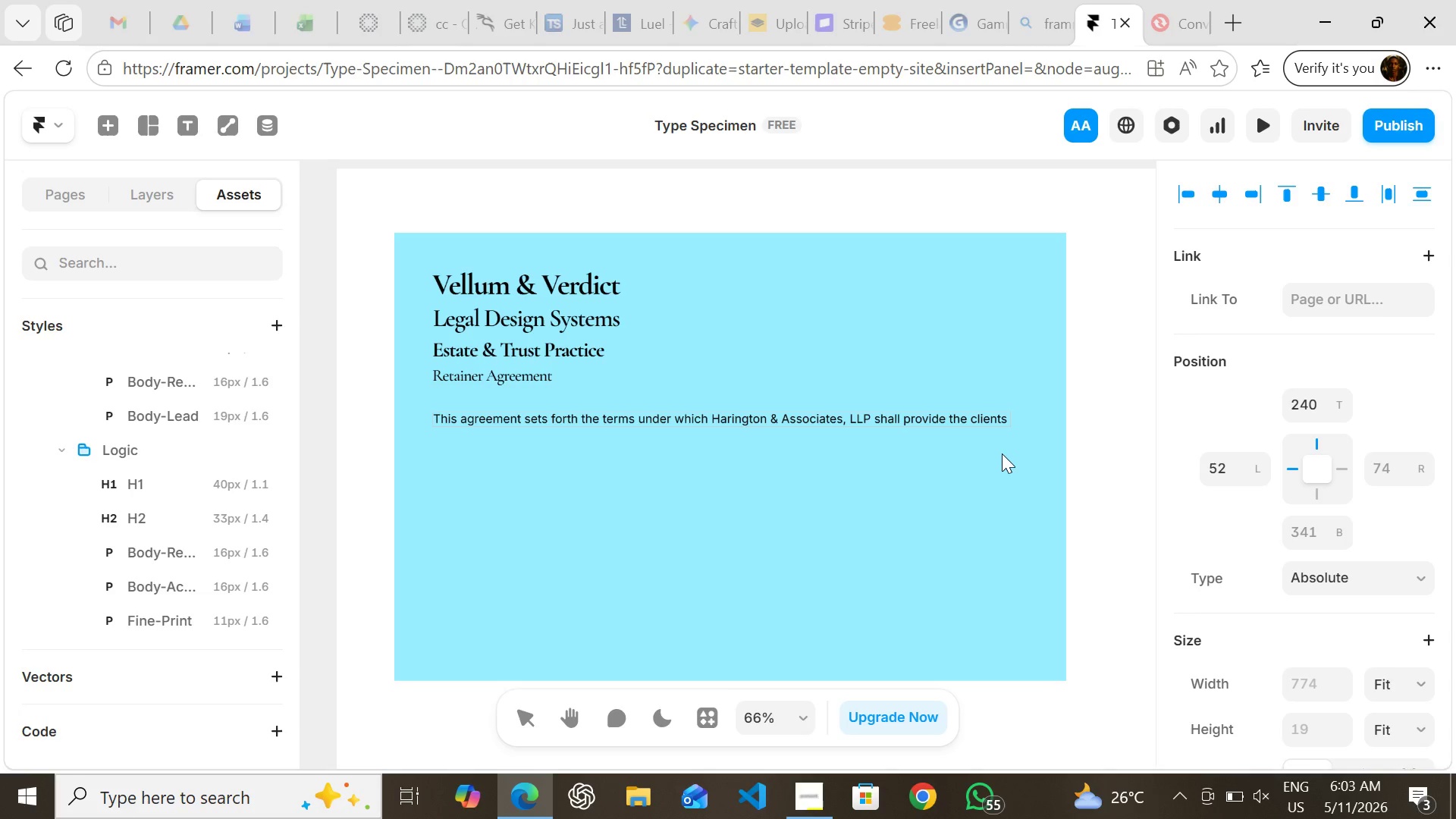 
wait(5.83)
 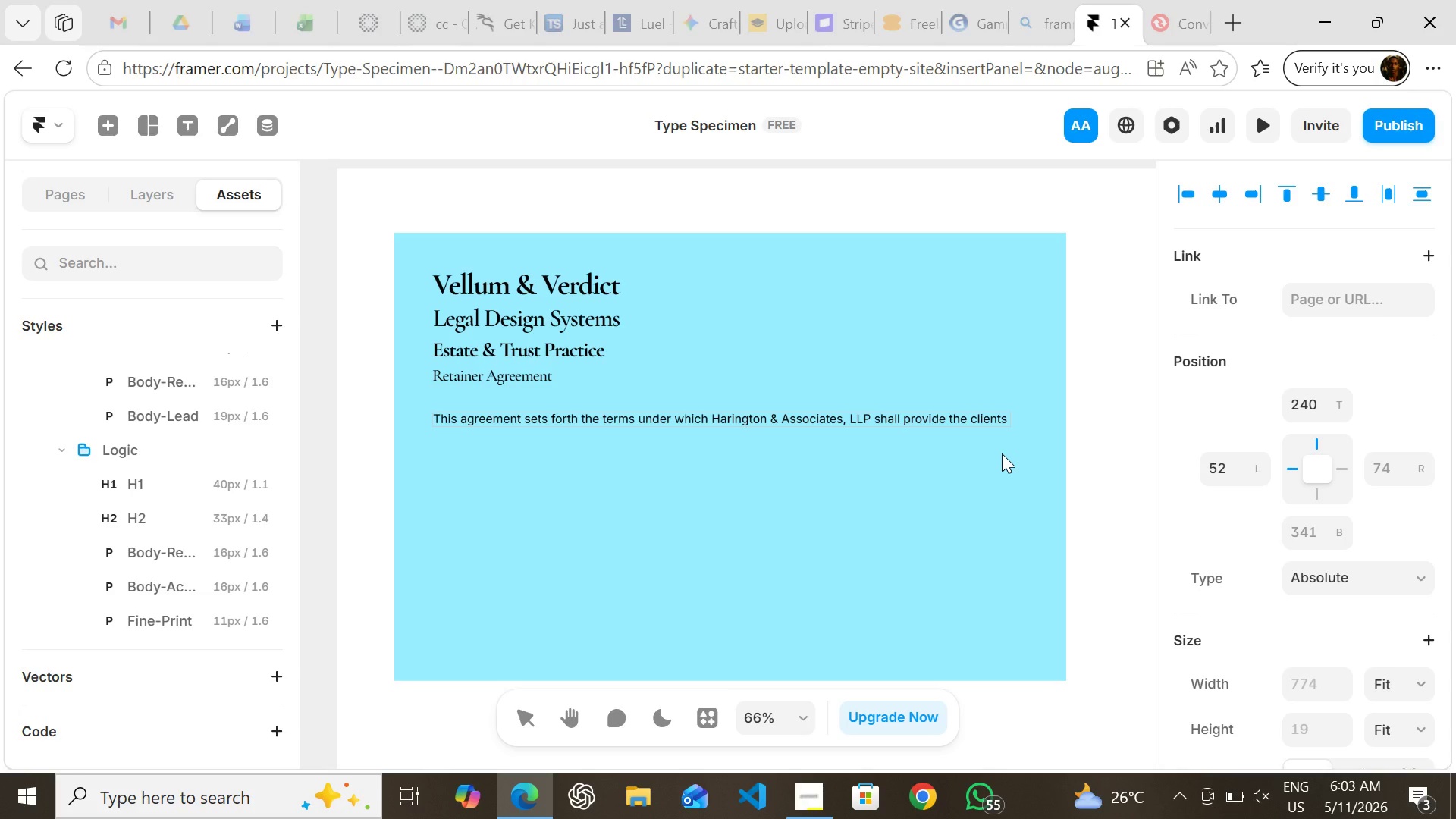 
key(Backspace)
key(Backspace)
type( in all matters )
 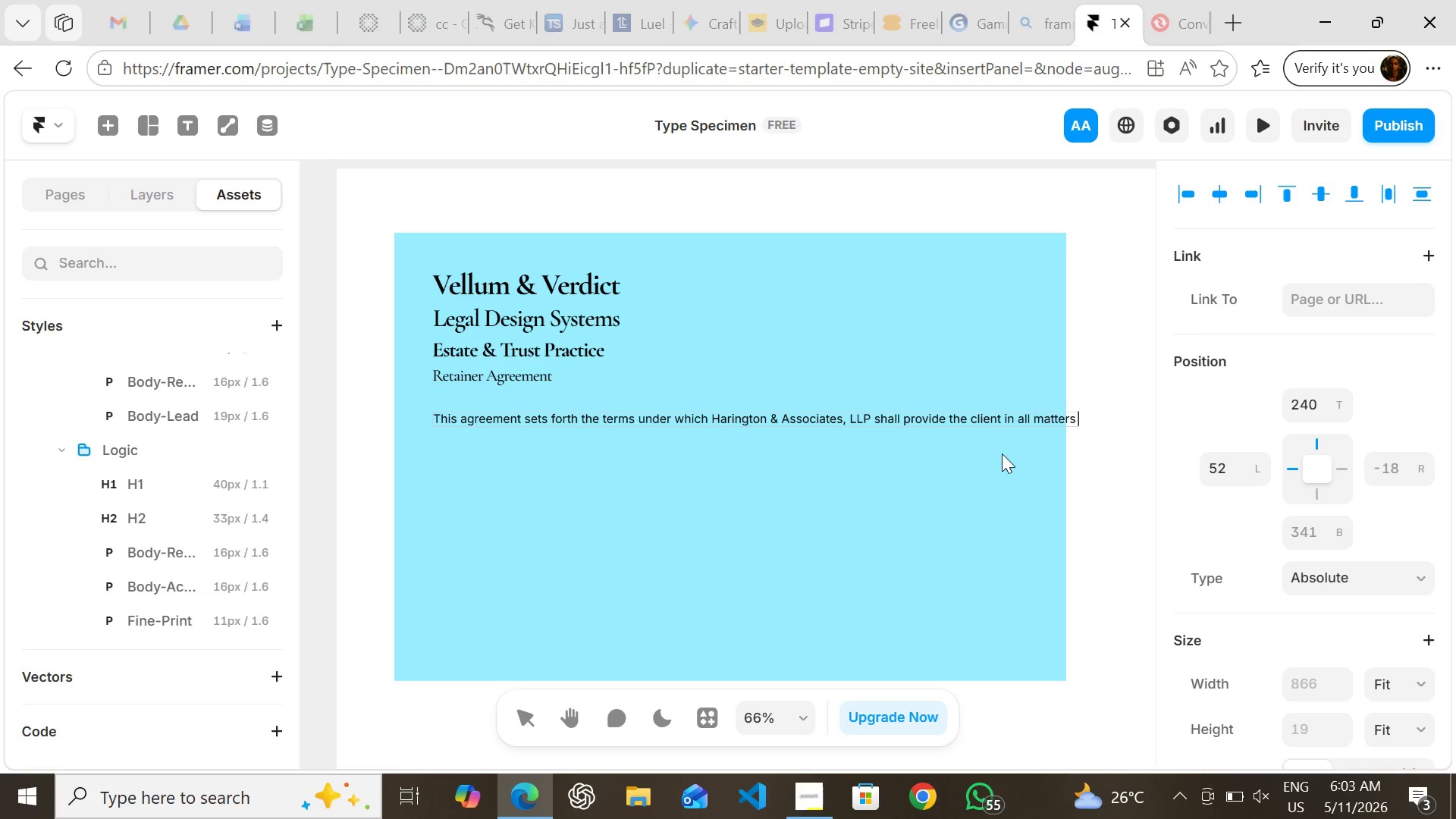 
wait(5.53)
 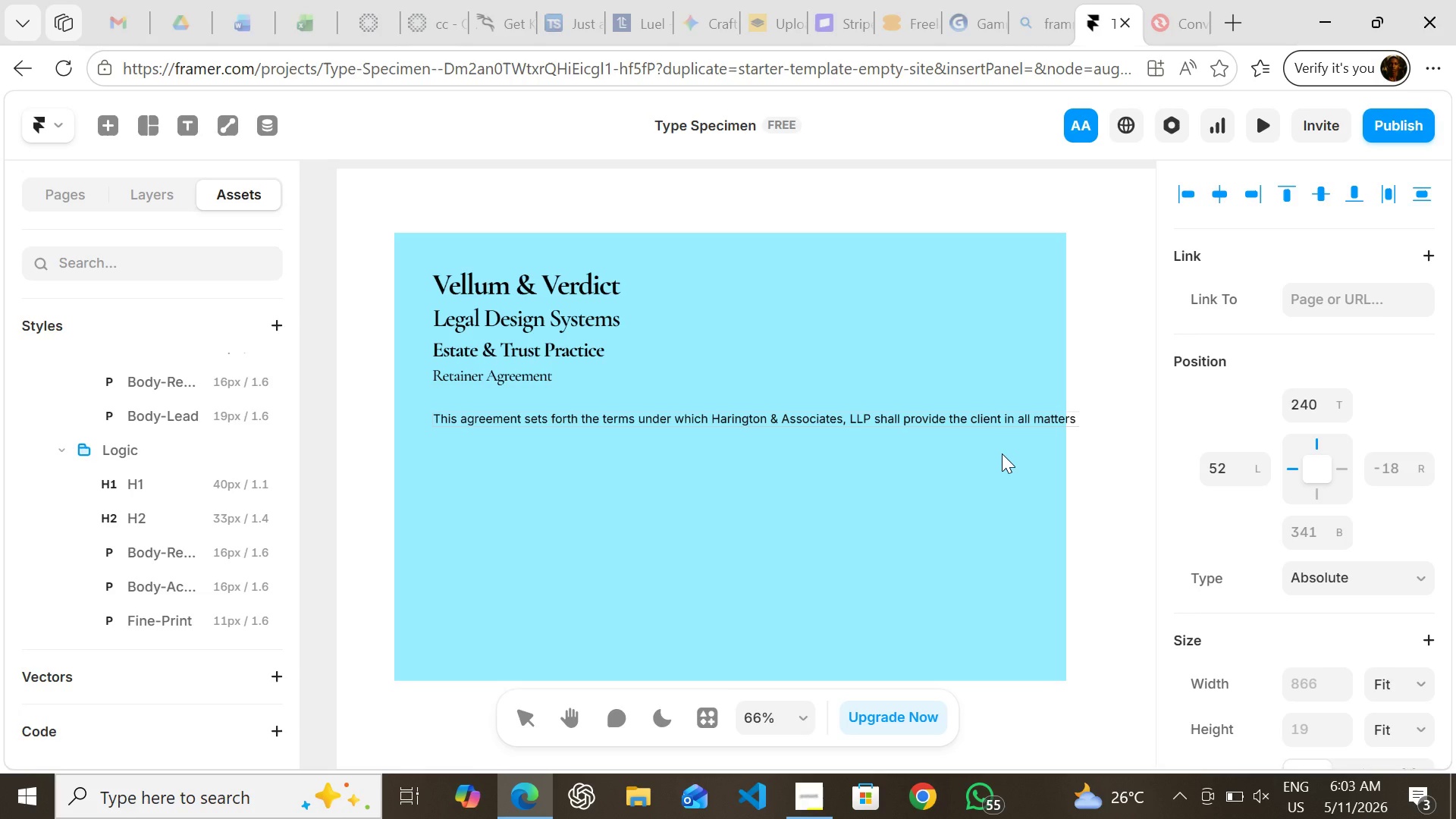 
type(par)
key(Backspace)
key(Backspace)
type(ertaining )
 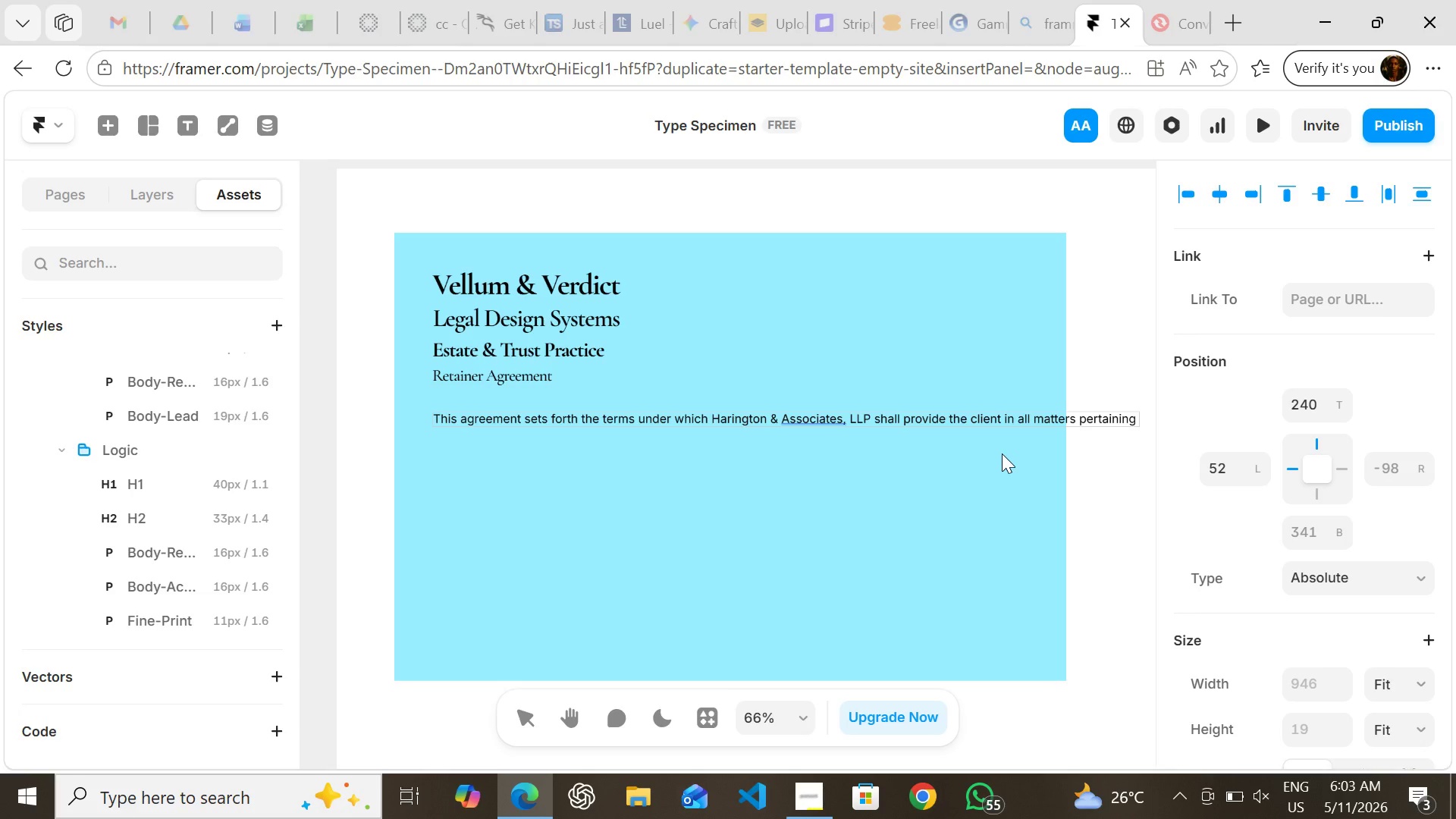 
type(to estate )
 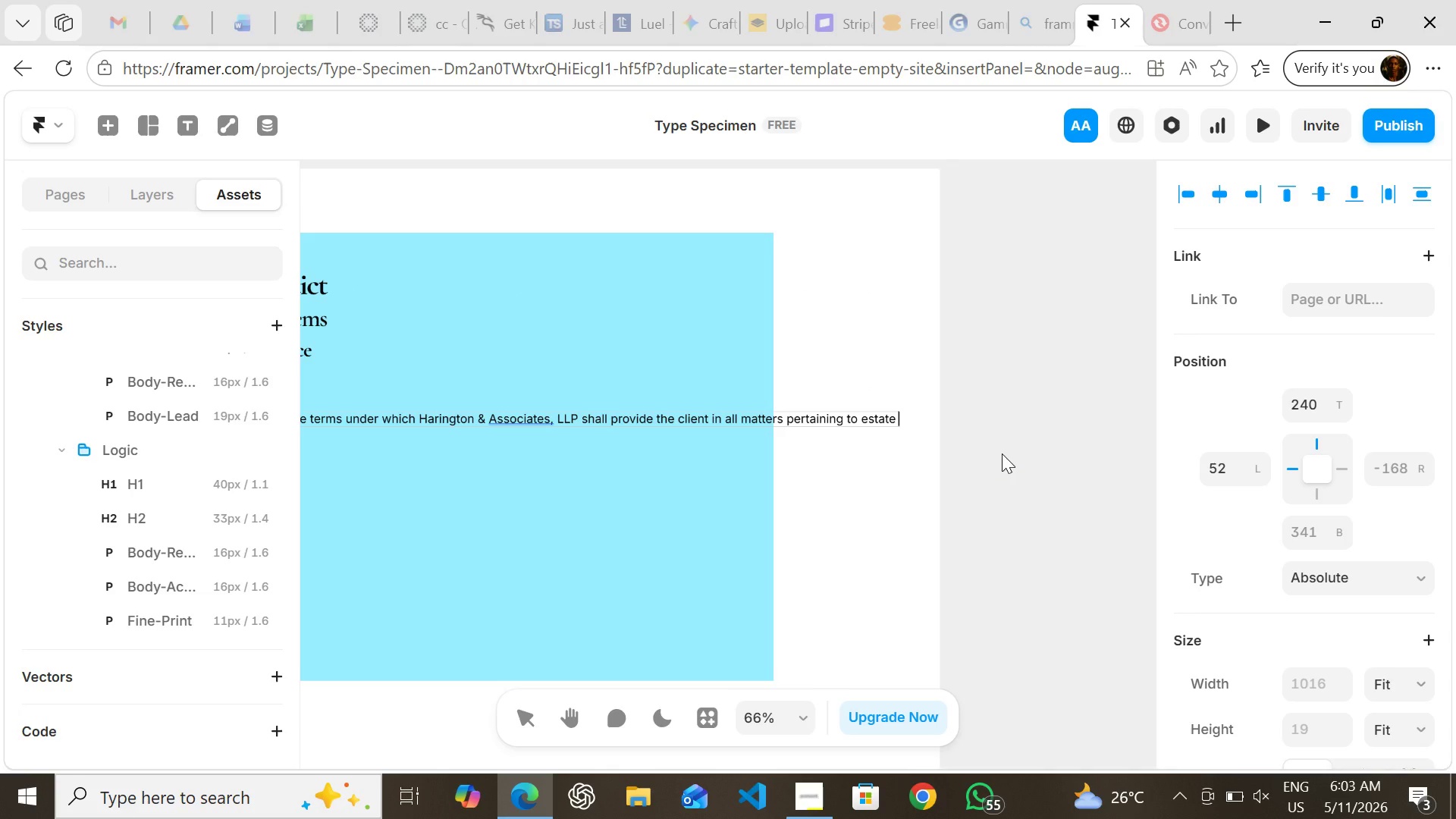 
wait(6.61)
 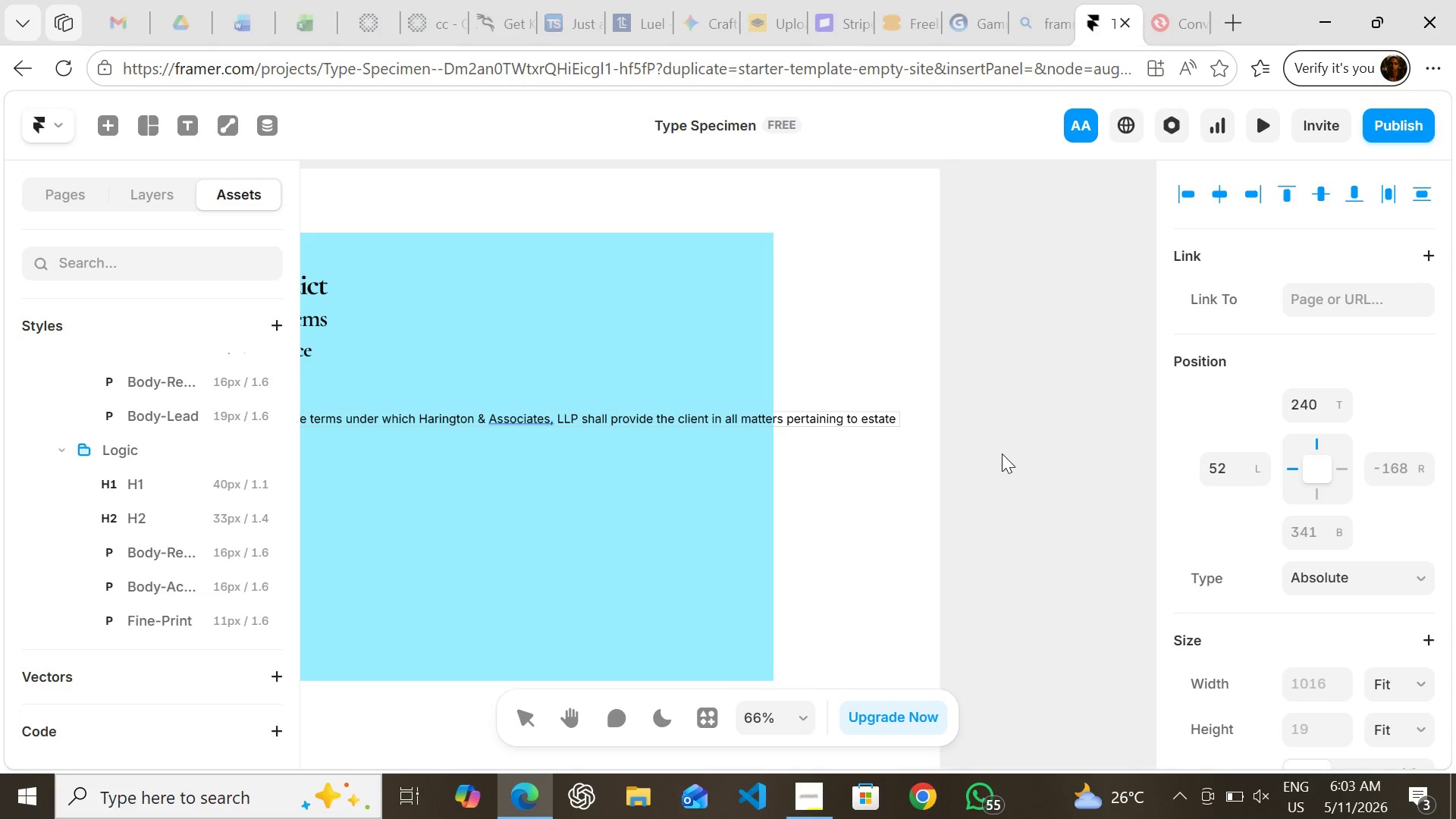 
type(planning )
key(Backspace)
type(, trust formation, and probate administration.)
 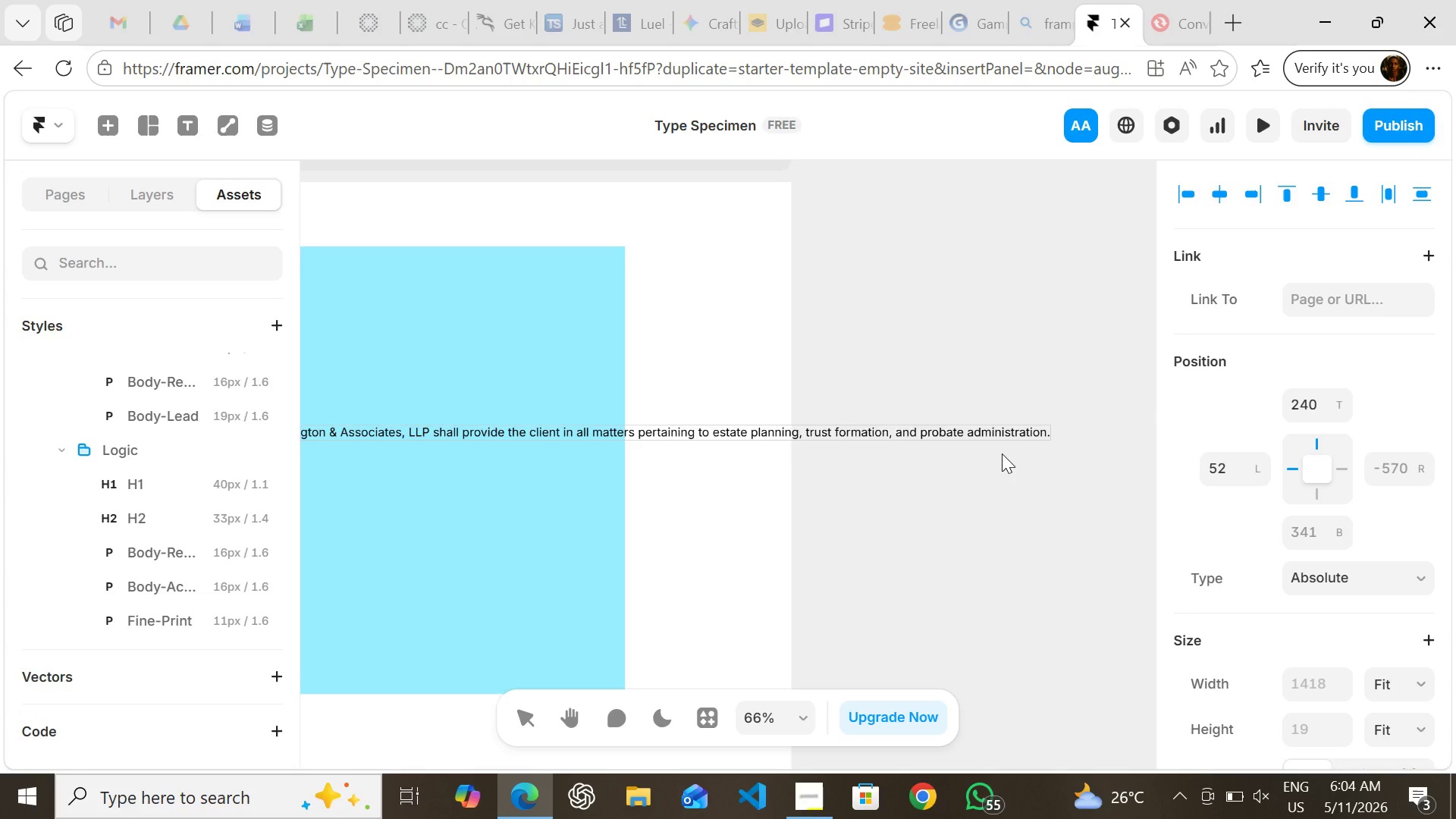 
left_click([1002, 453])
 